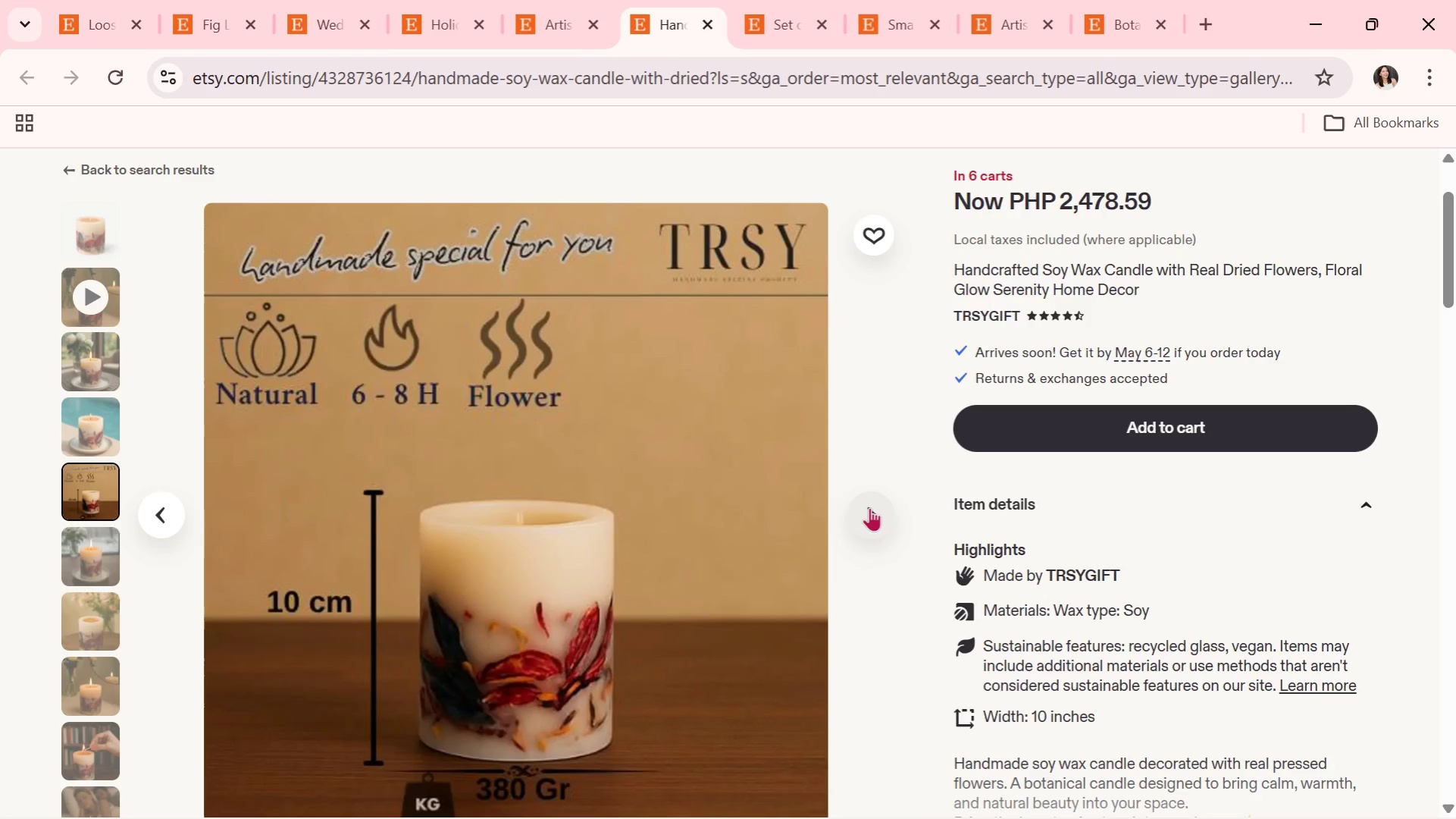 
wait(6.41)
 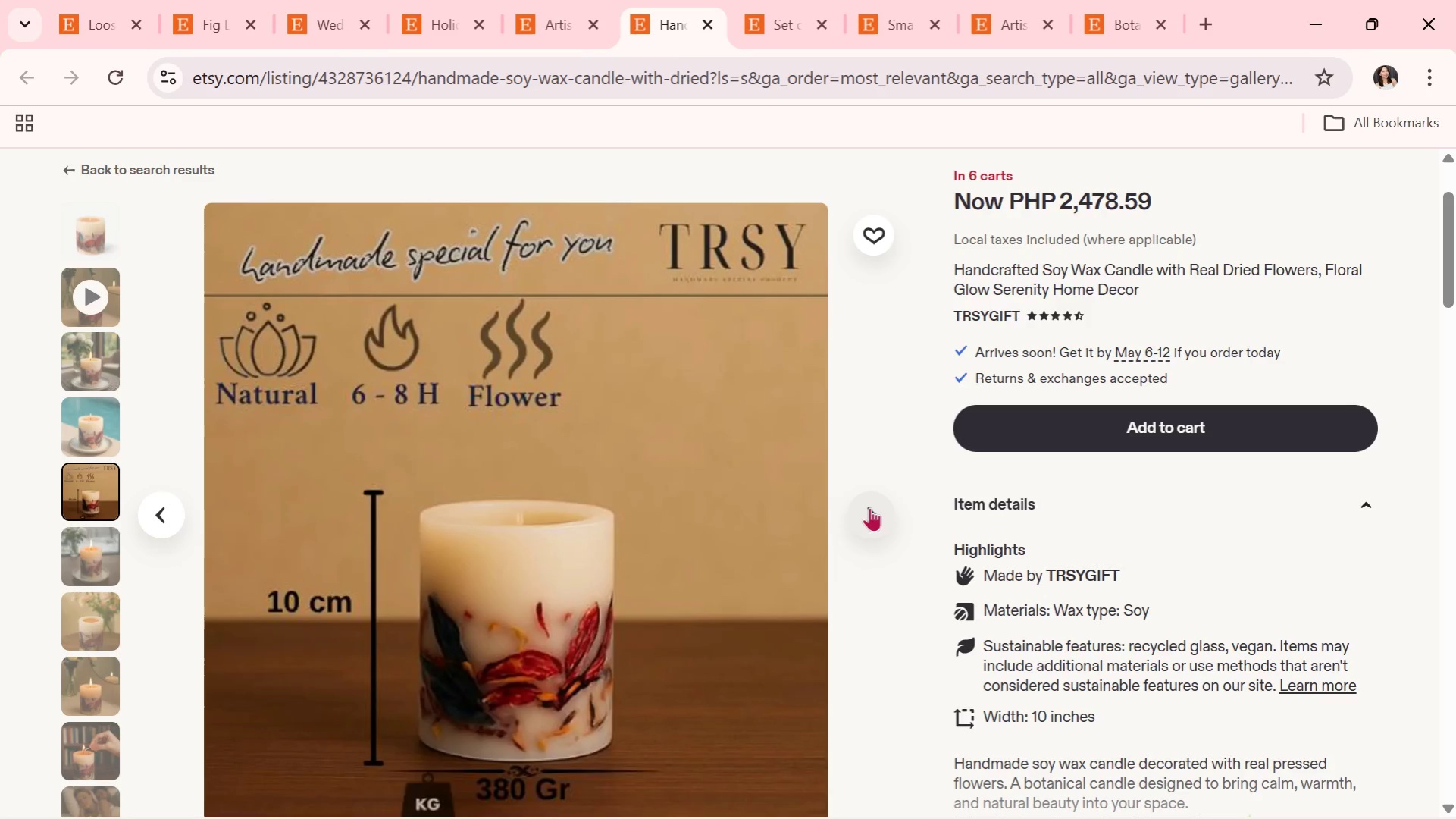 
left_click([869, 507])
 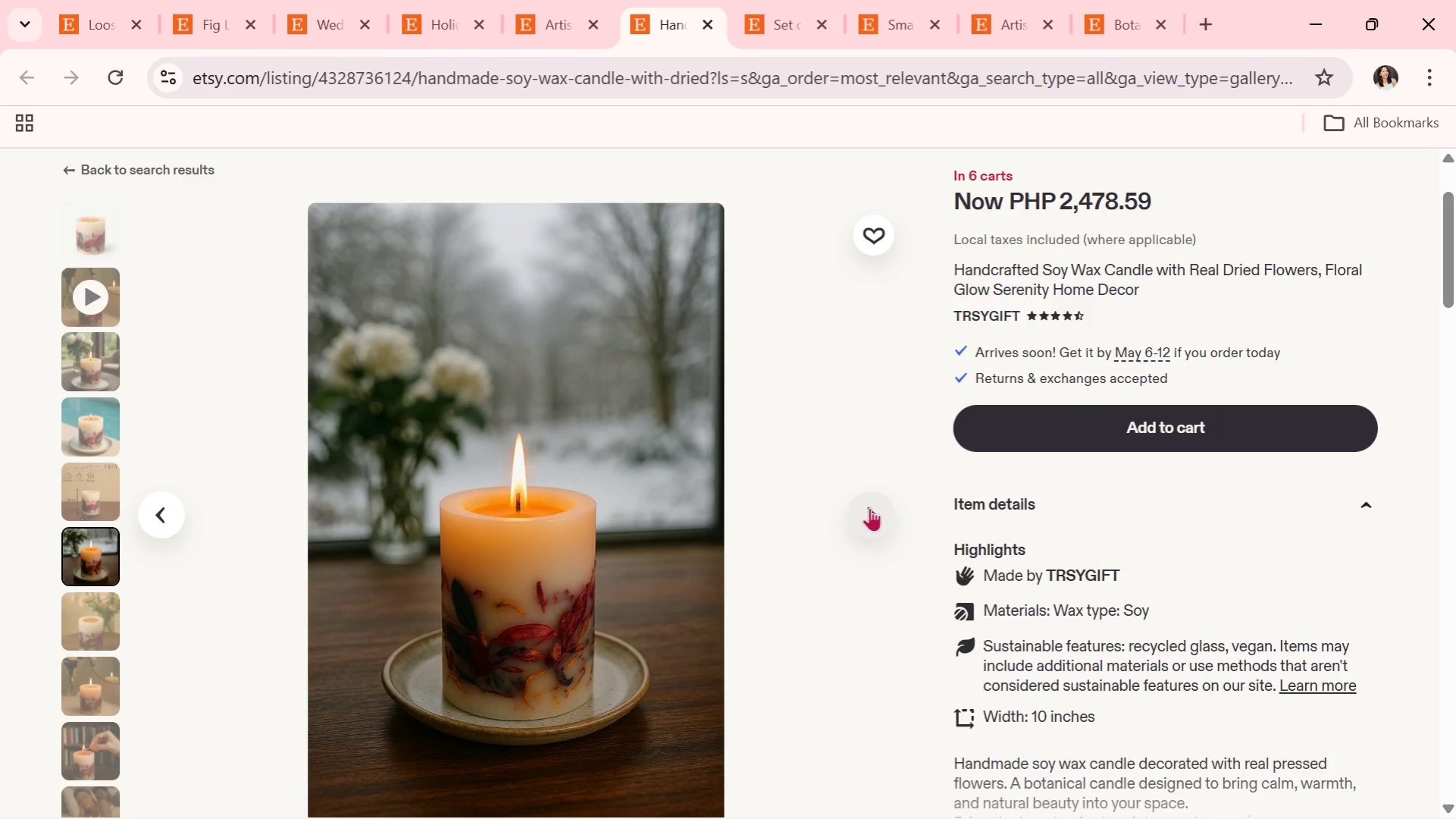 
wait(9.83)
 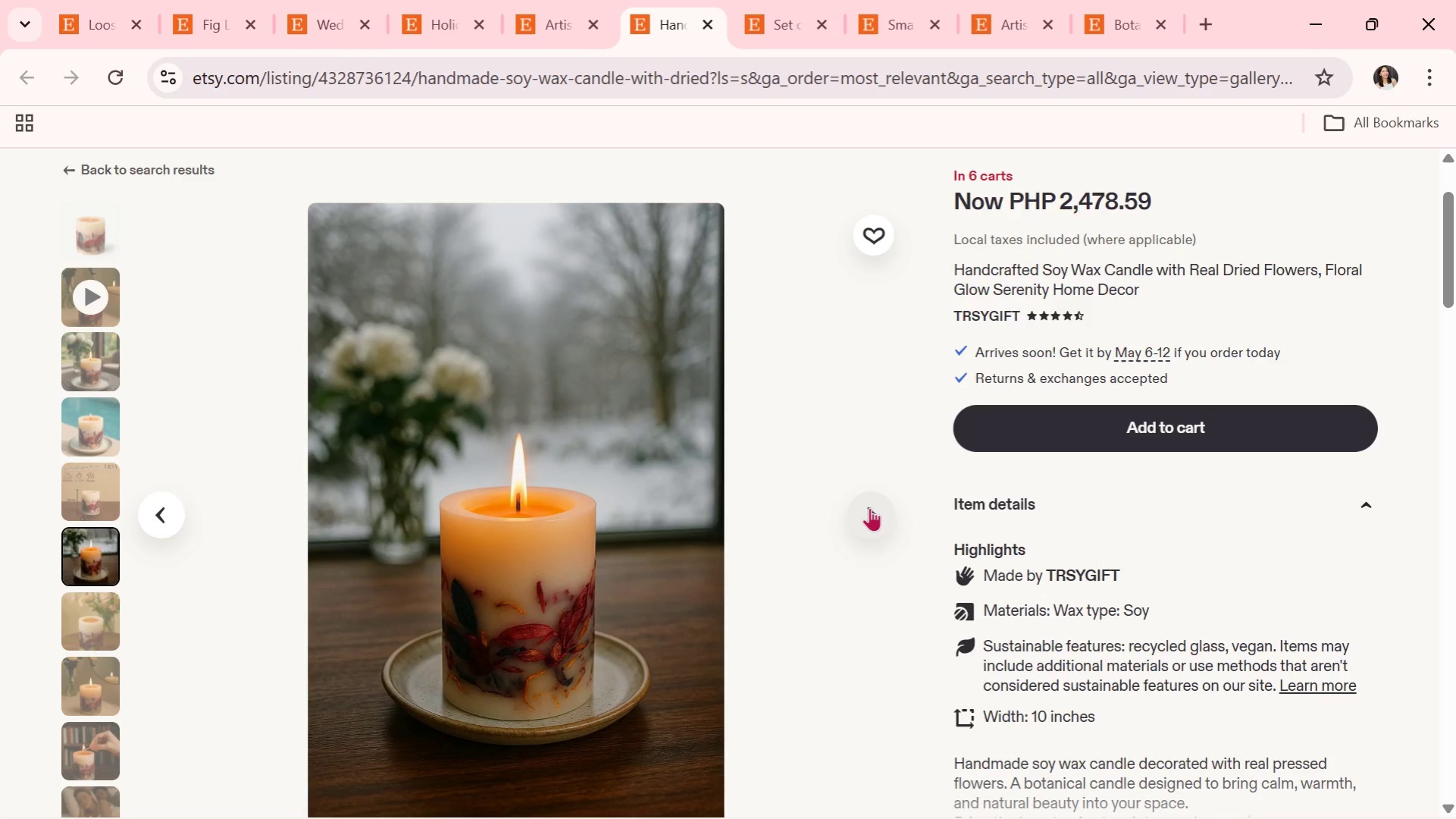 
left_click([869, 513])
 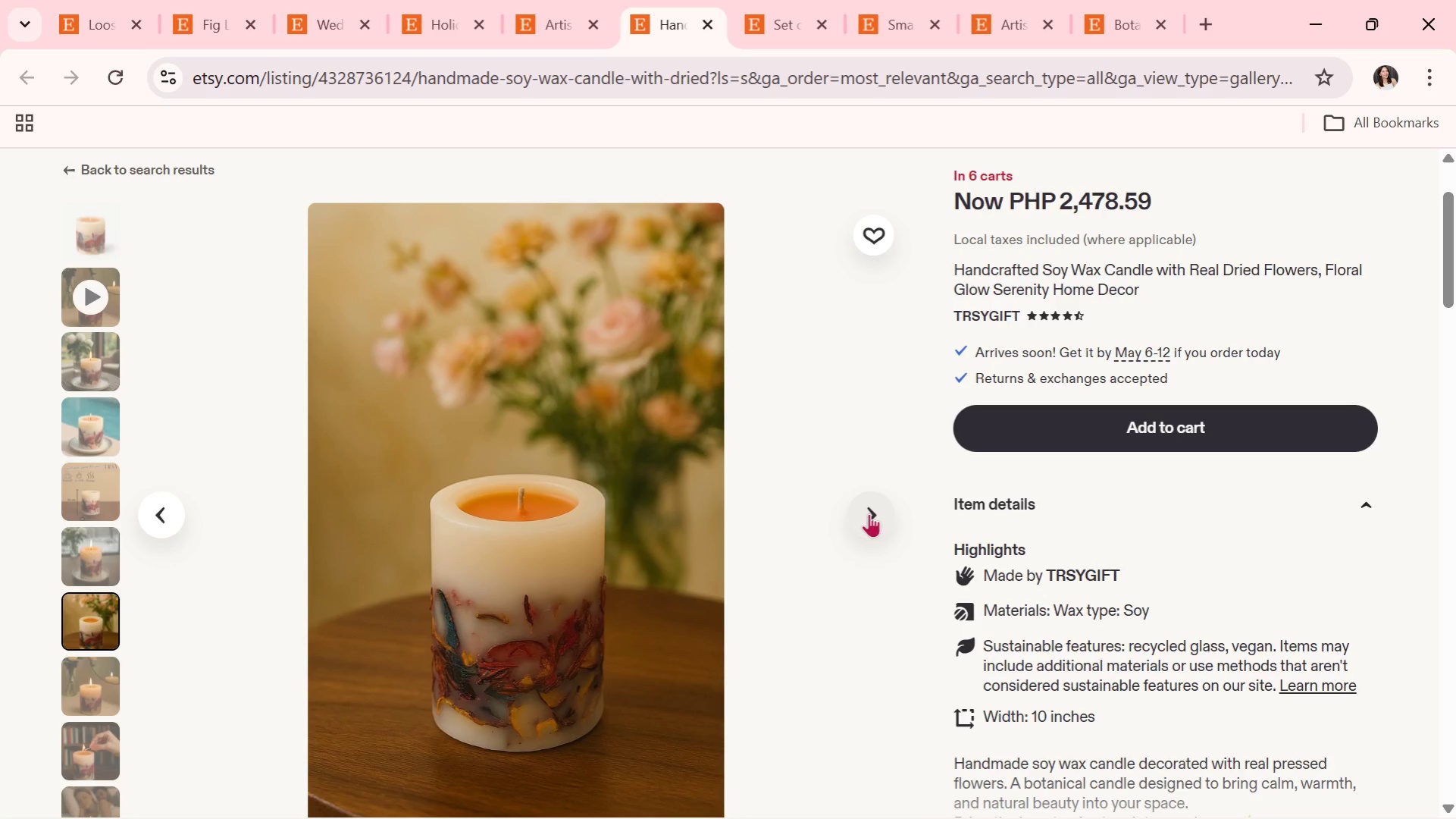 
wait(5.41)
 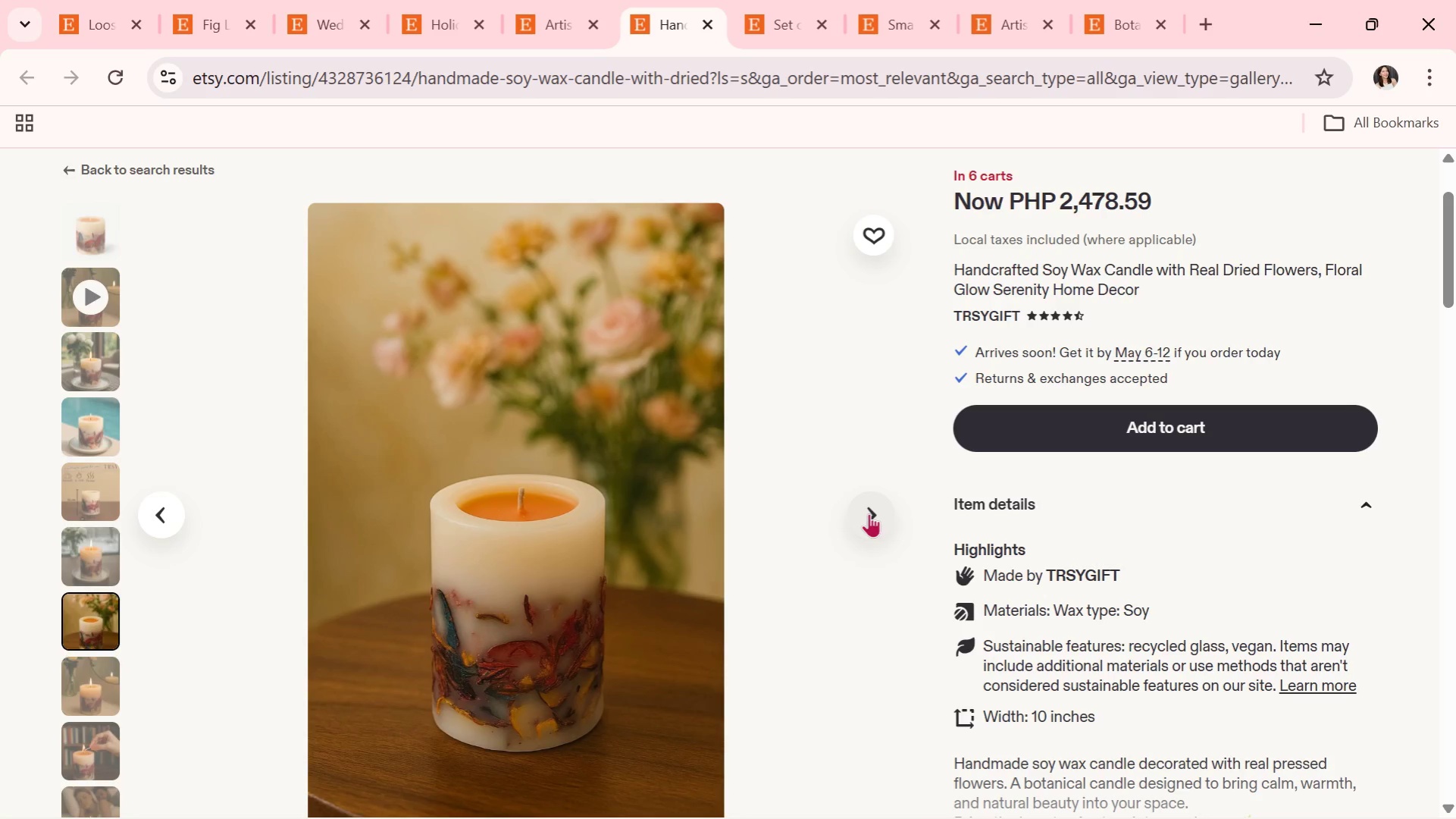 
left_click([869, 513])
 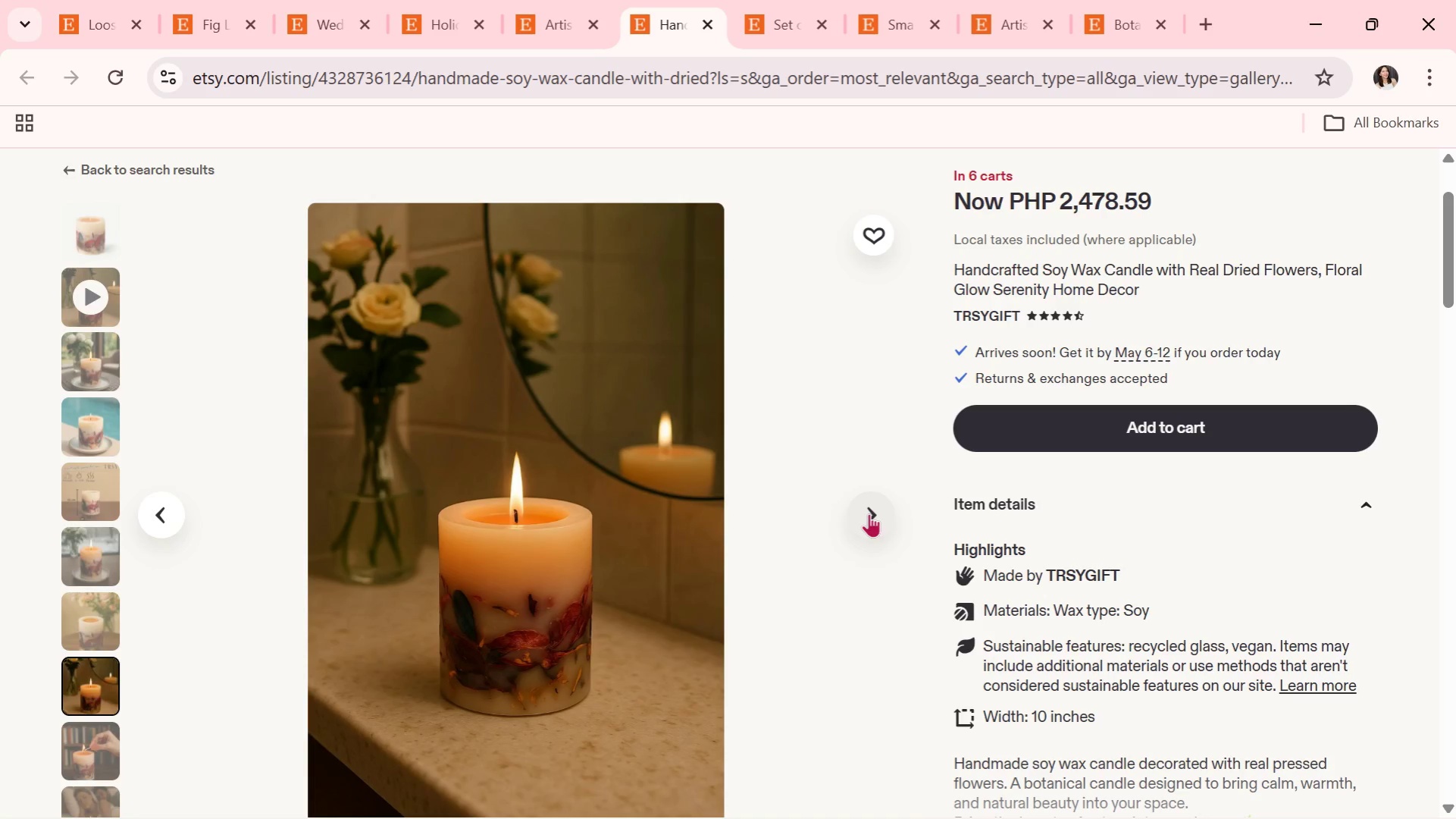 
wait(8.45)
 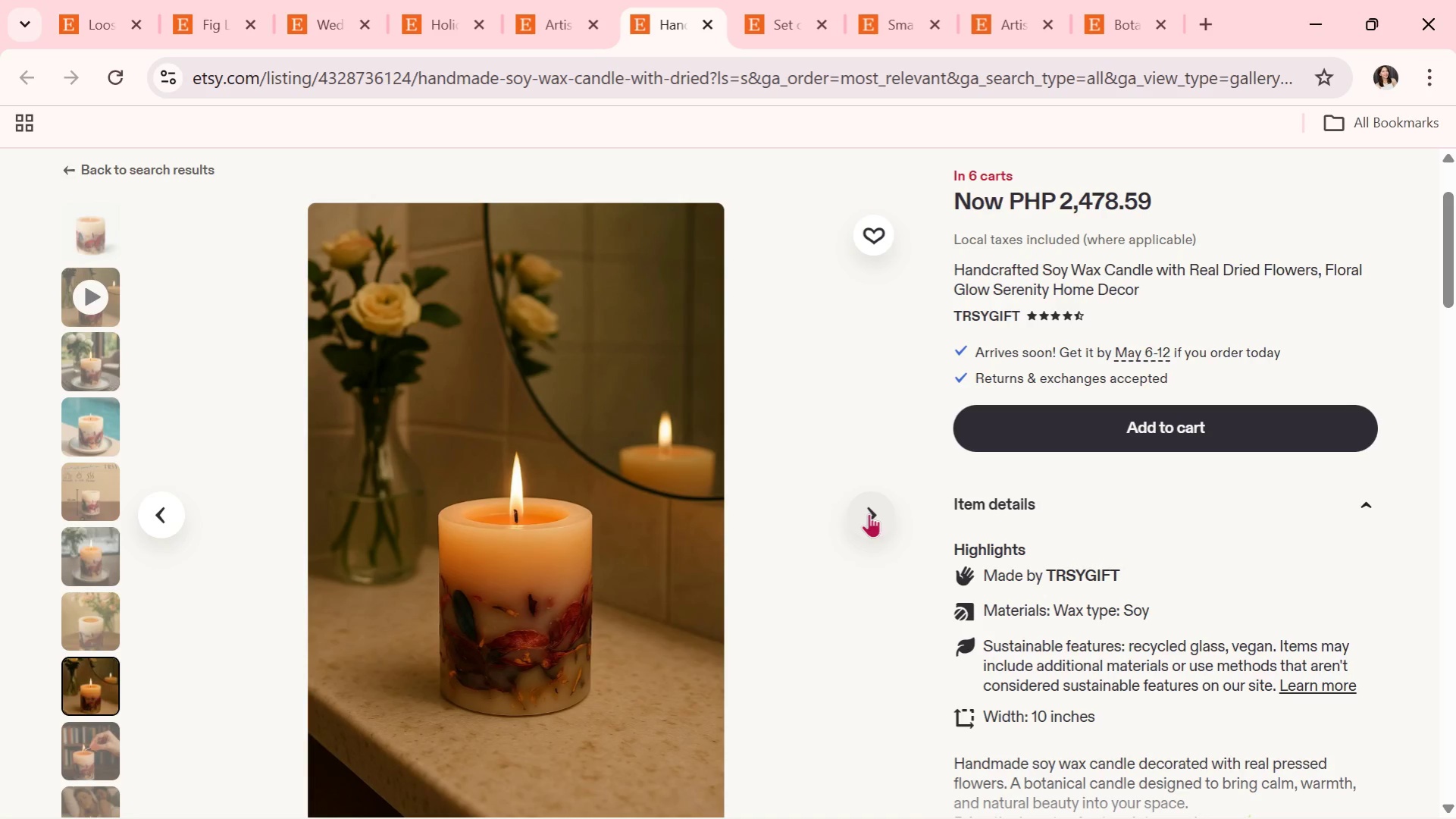 
left_click([869, 513])
 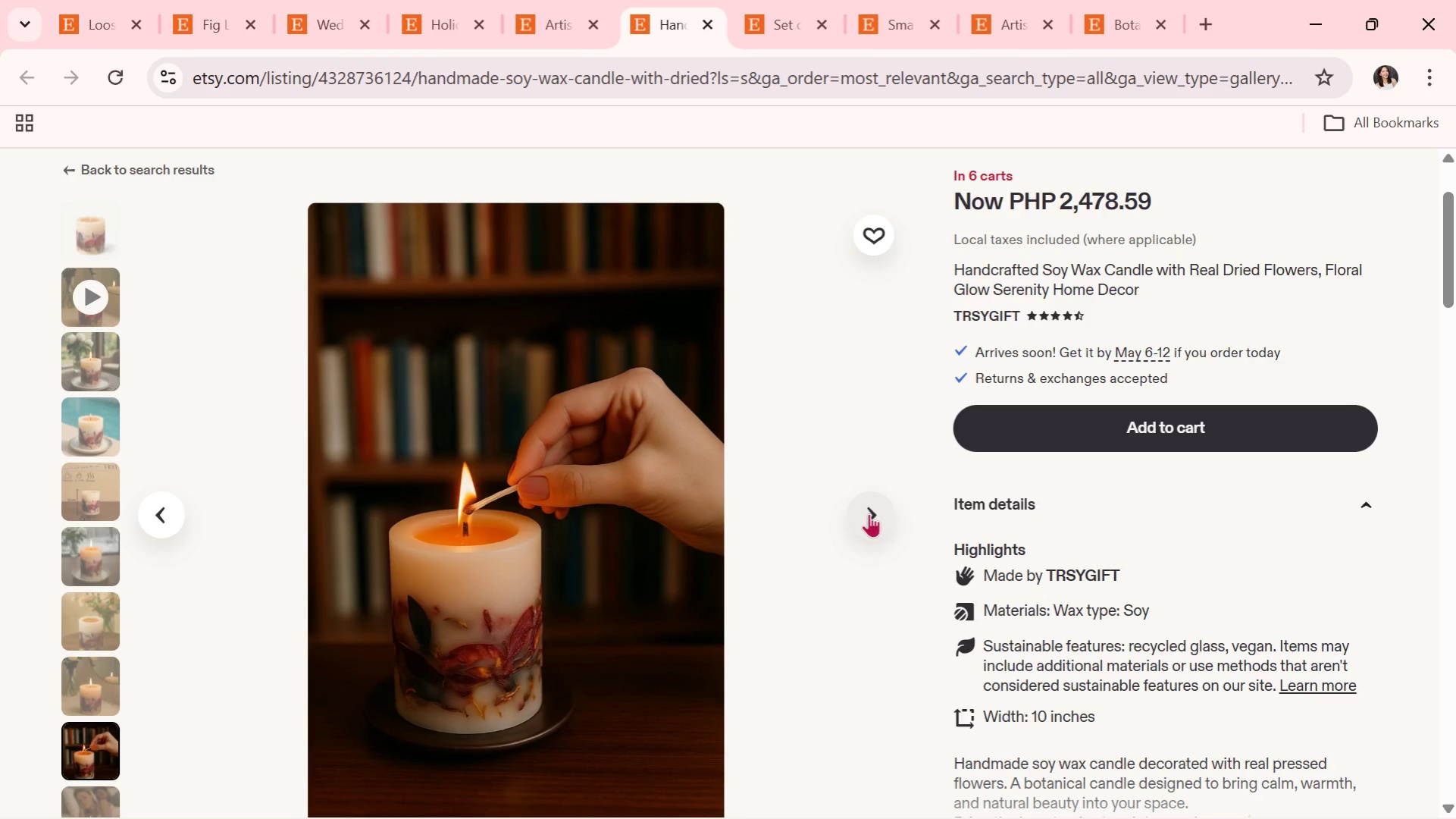 
left_click([869, 513])
 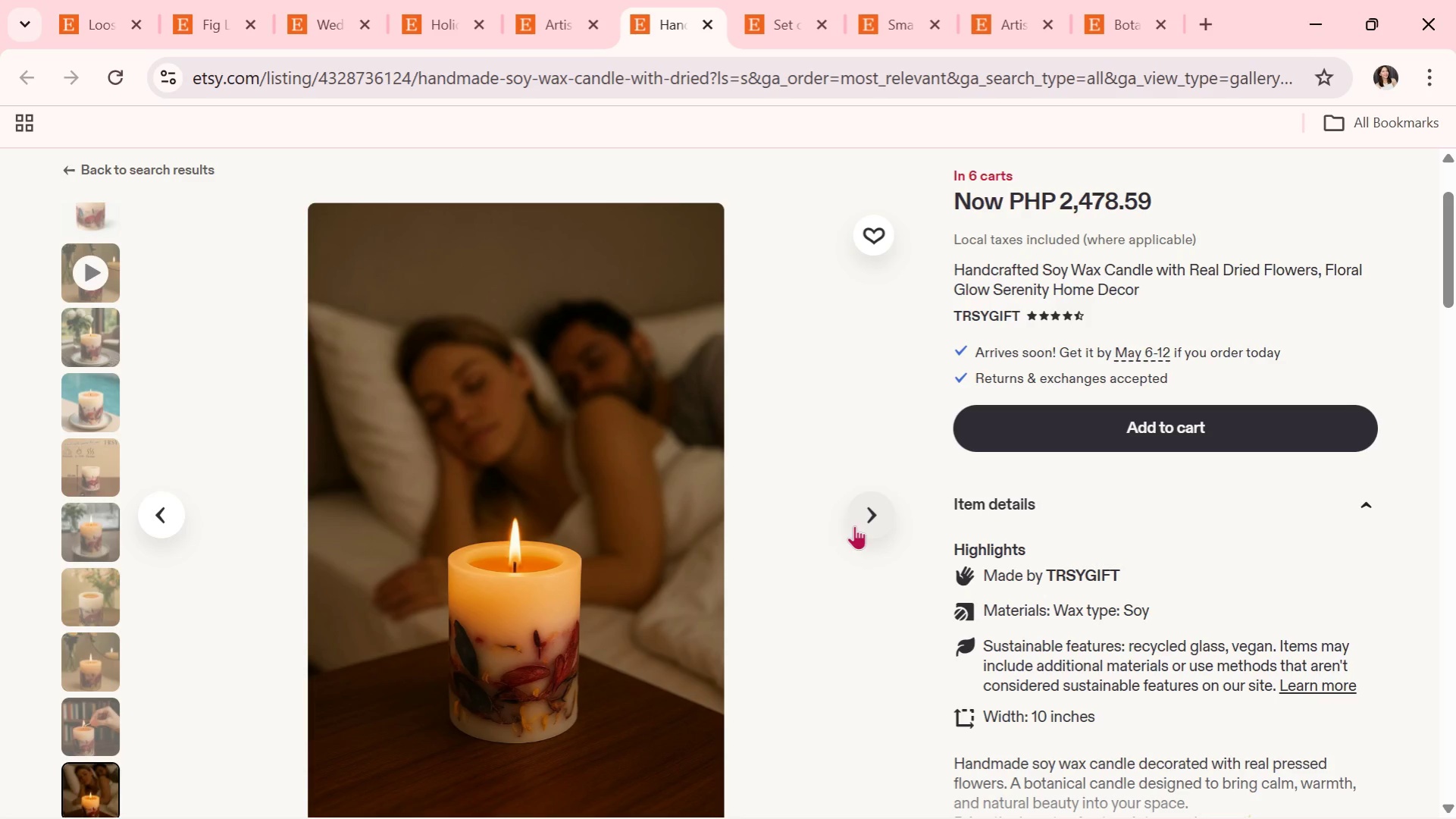 
wait(12.28)
 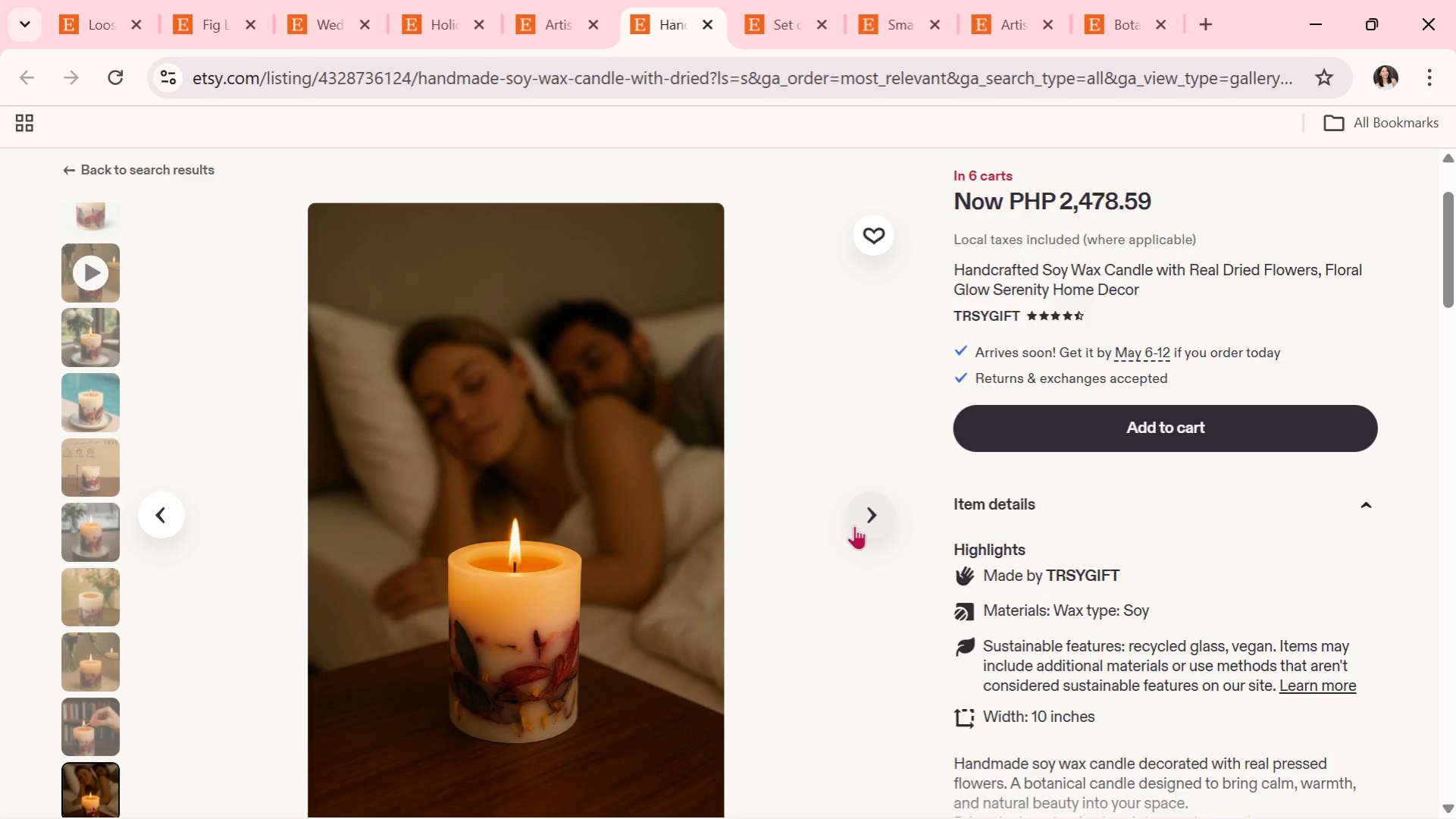 
scroll: coordinate [737, 514], scroll_direction: down, amount: 4.0
 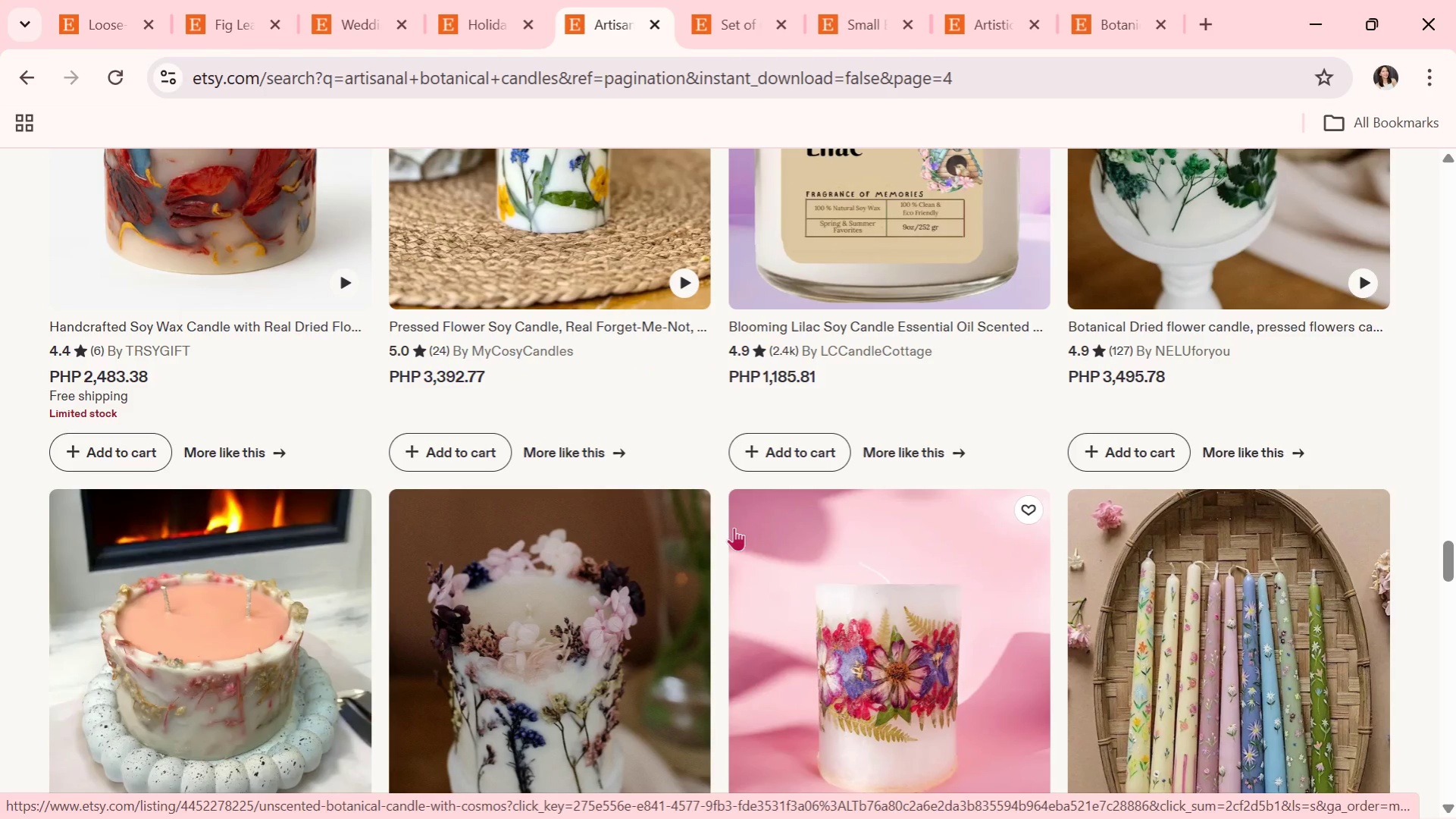 
wait(5.92)
 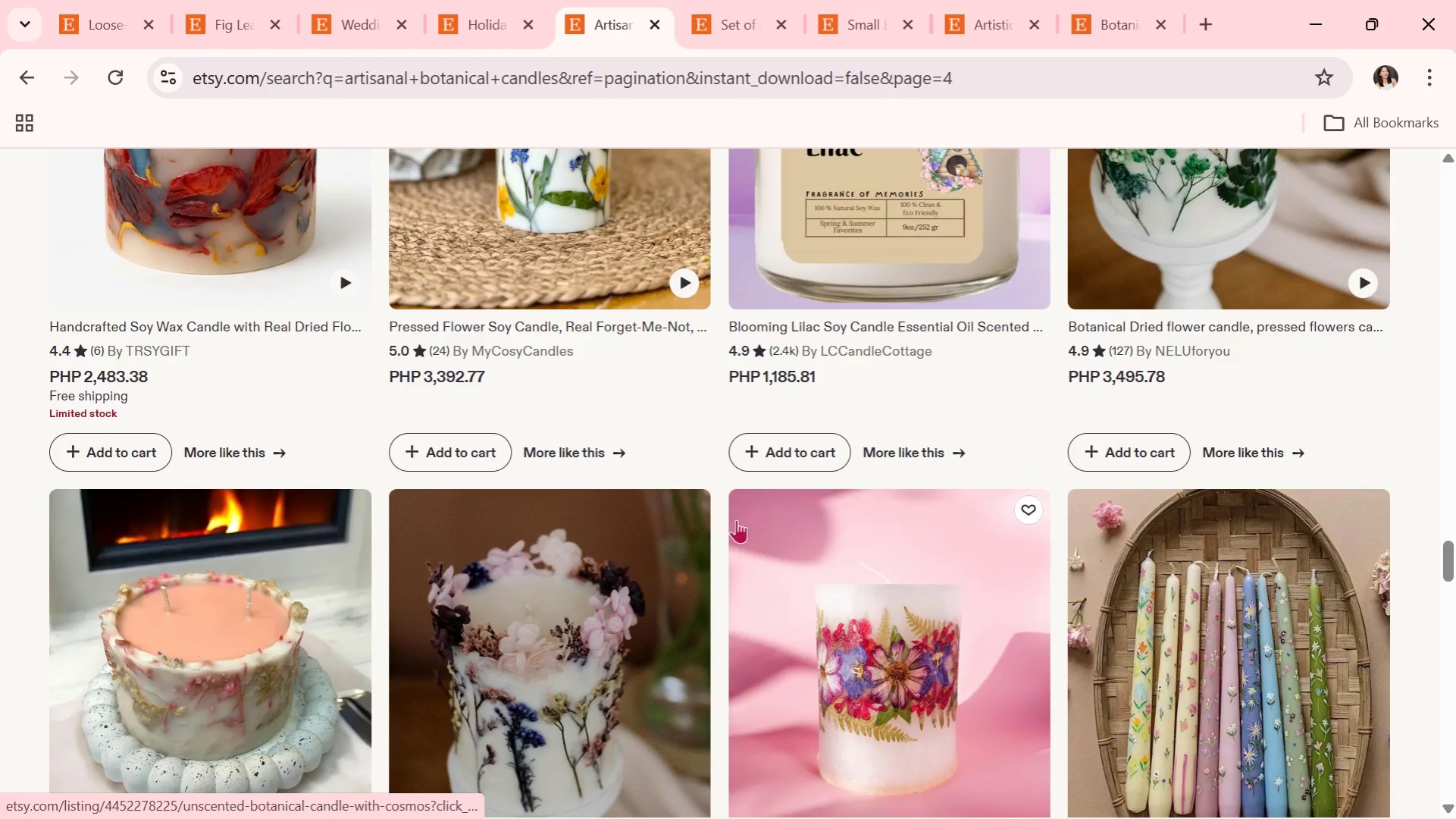 
scroll: coordinate [733, 531], scroll_direction: down, amount: 4.0
 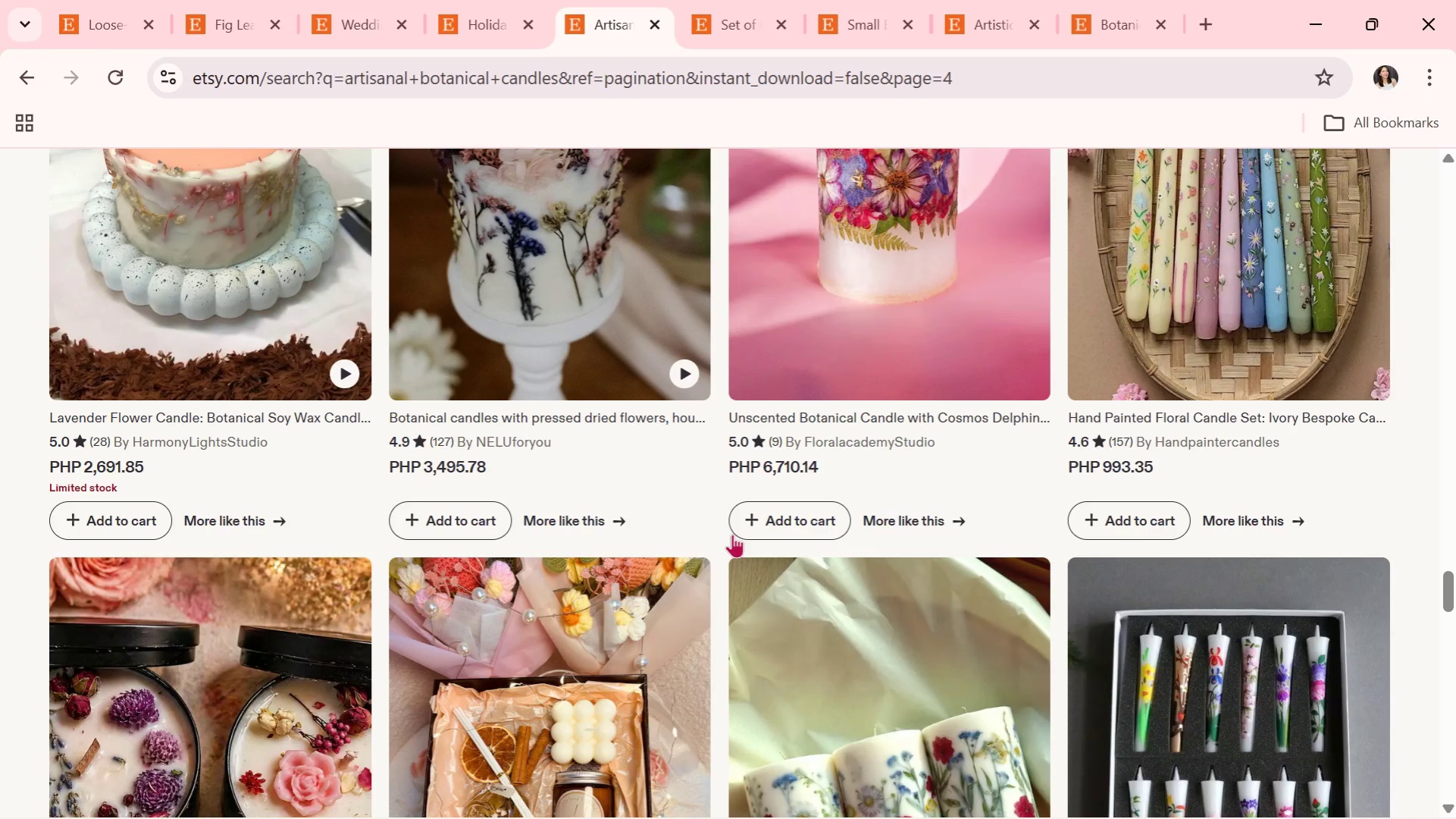 
wait(5.27)
 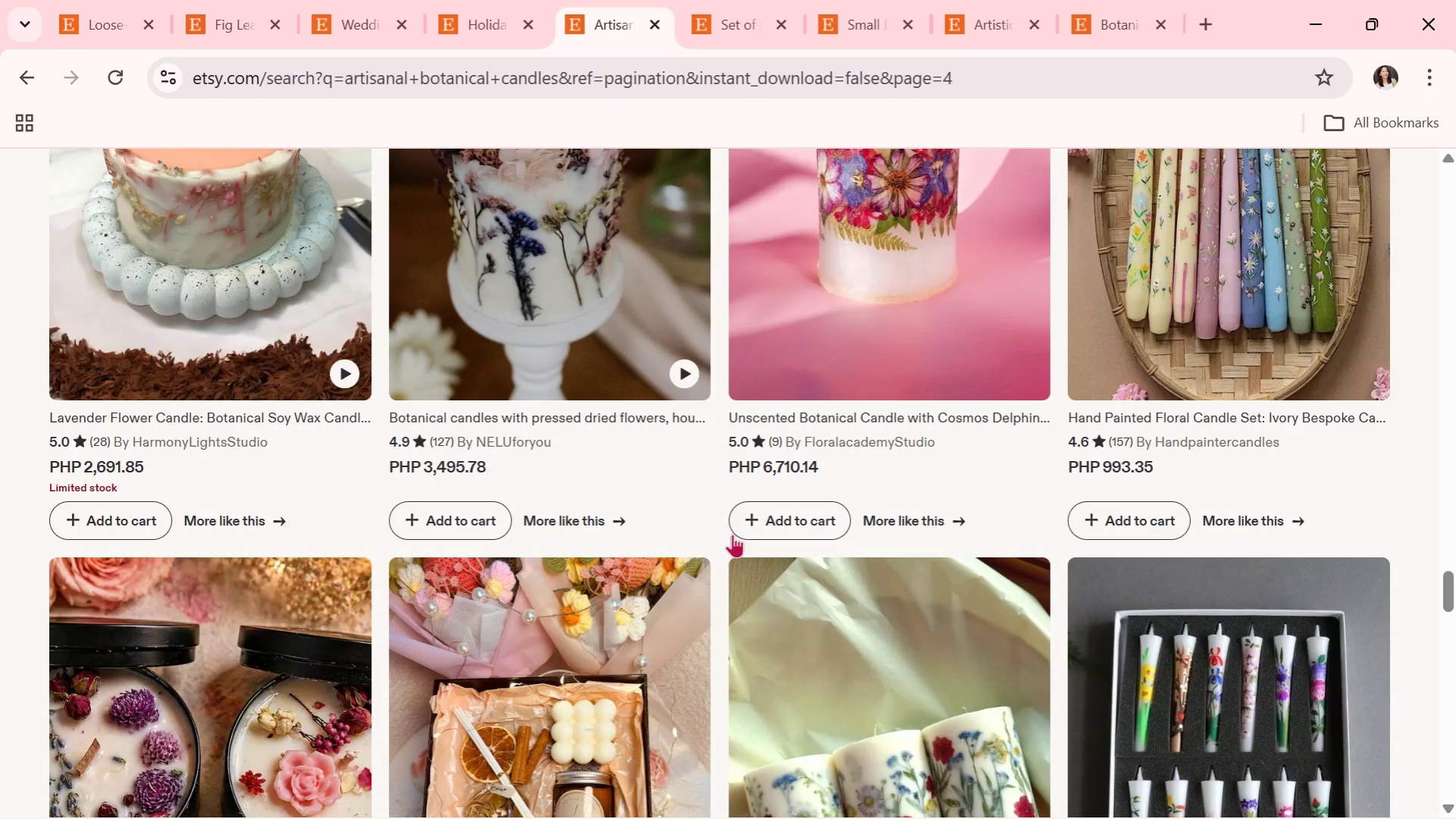 
scroll: coordinate [444, 545], scroll_direction: down, amount: 6.0
 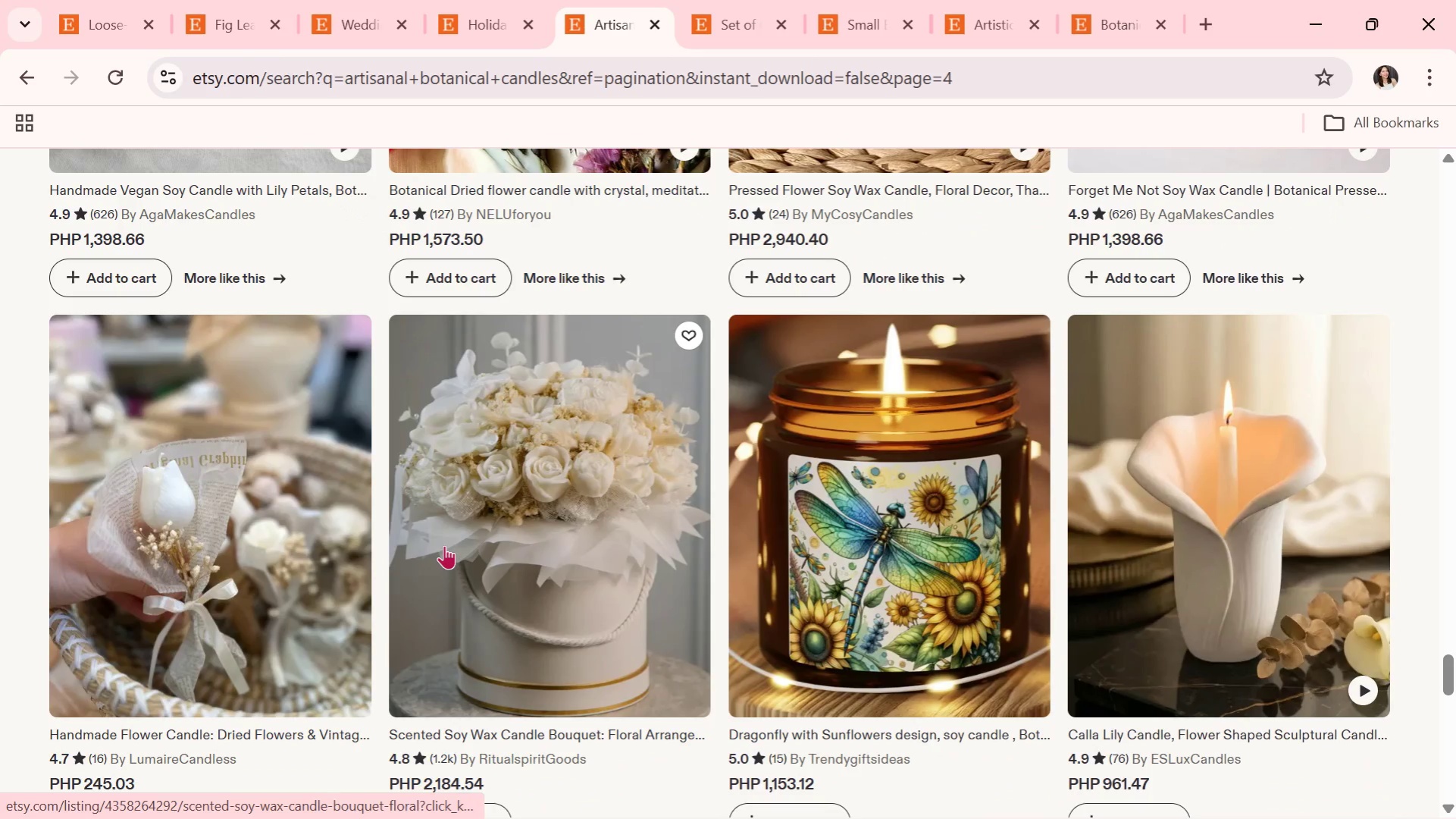 
scroll: coordinate [444, 545], scroll_direction: down, amount: 1.0
 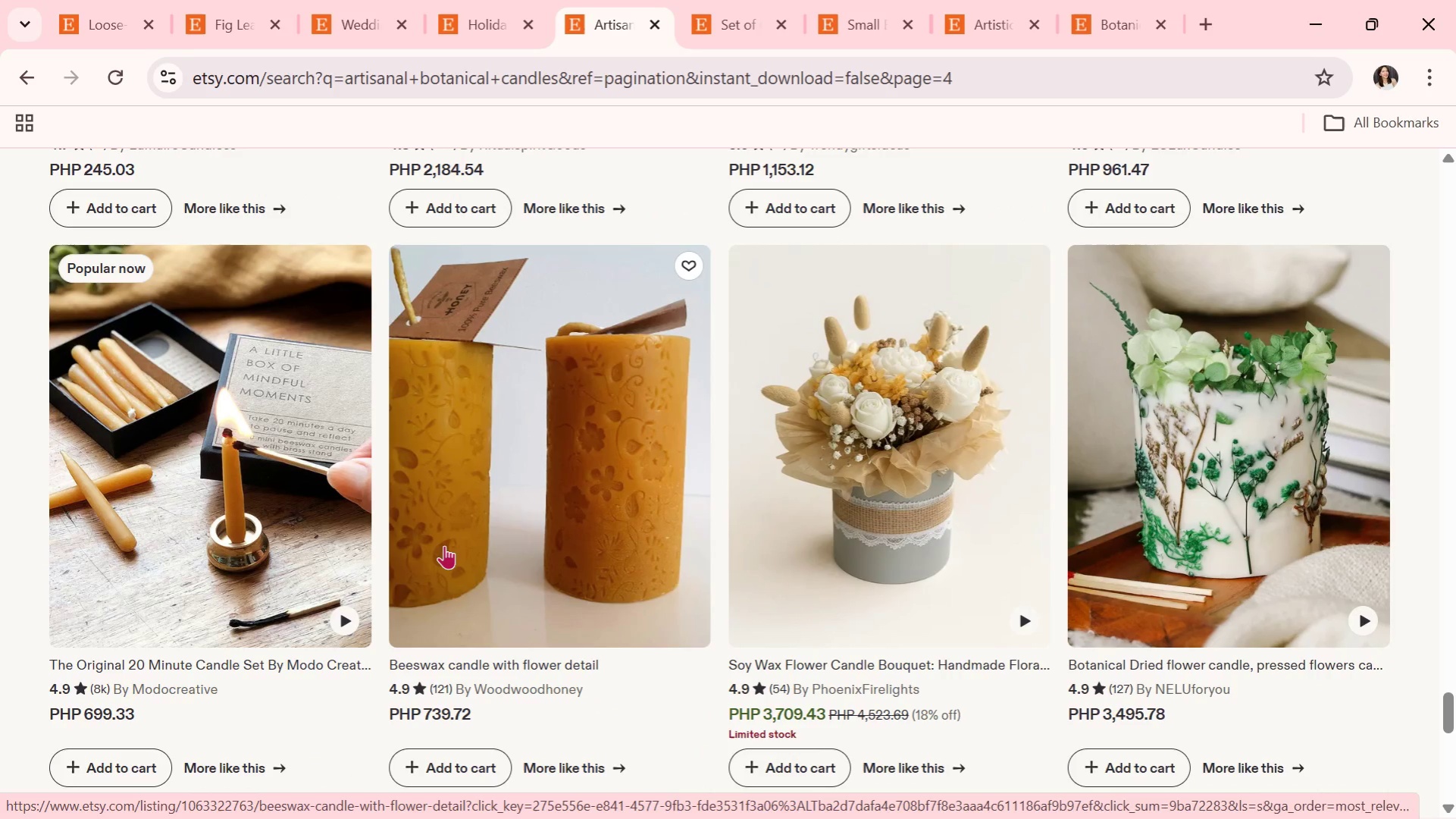 
wait(5.19)
 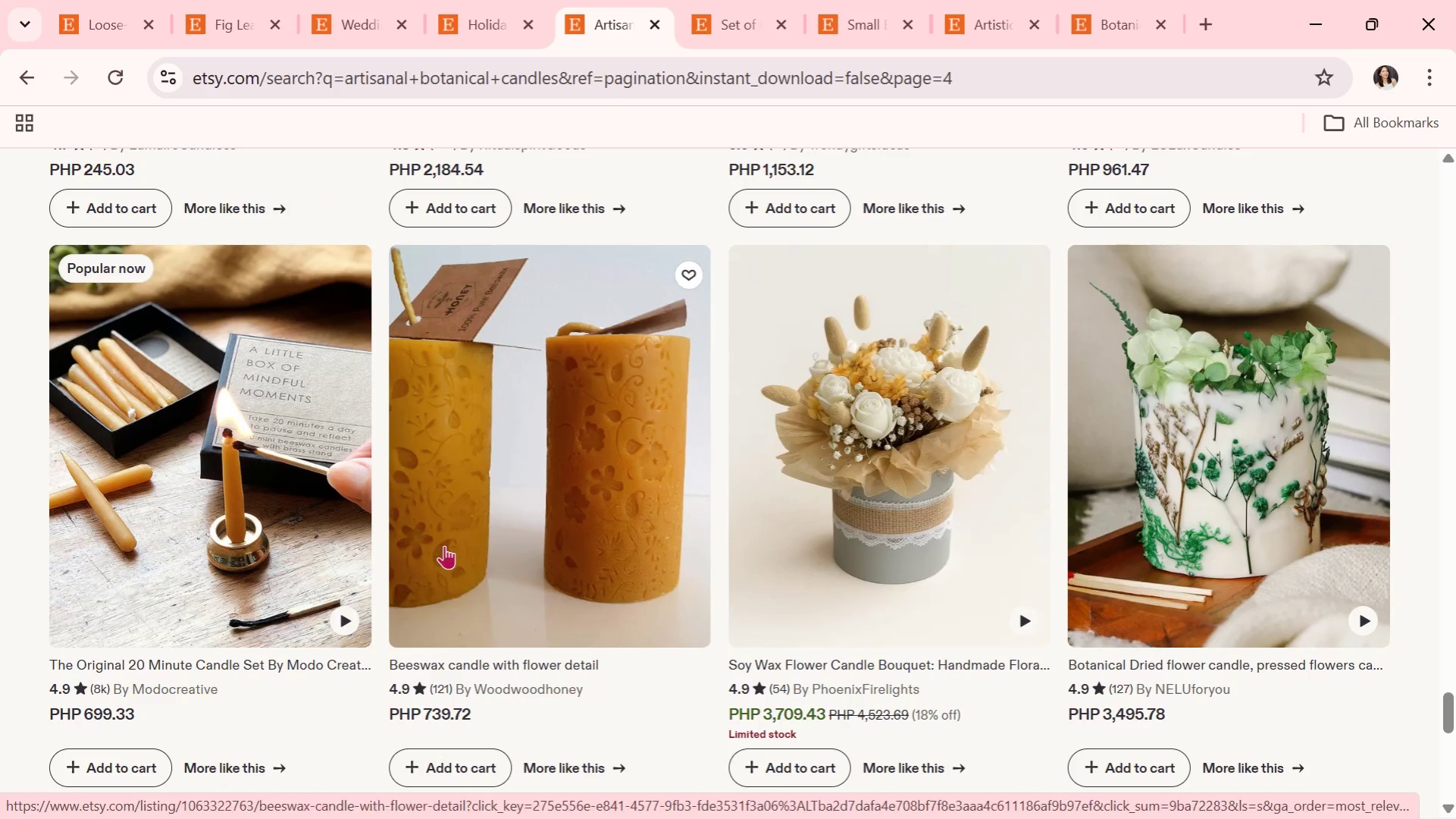 
scroll: coordinate [444, 545], scroll_direction: down, amount: 5.0
 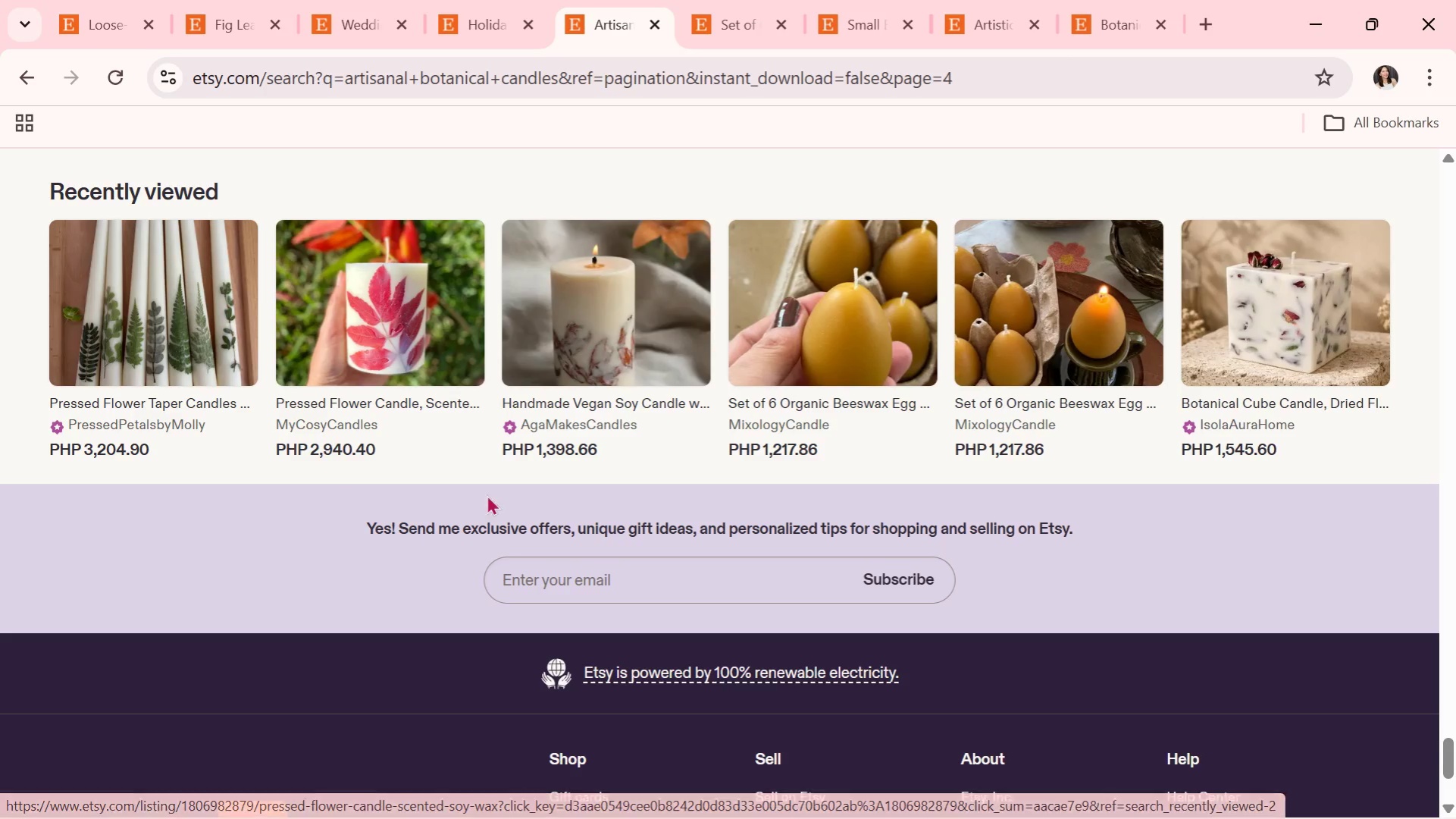 
scroll: coordinate [553, 441], scroll_direction: up, amount: 3.0
 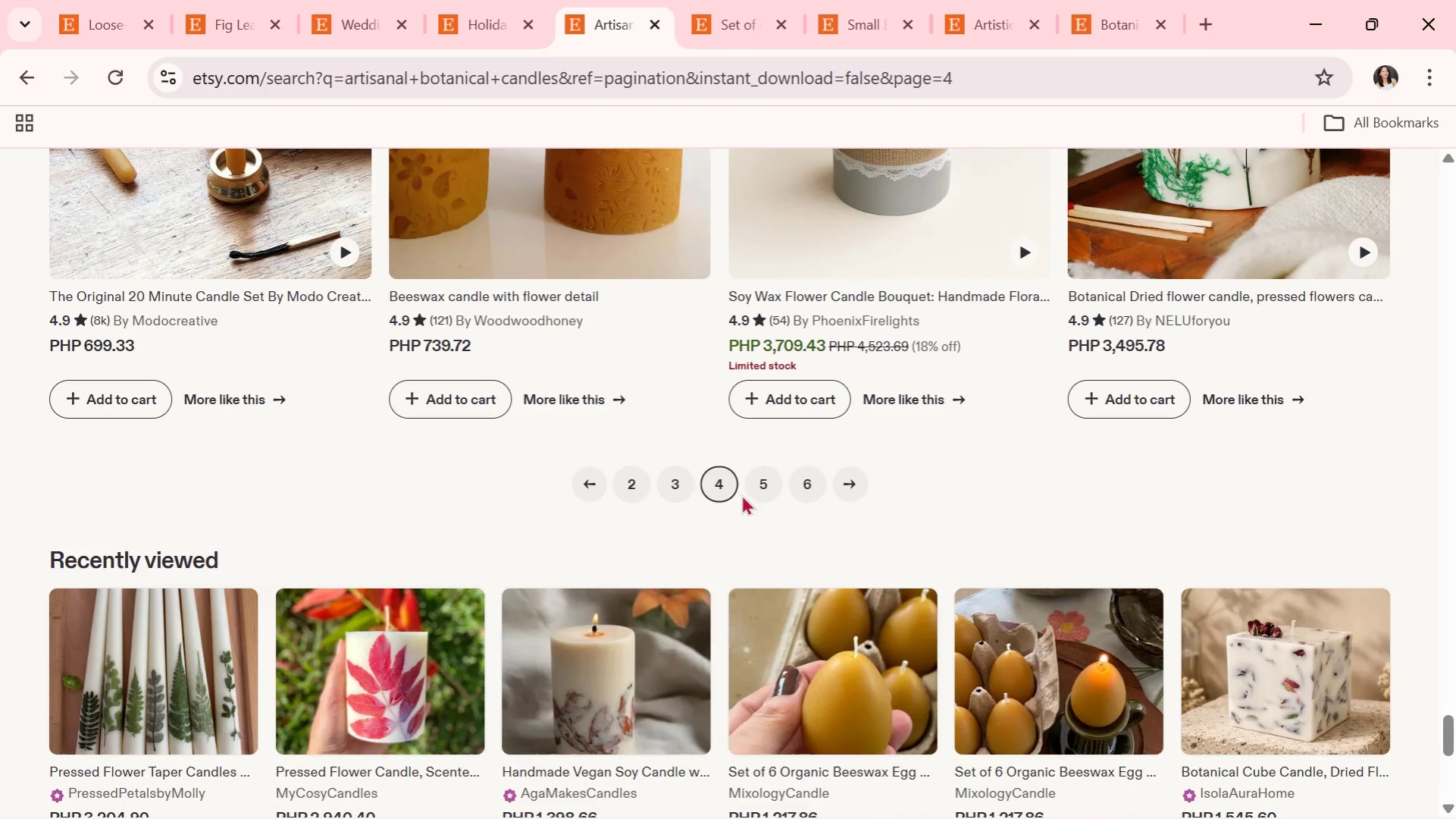 
left_click([764, 488])
 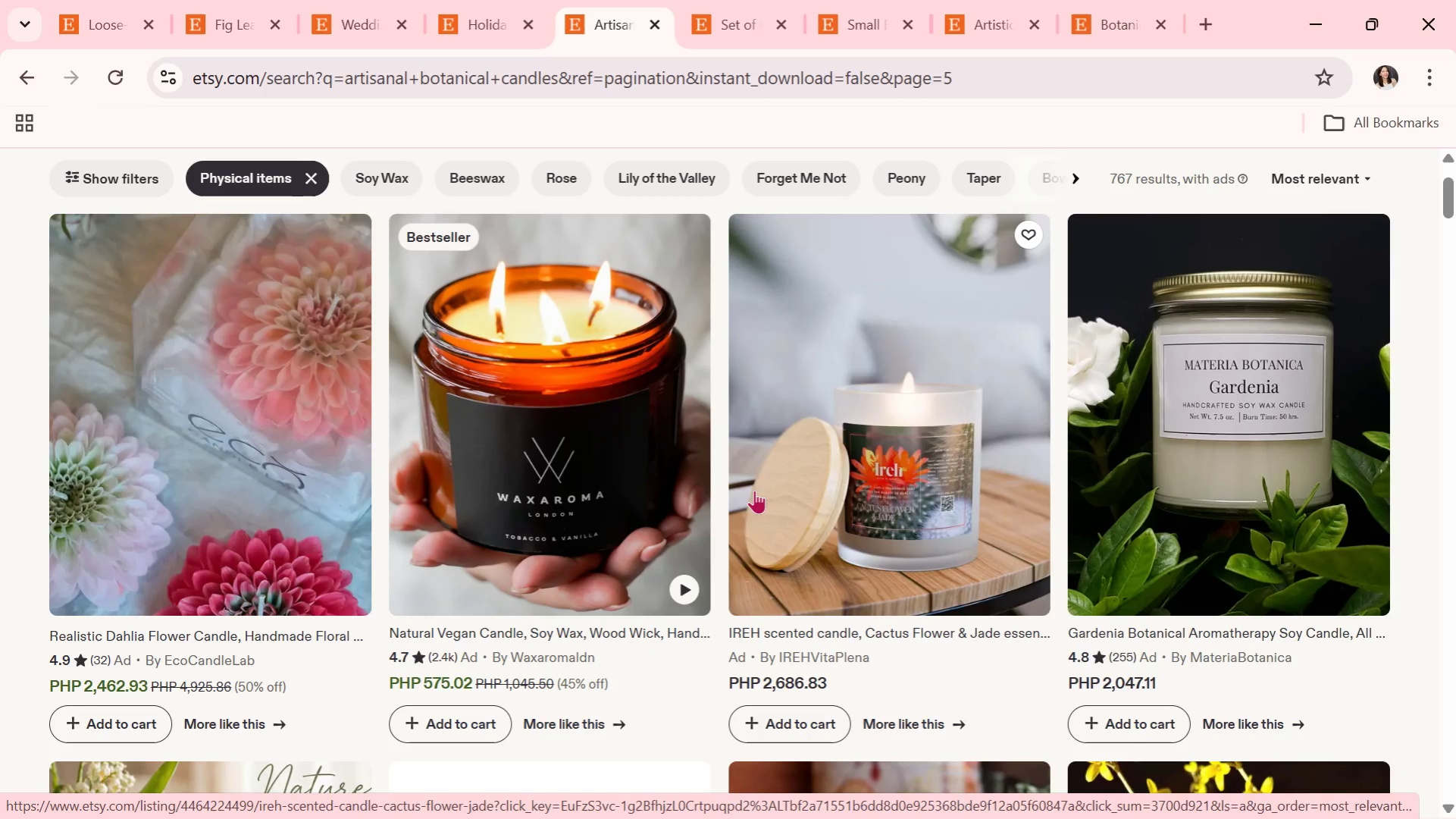 
wait(7.89)
 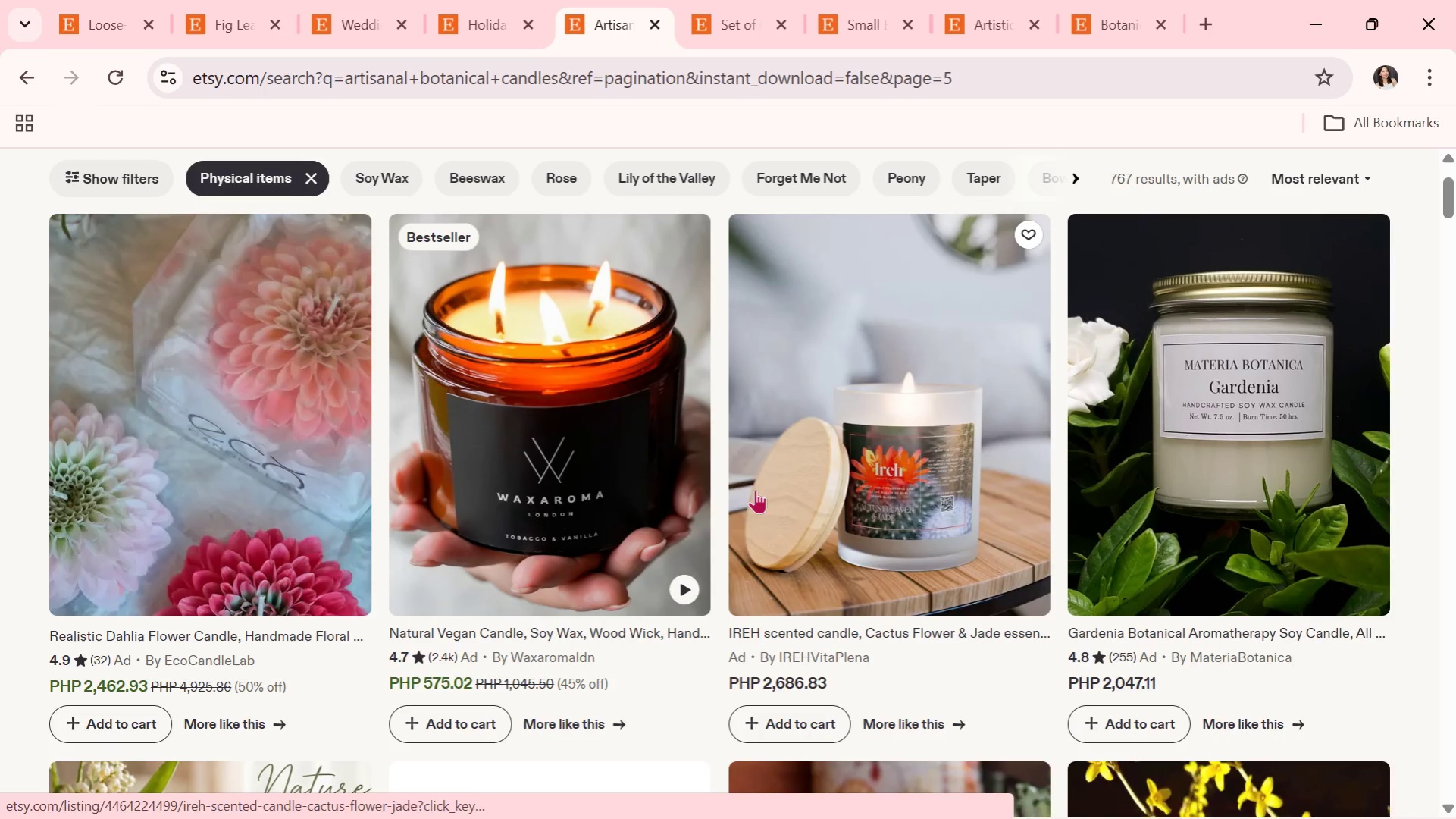 
scroll: coordinate [751, 490], scroll_direction: down, amount: 1.0
 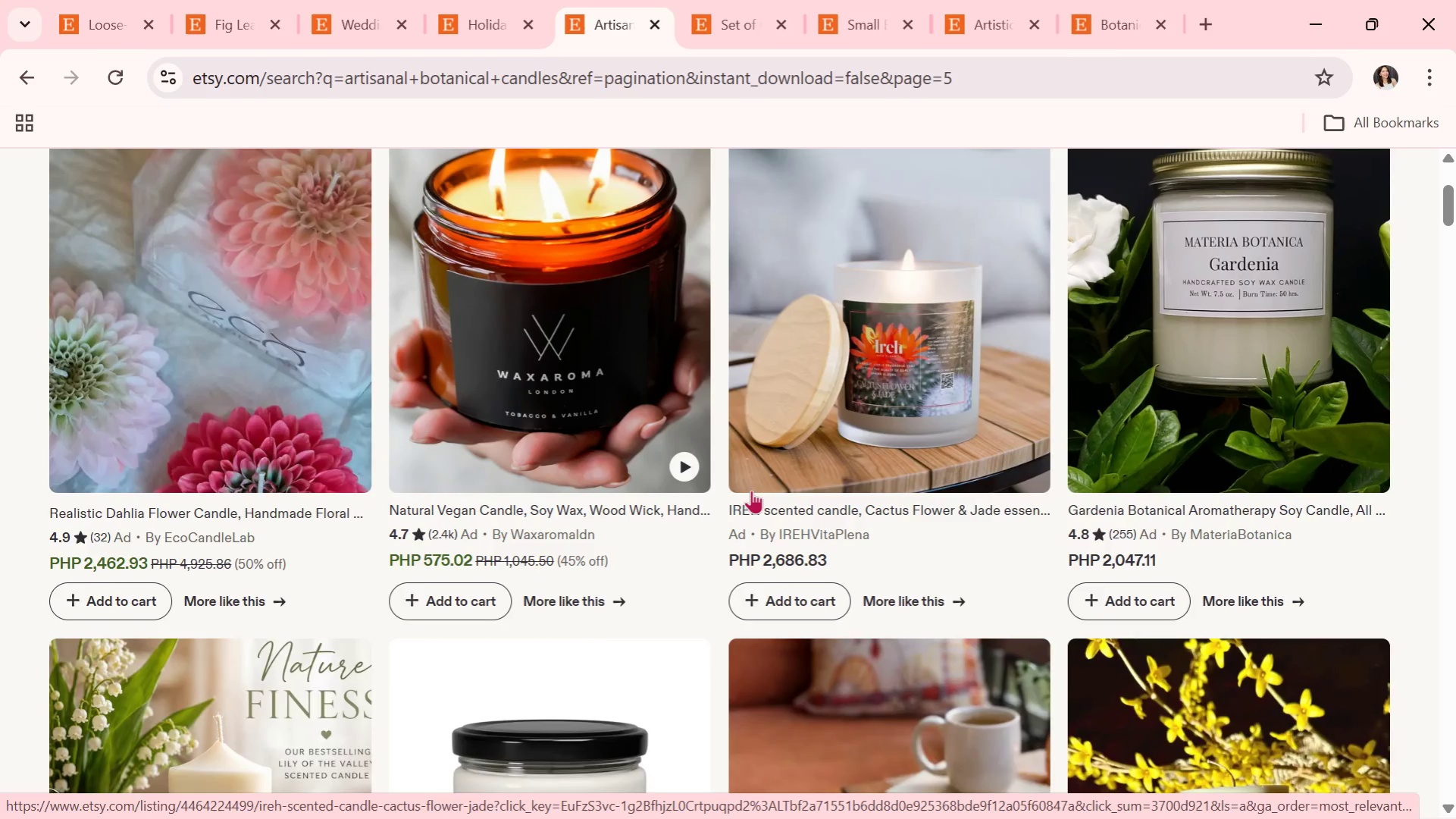 
scroll: coordinate [751, 490], scroll_direction: up, amount: 1.0
 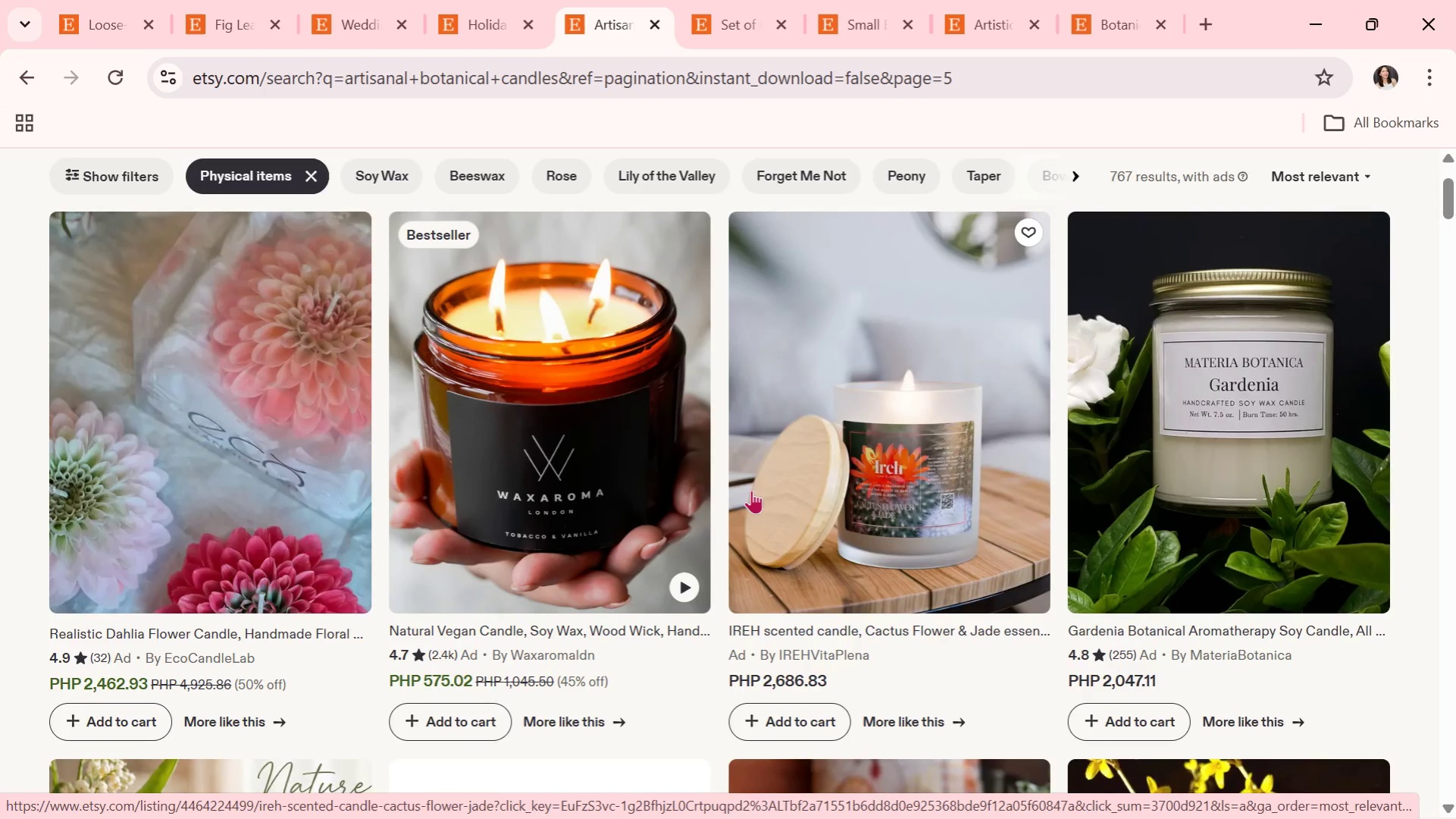 
scroll: coordinate [490, 505], scroll_direction: down, amount: 11.0
 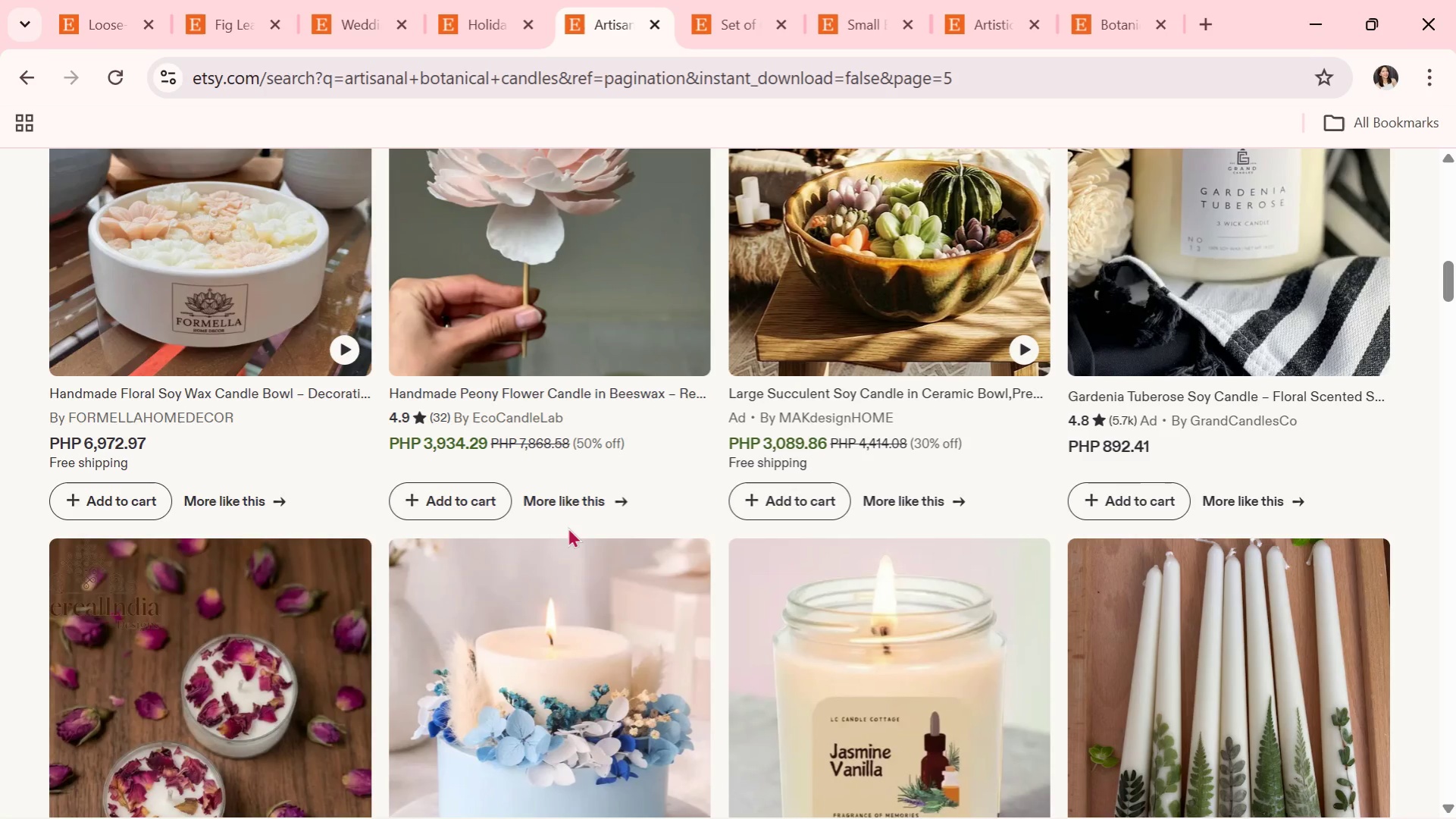 
wait(5.97)
 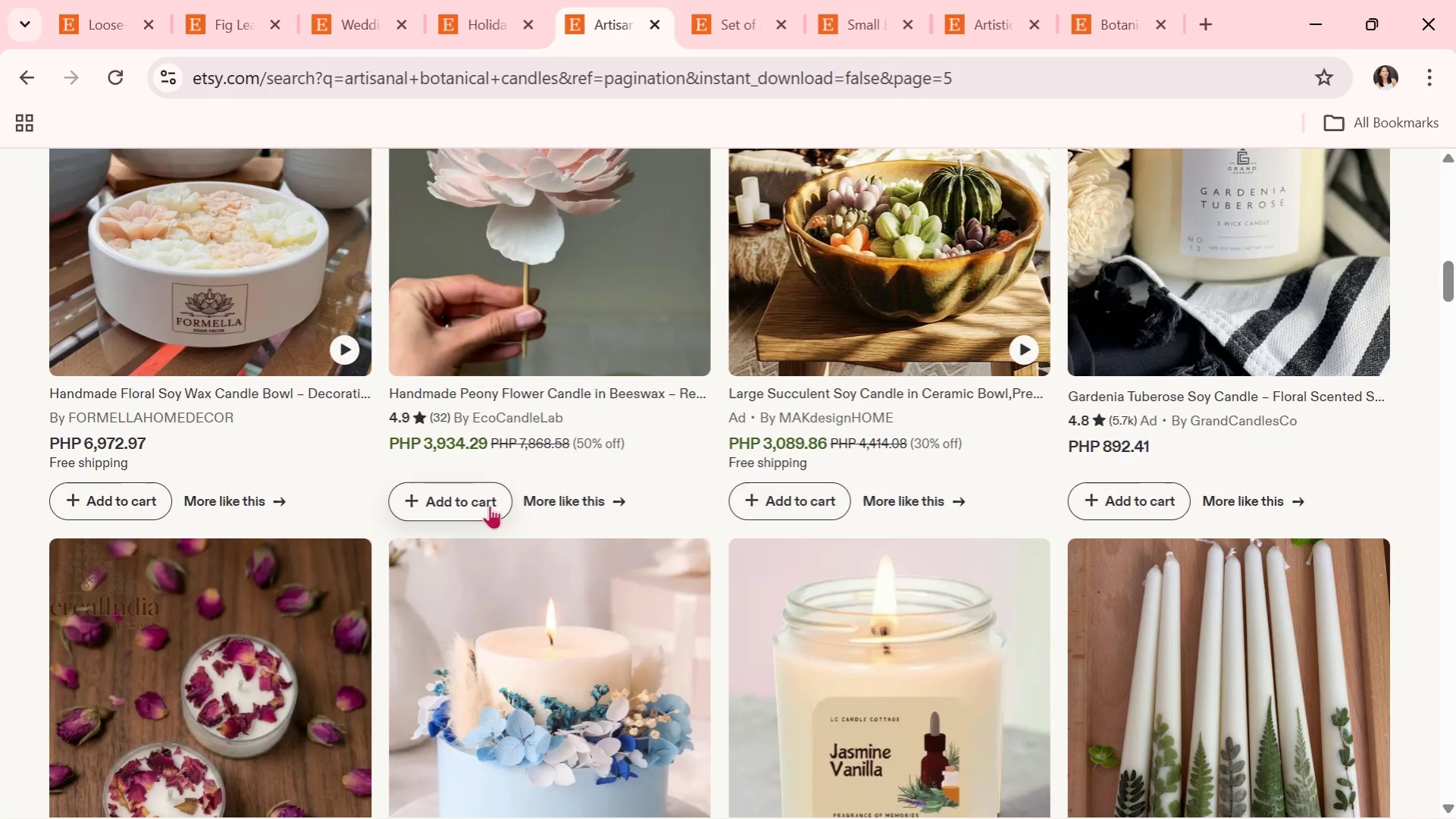 
scroll: coordinate [504, 614], scroll_direction: down, amount: 4.0
 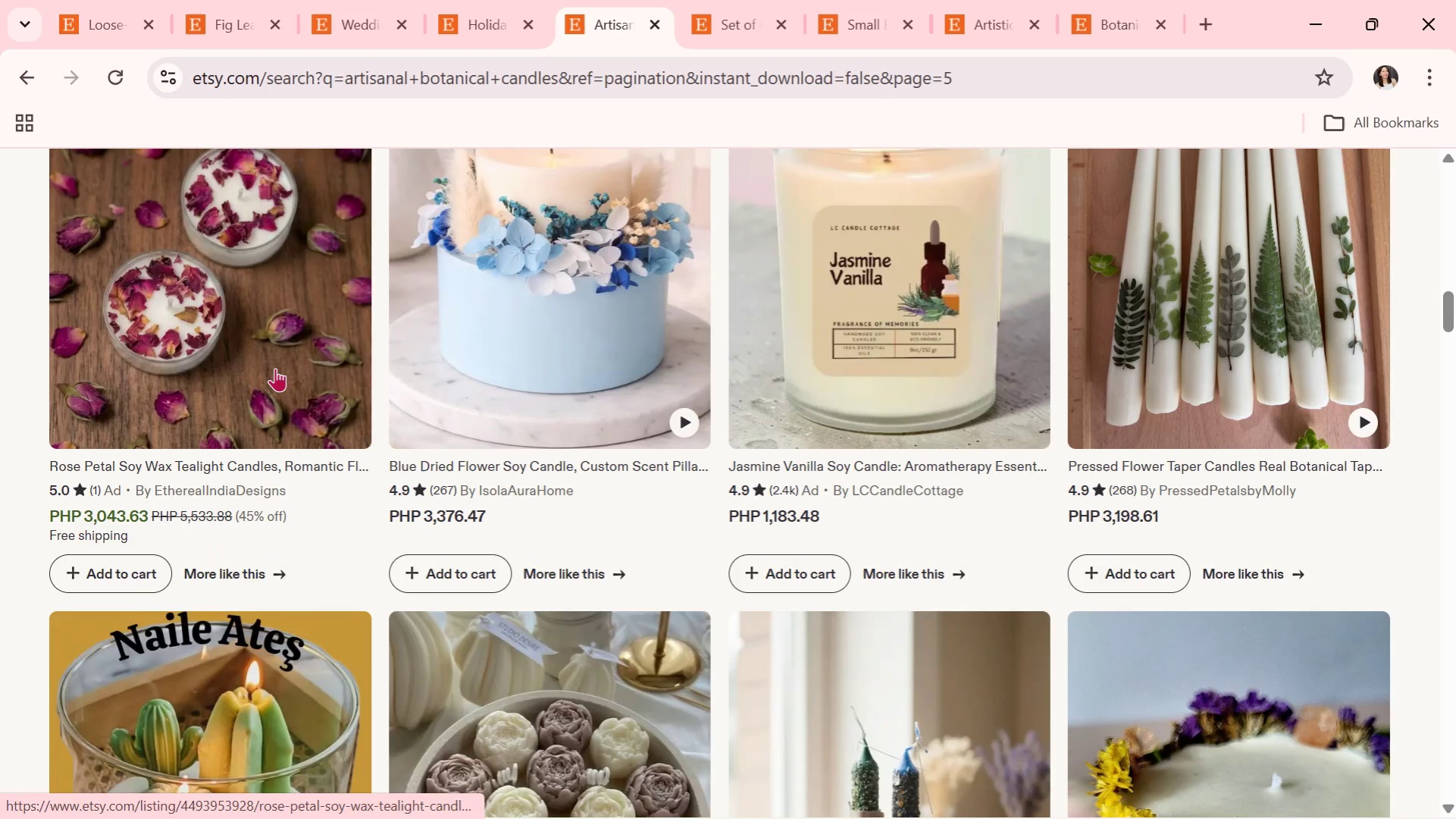 
left_click([276, 368])
 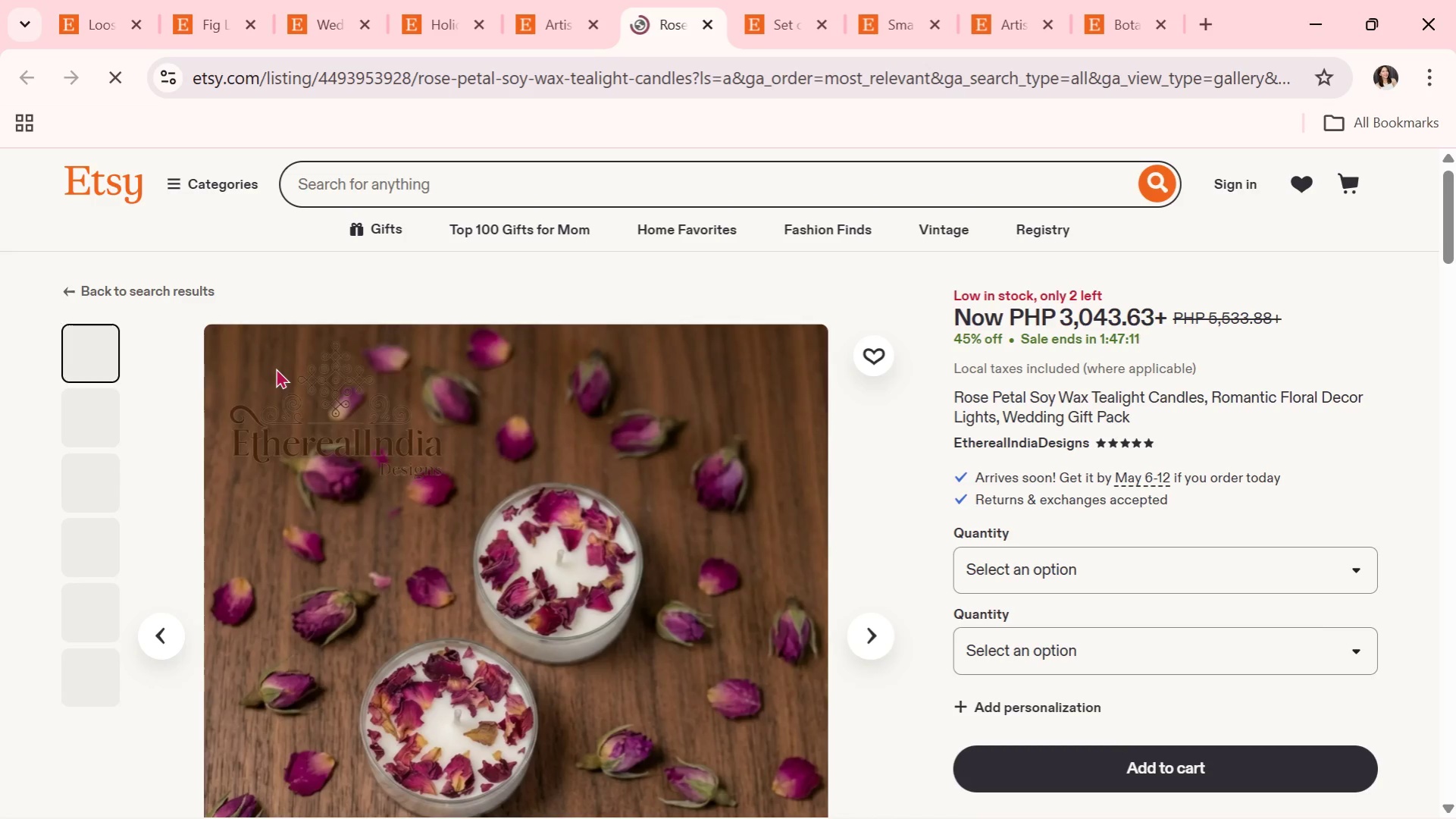 
scroll: coordinate [601, 478], scroll_direction: down, amount: 1.0
 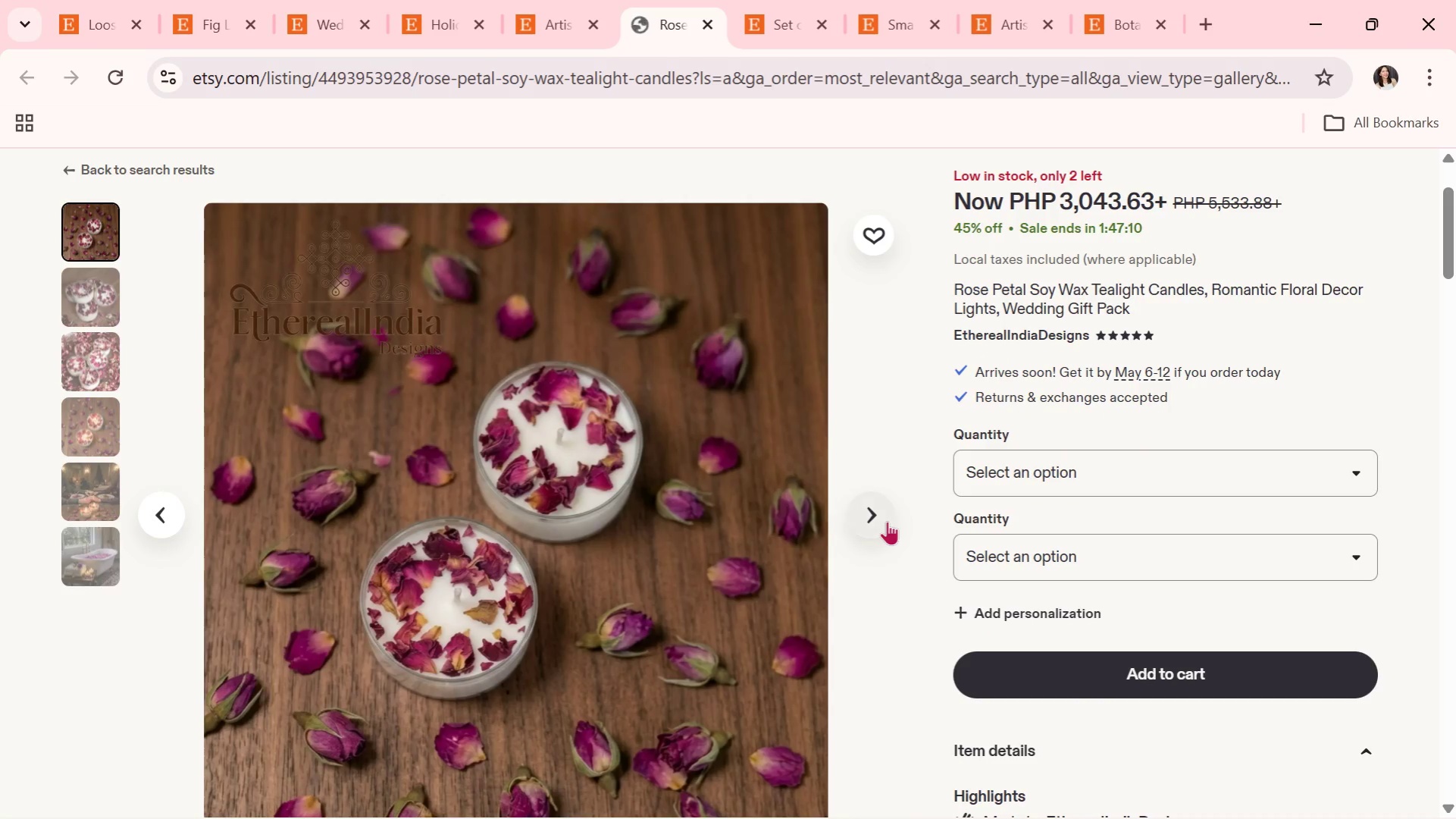 
left_click([883, 521])
 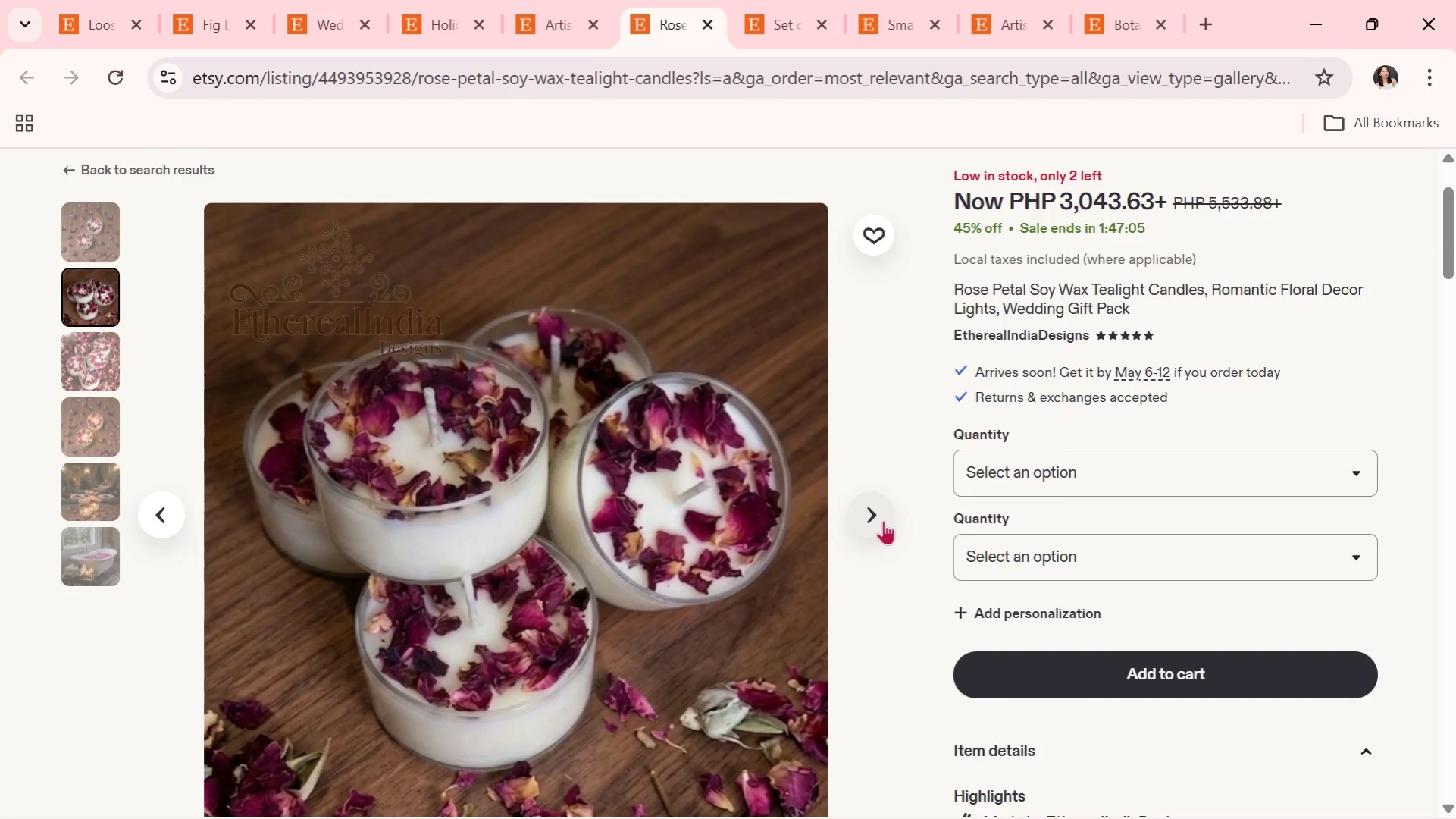 
wait(5.5)
 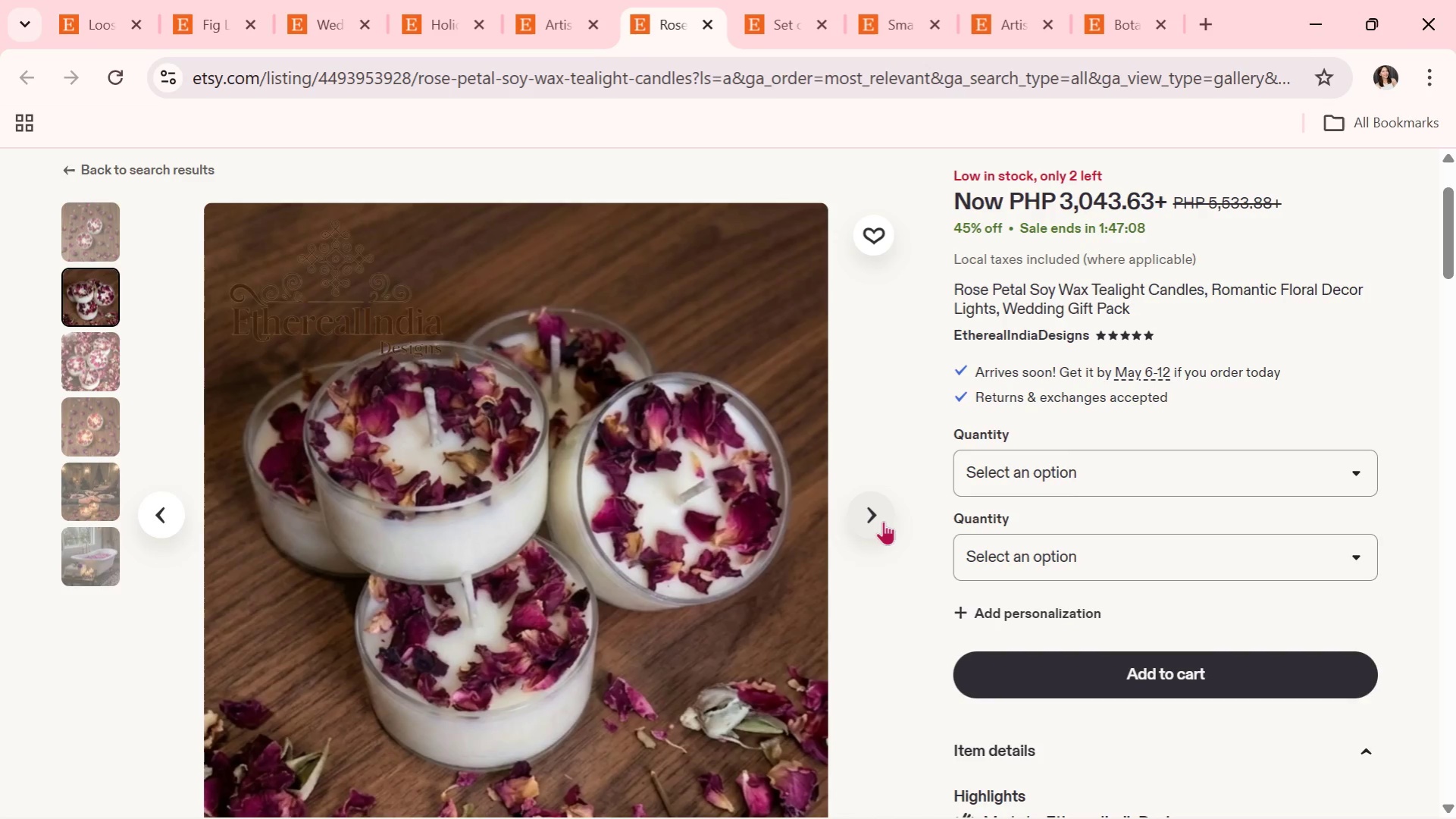 
left_click([883, 521])
 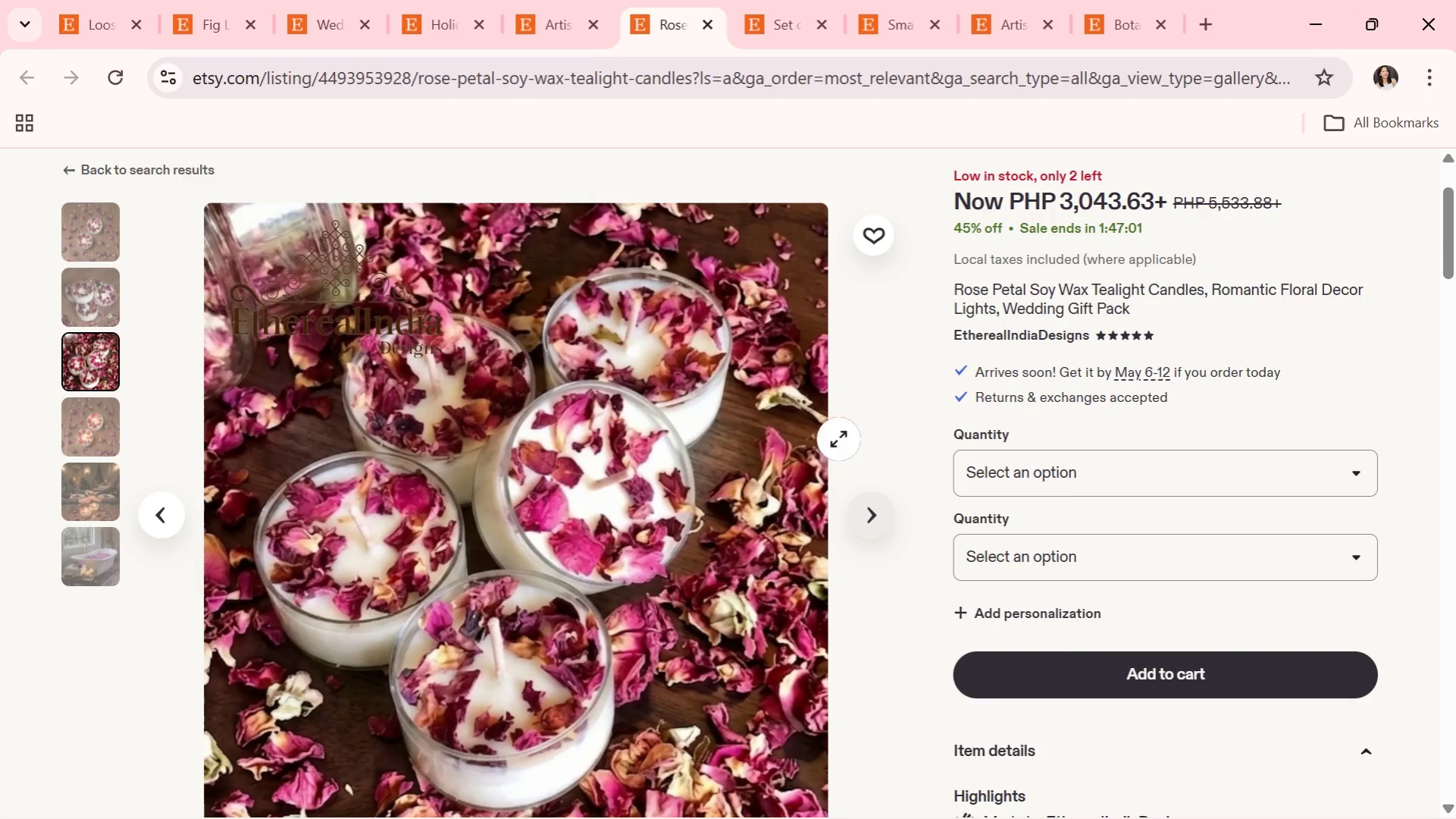 
left_click([706, 31])
 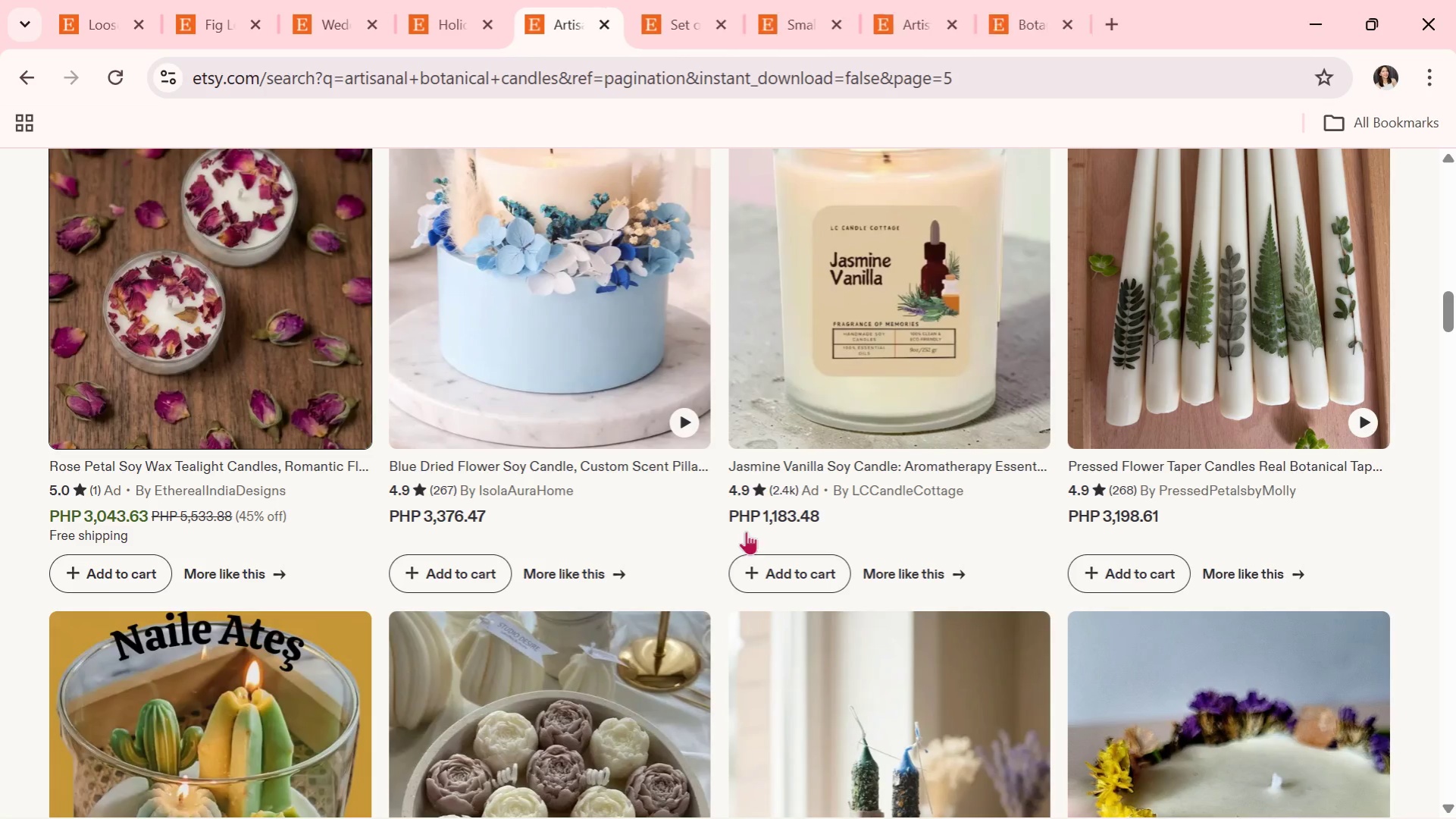 
scroll: coordinate [1054, 626], scroll_direction: down, amount: 7.0
 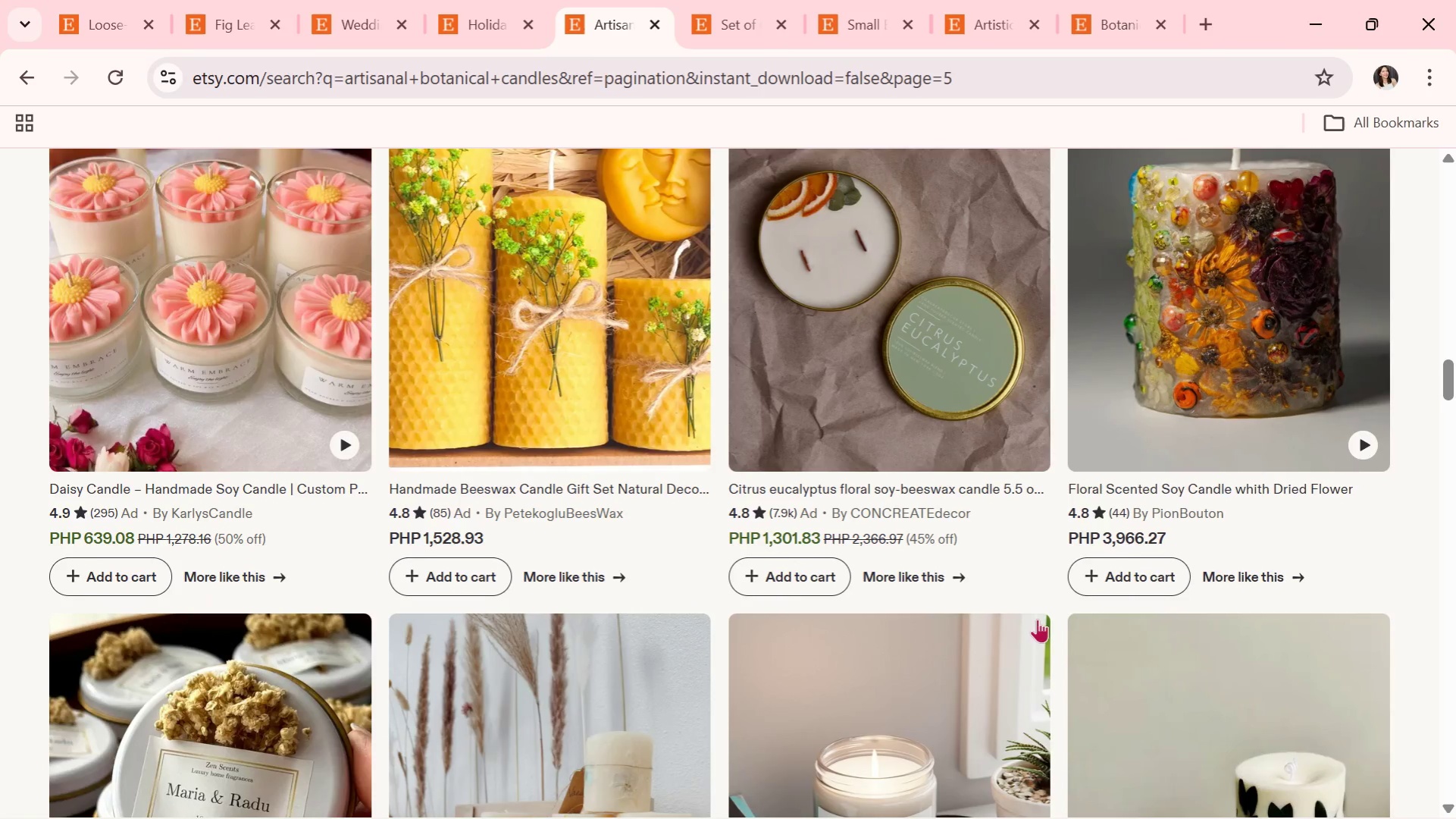 
scroll: coordinate [1007, 610], scroll_direction: down, amount: 3.0
 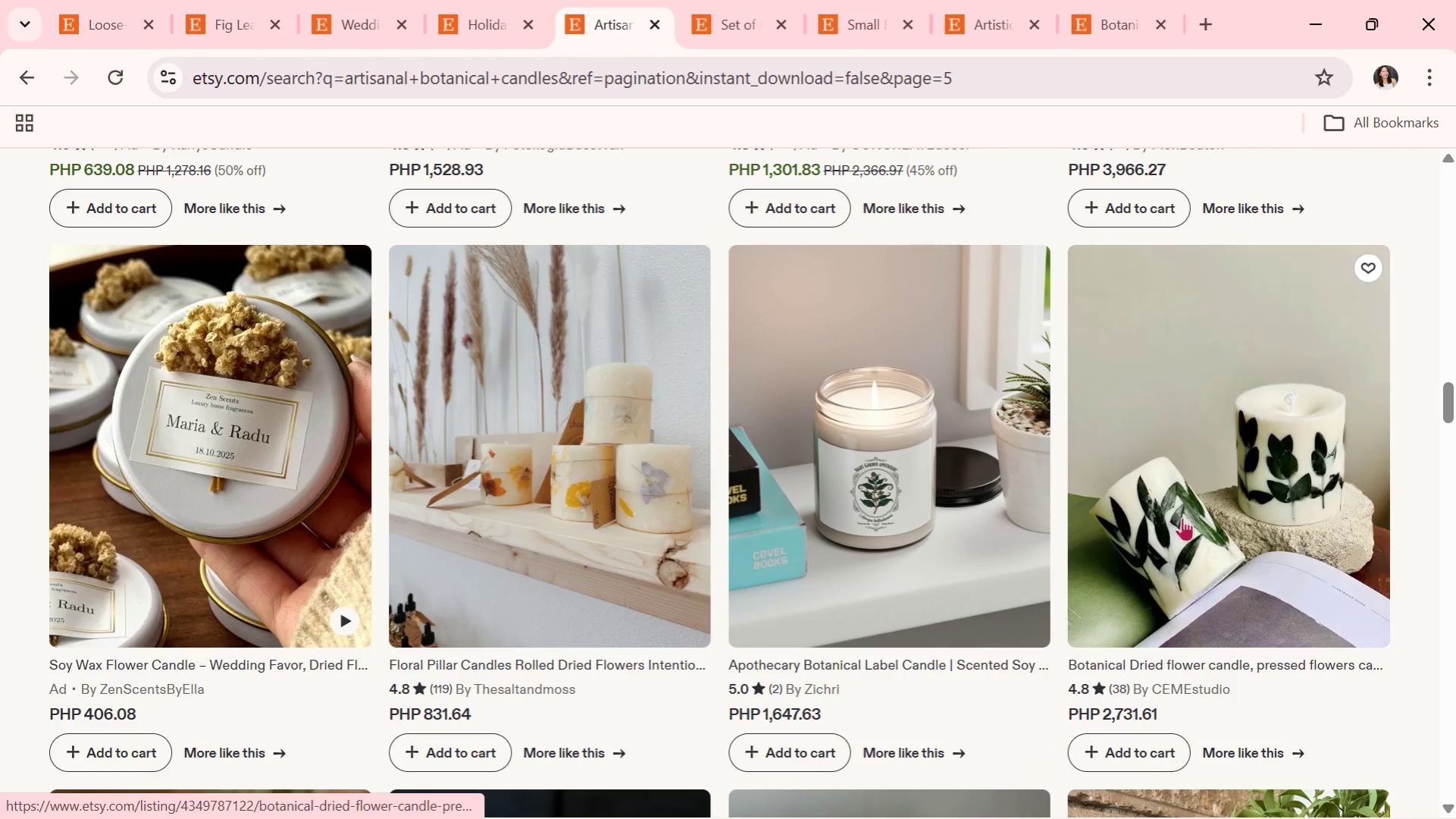 
left_click([1200, 508])
 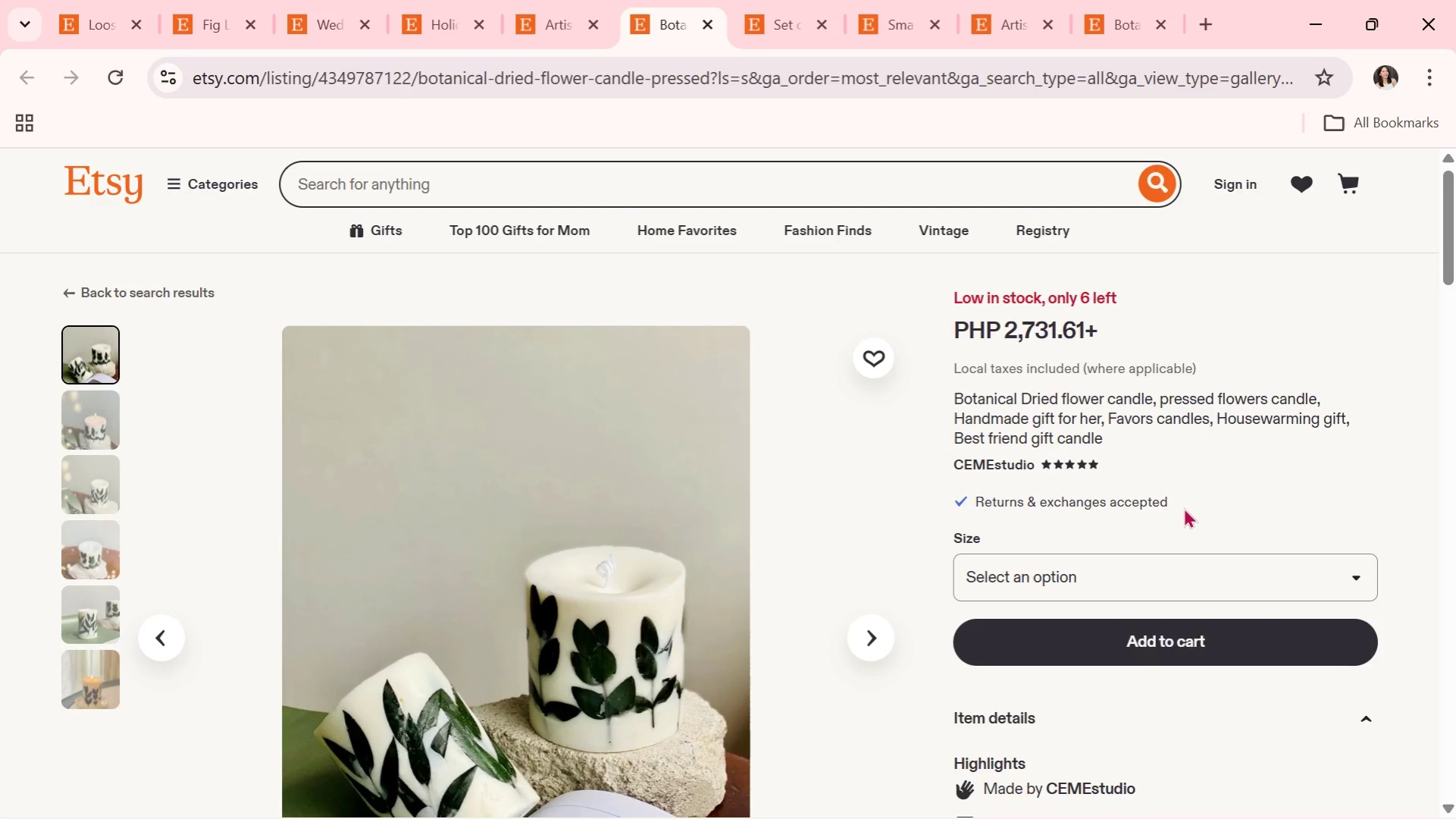 
wait(6.72)
 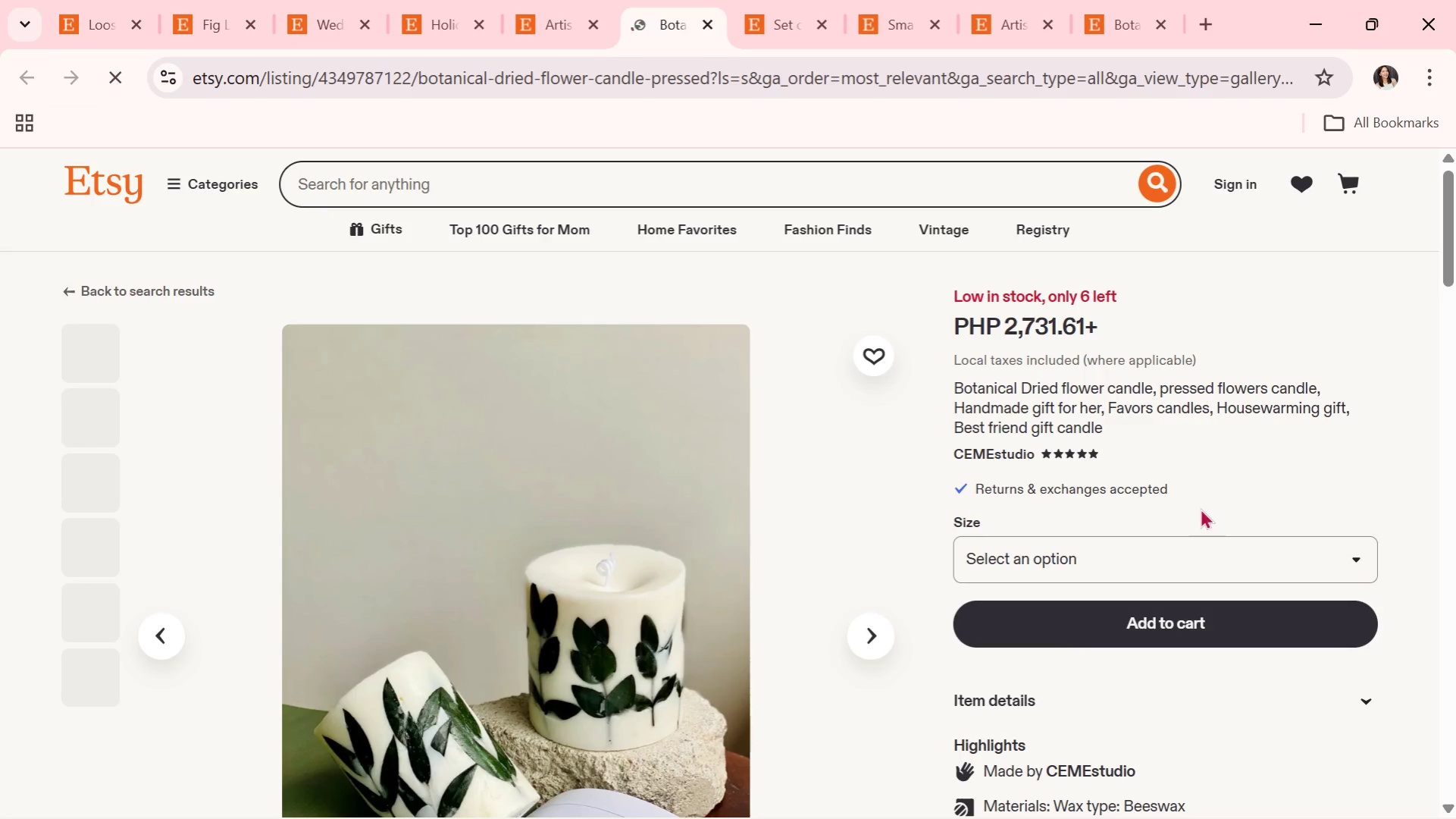 
scroll: coordinate [901, 579], scroll_direction: down, amount: 1.0
 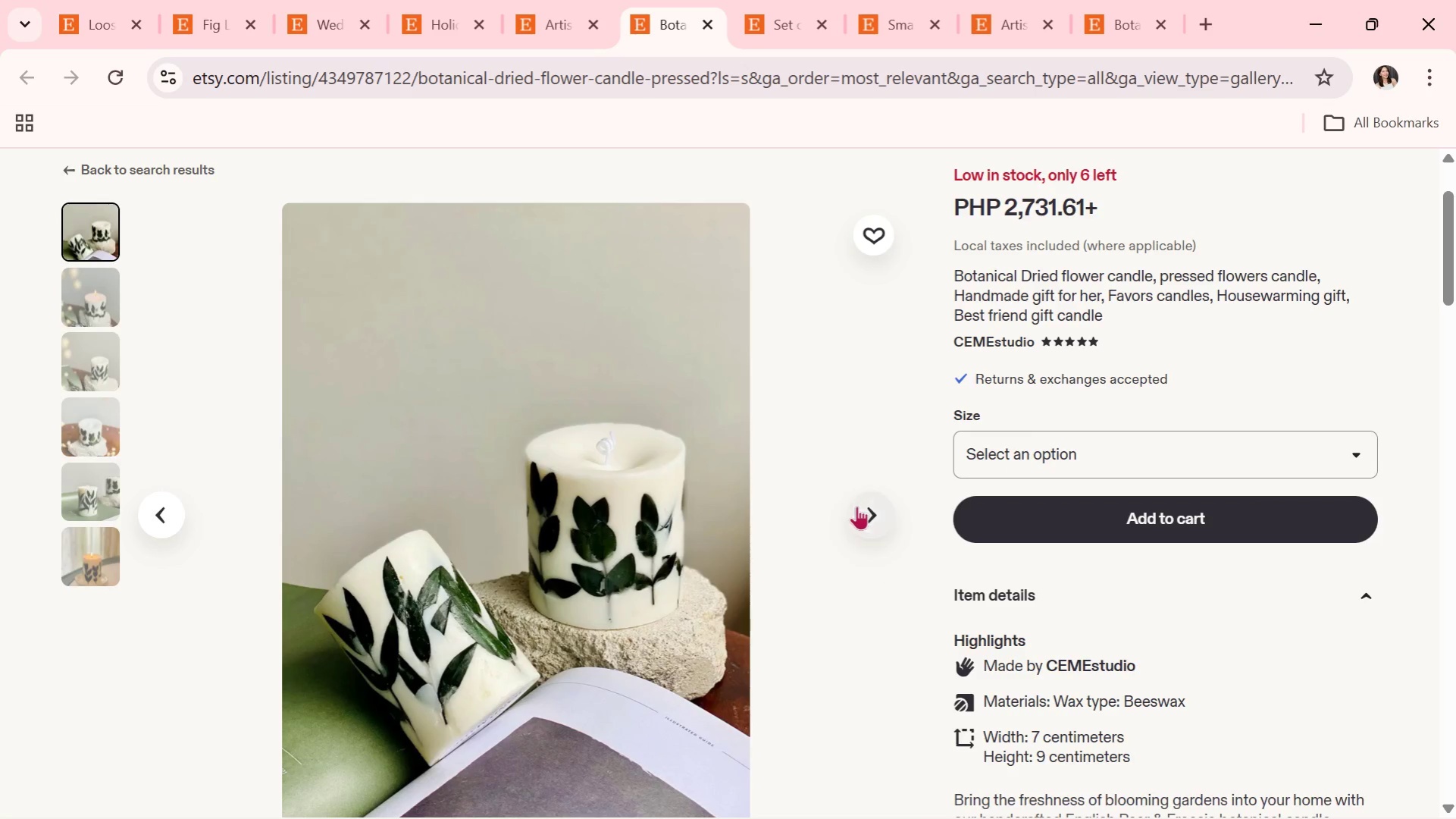 
left_click([870, 506])
 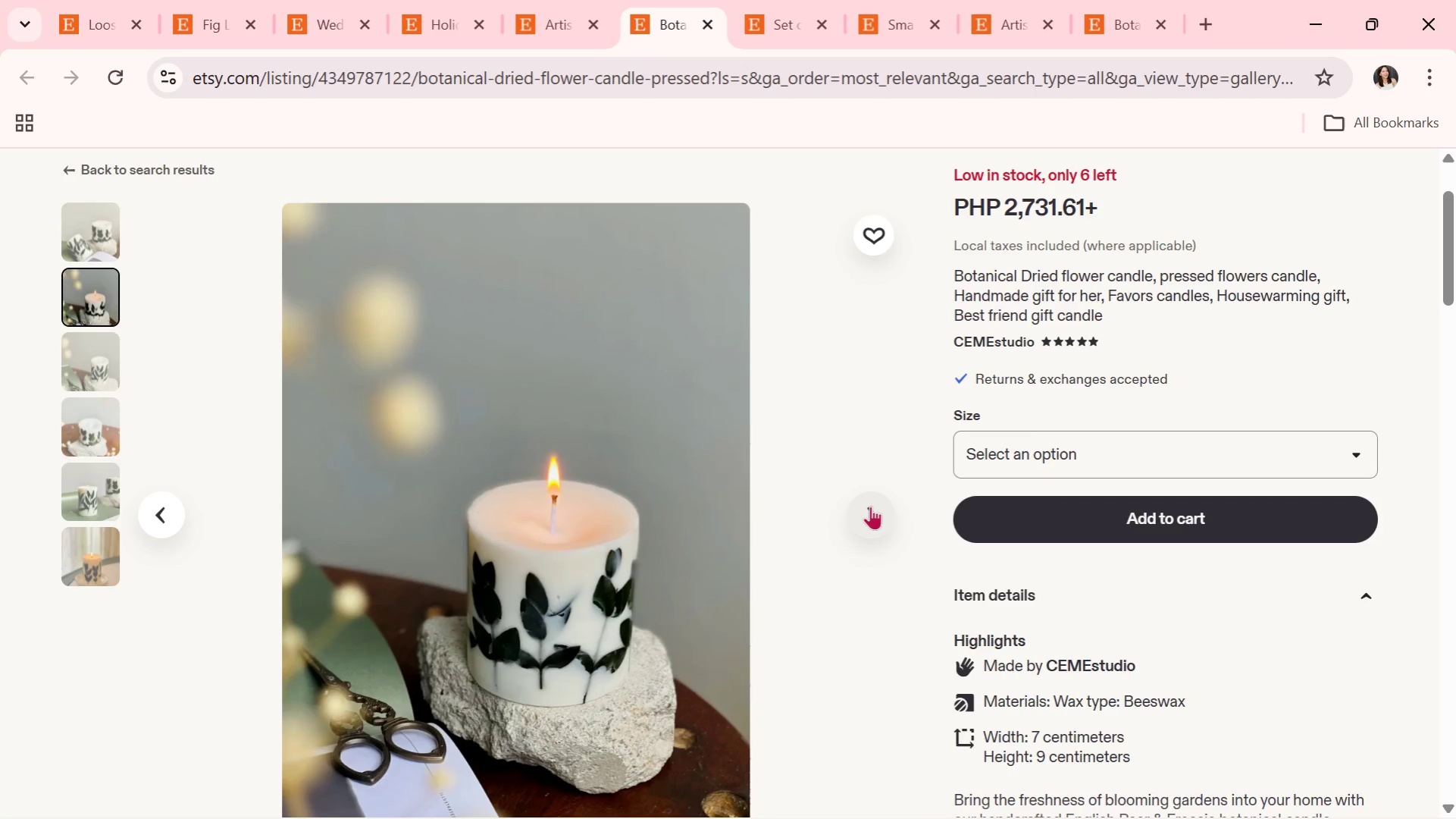 
wait(6.52)
 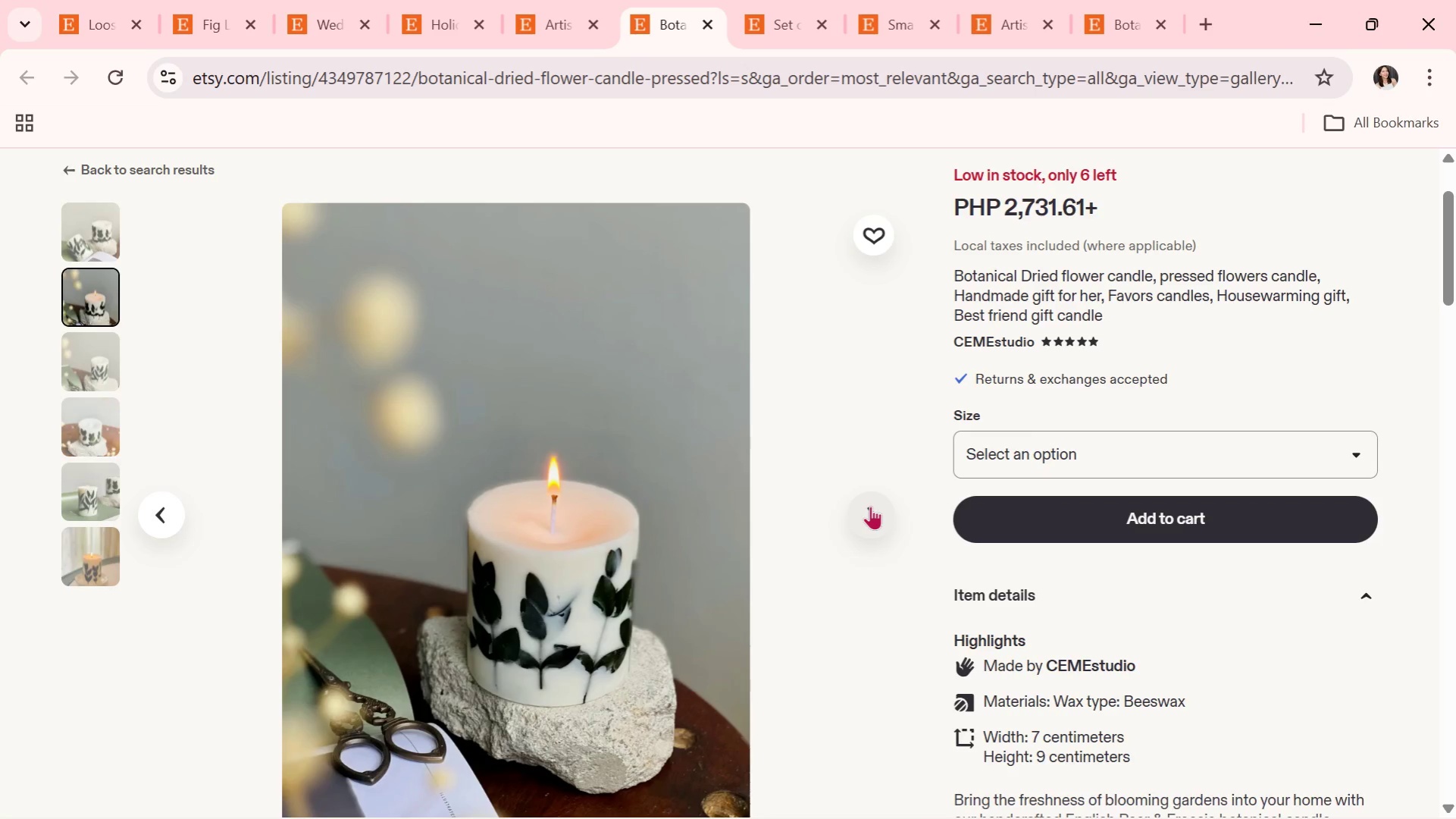 
left_click([870, 506])
 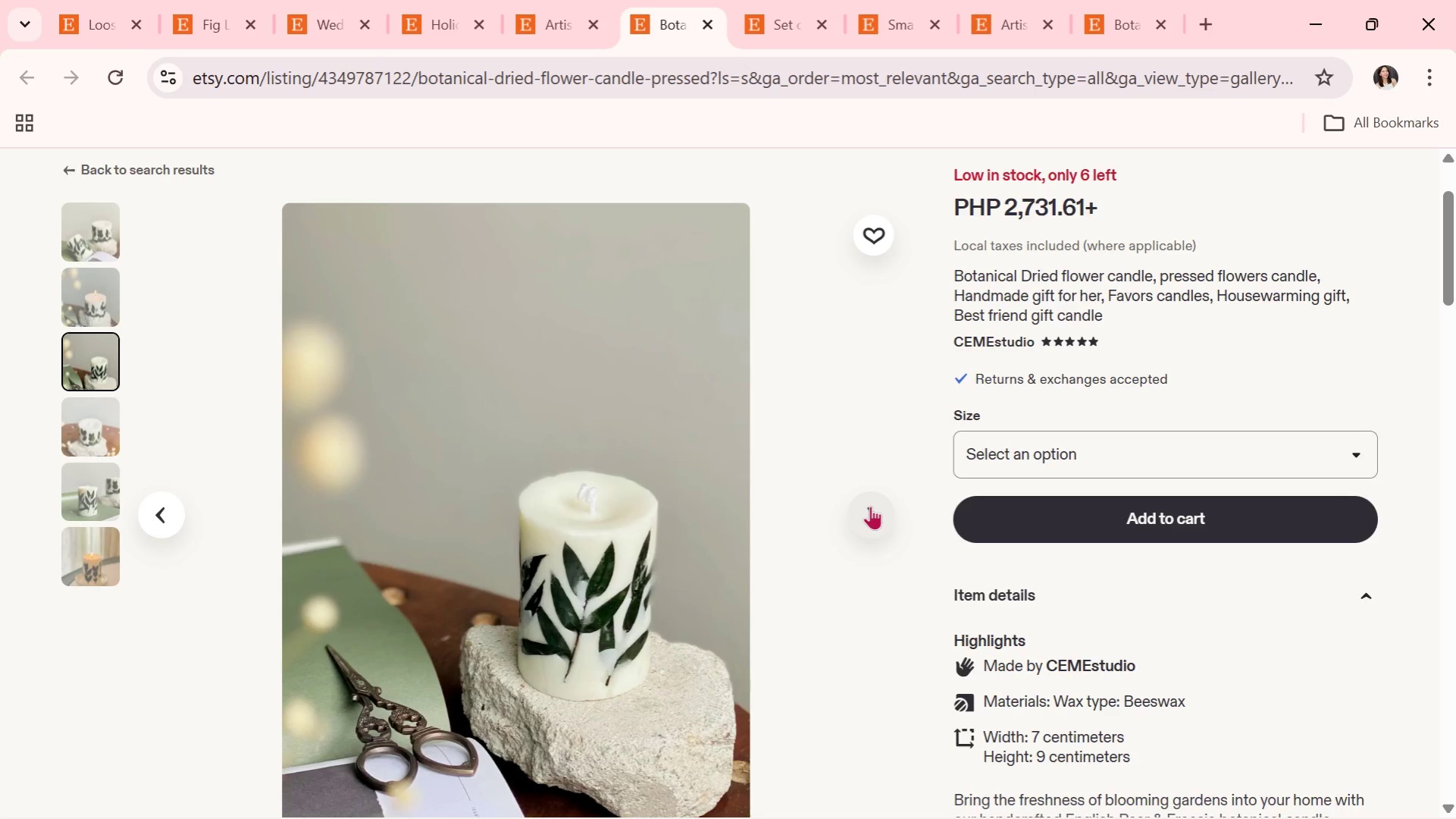 
wait(6.67)
 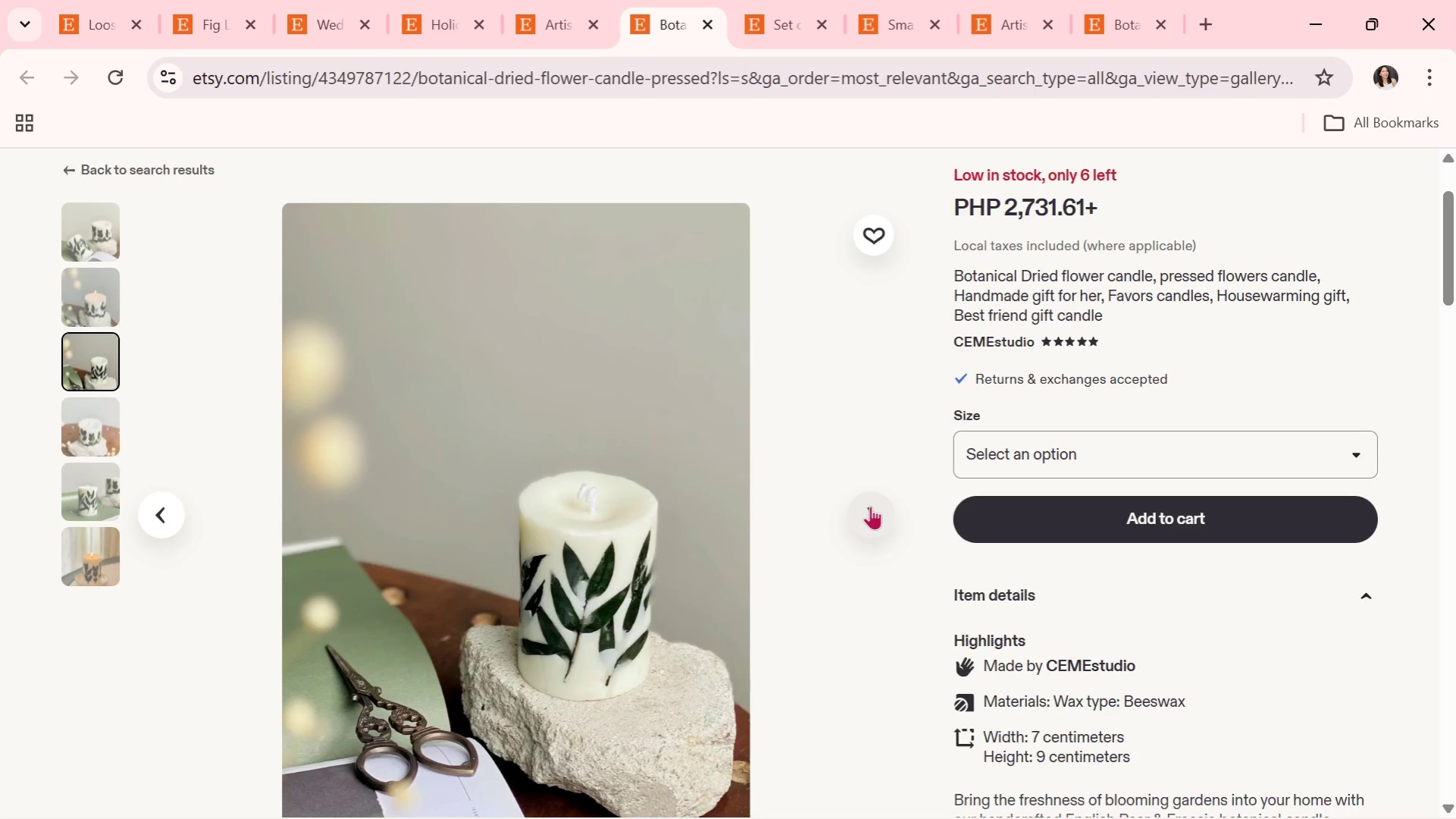 
left_click([870, 506])
 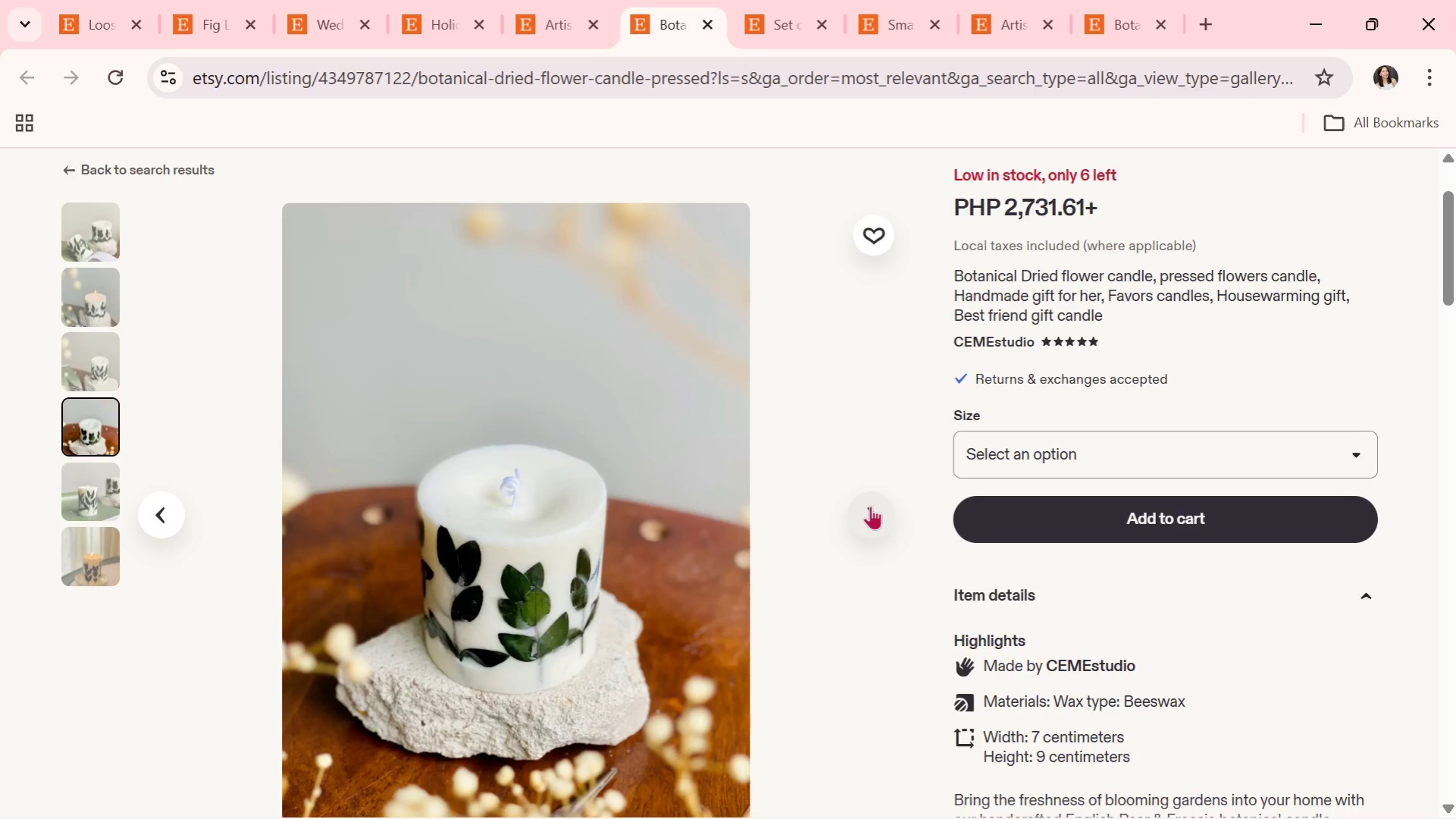 
left_click([870, 506])
 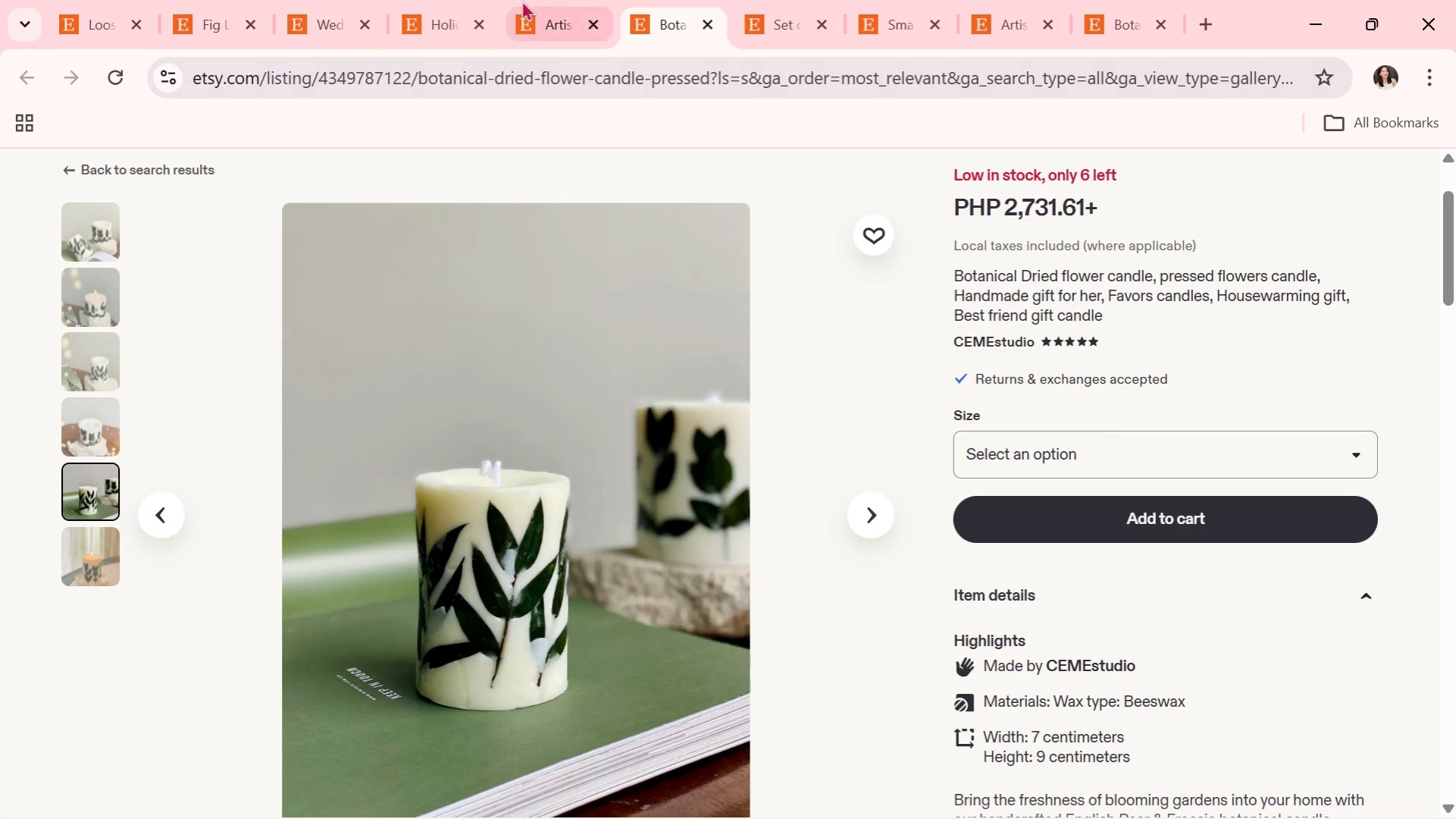 
left_click([711, 24])
 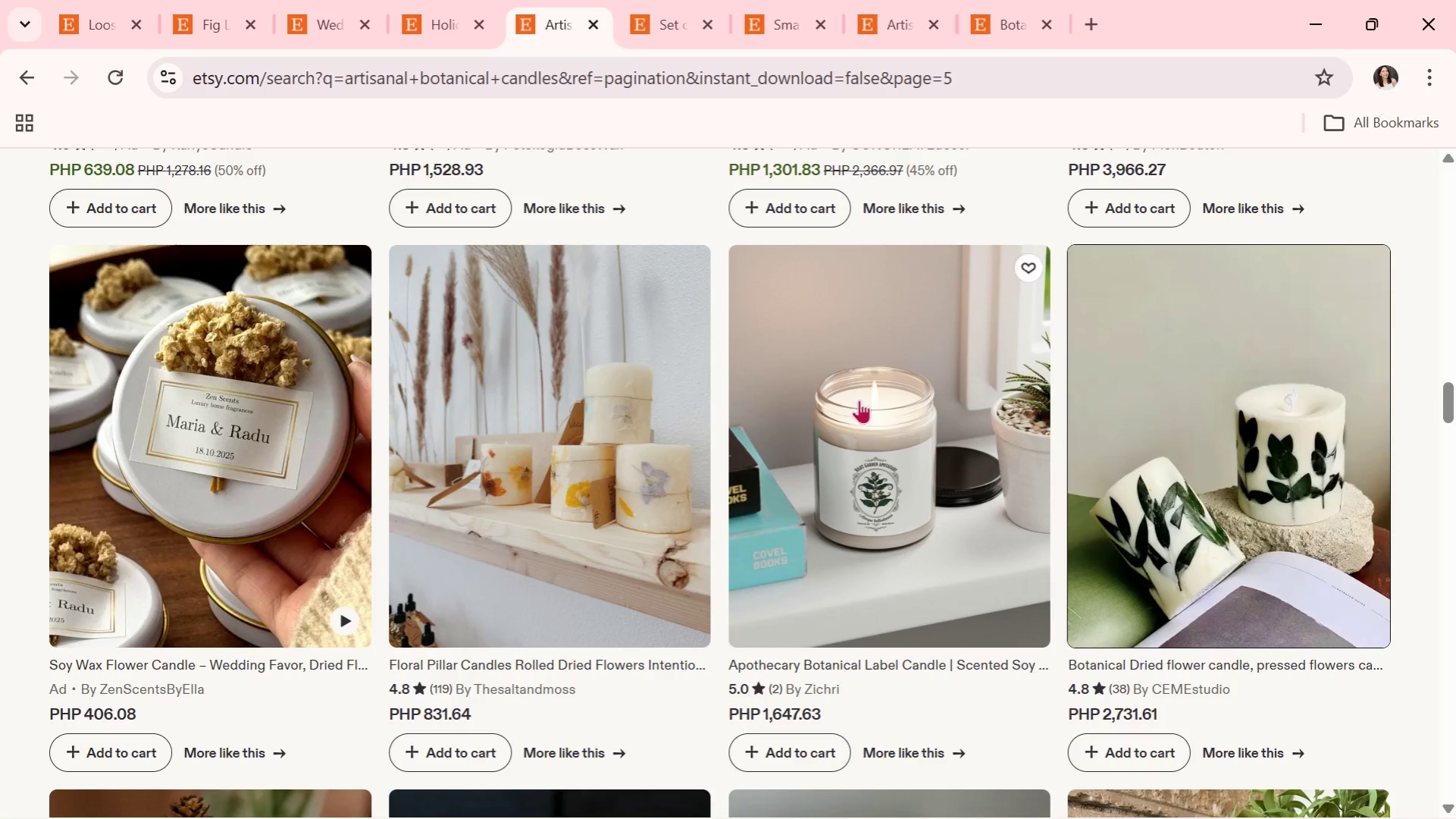 
scroll: coordinate [863, 451], scroll_direction: down, amount: 3.0
 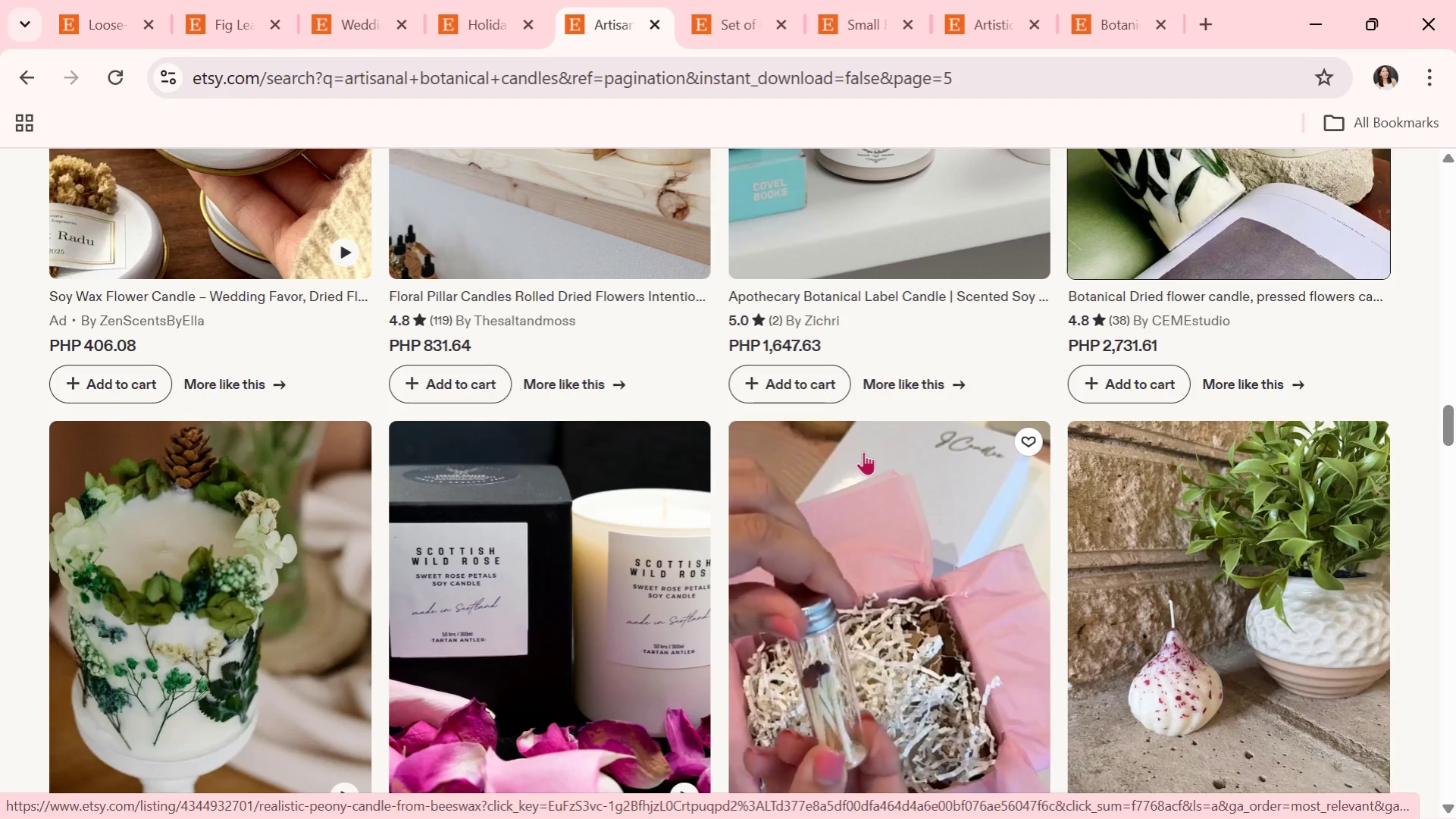 
wait(6.42)
 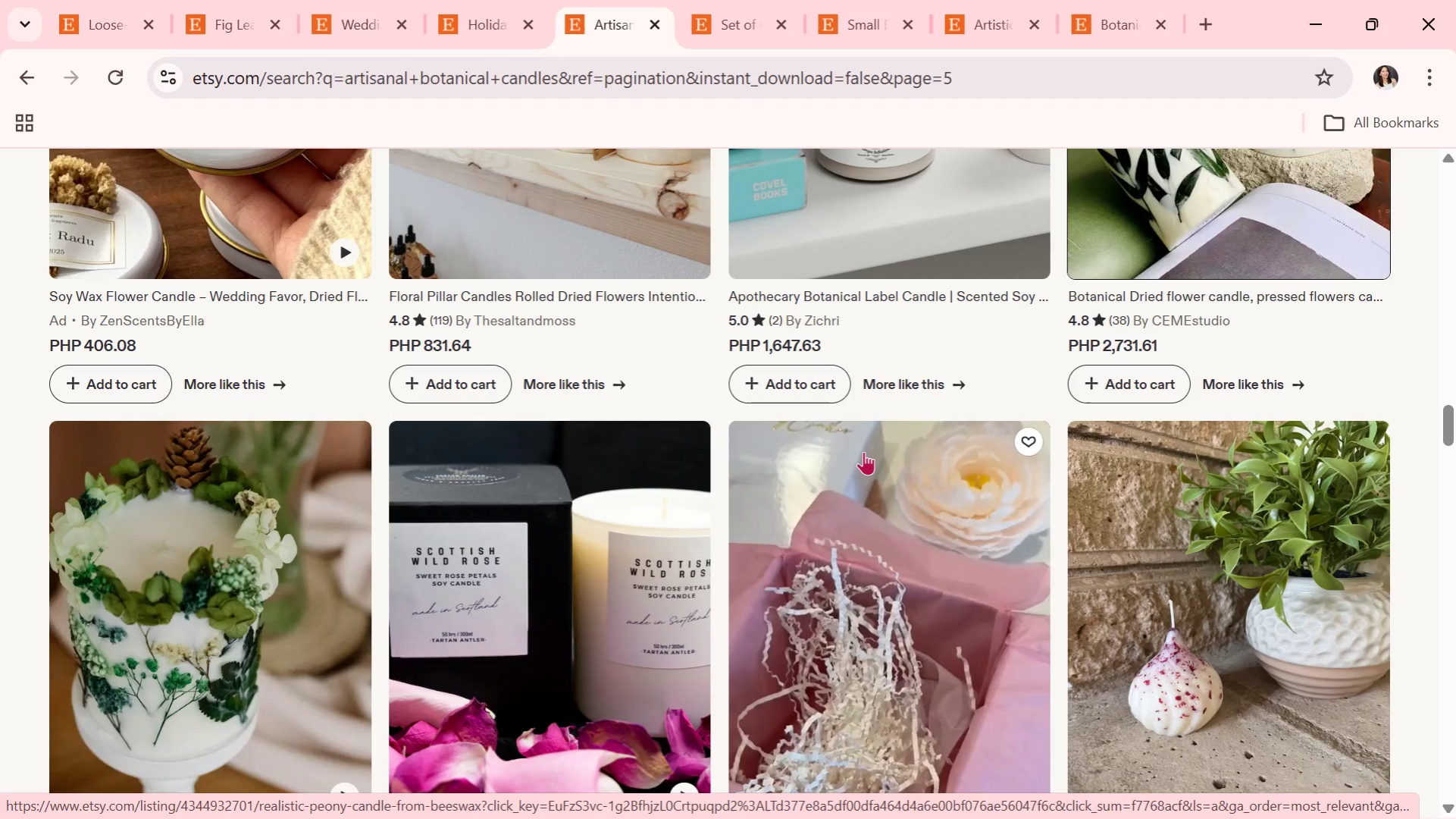 
scroll: coordinate [863, 451], scroll_direction: down, amount: 1.0
 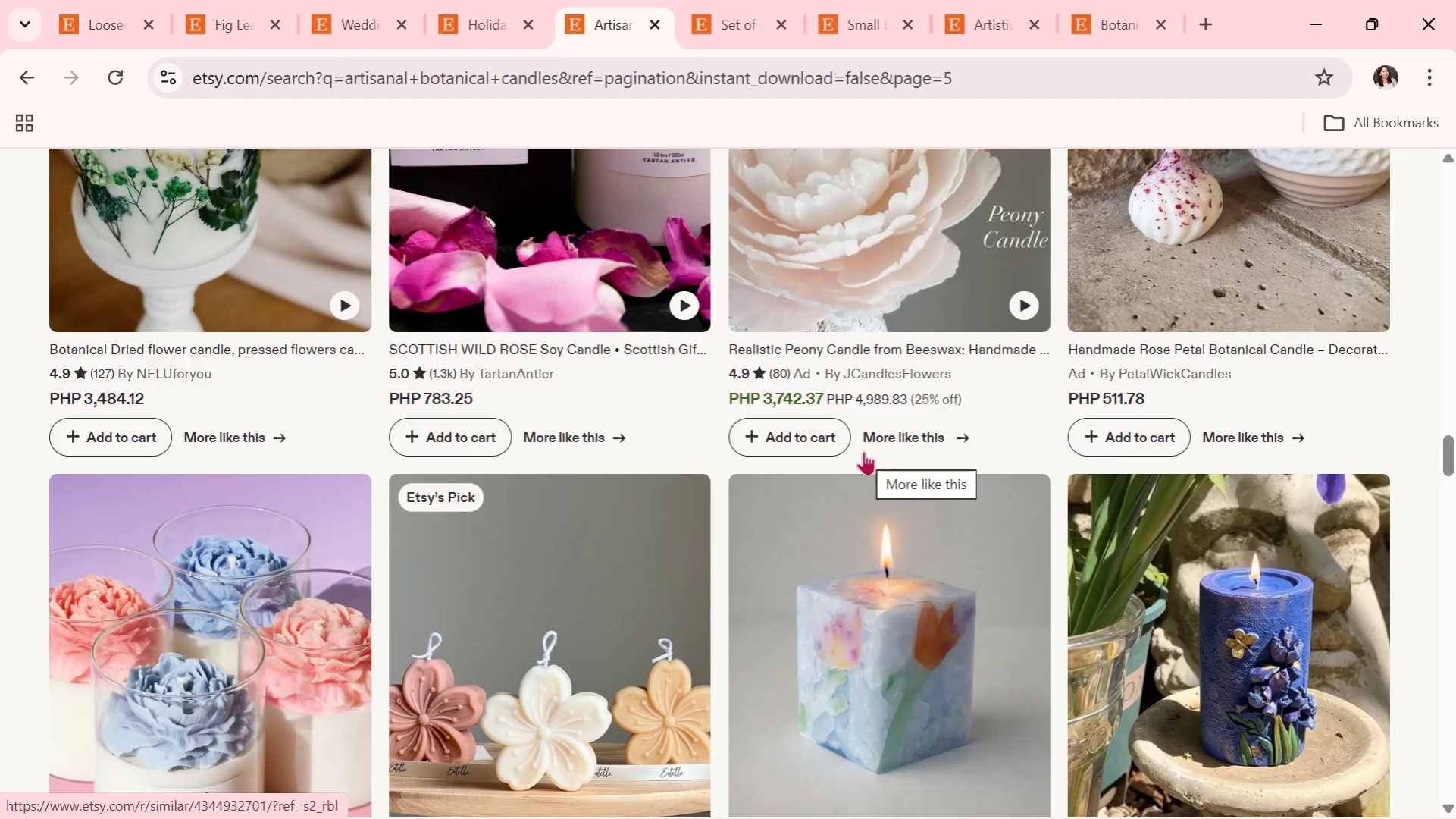 
wait(7.83)
 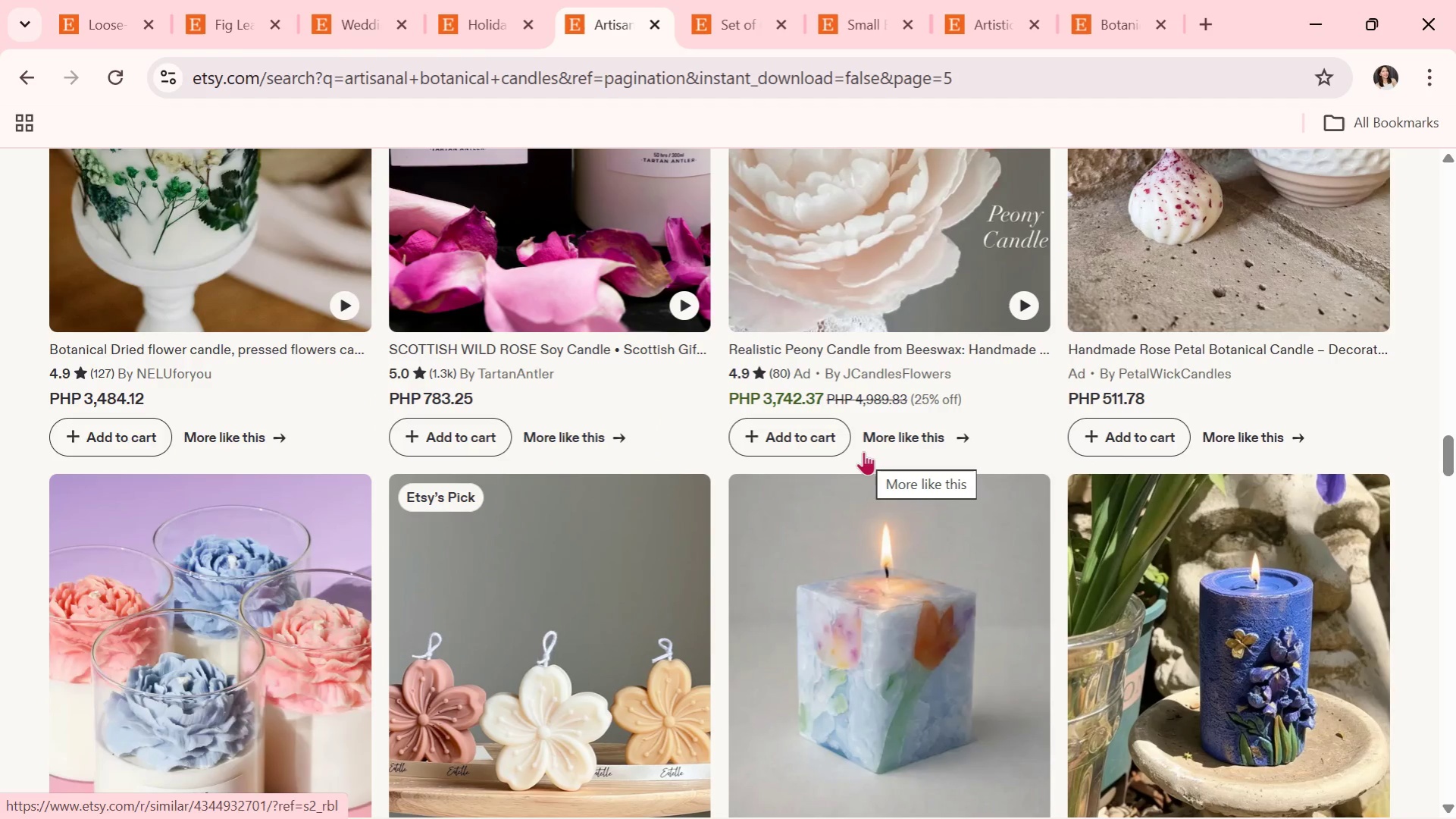 
scroll: coordinate [863, 451], scroll_direction: down, amount: 1.0
 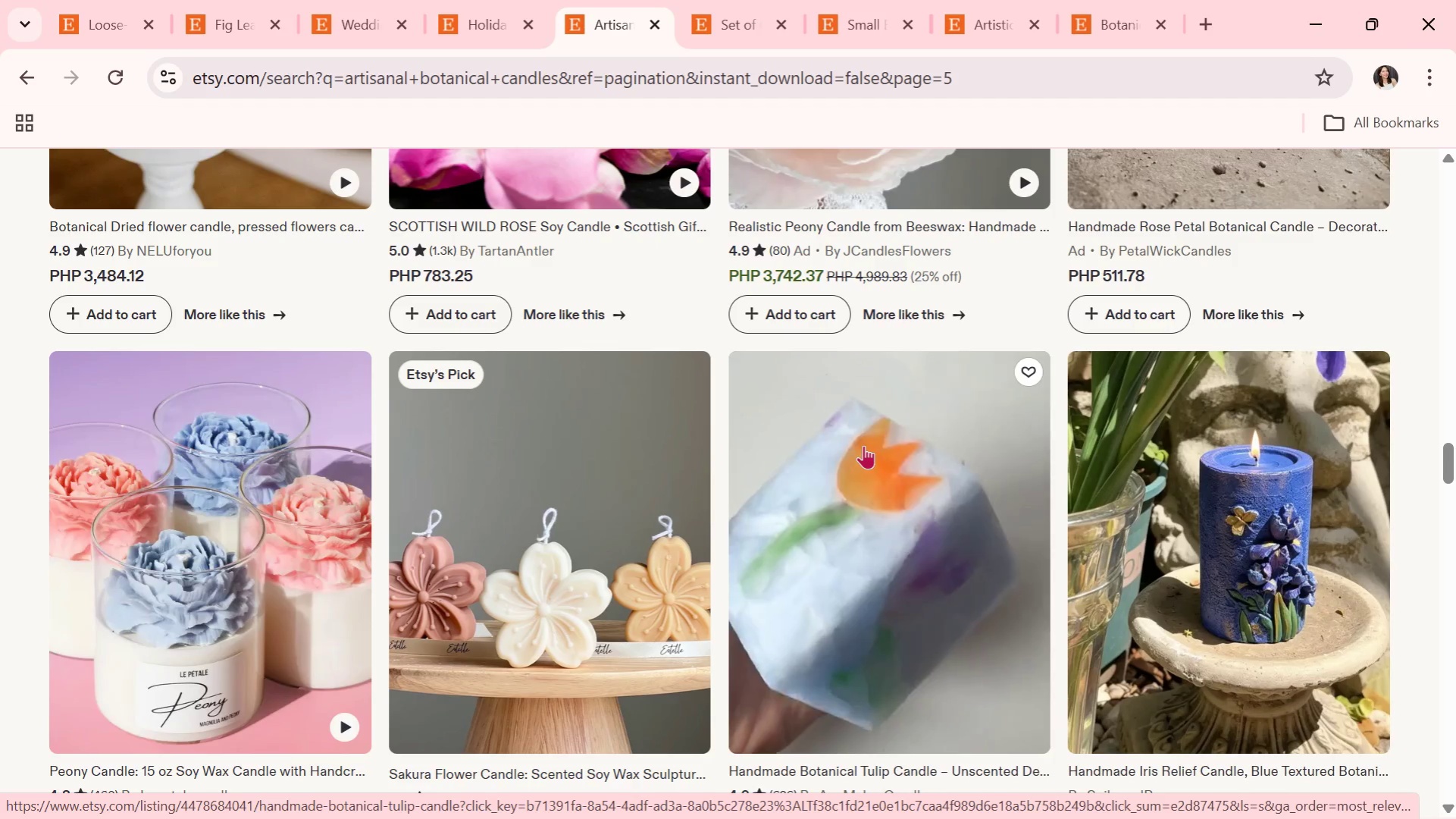 
wait(5.17)
 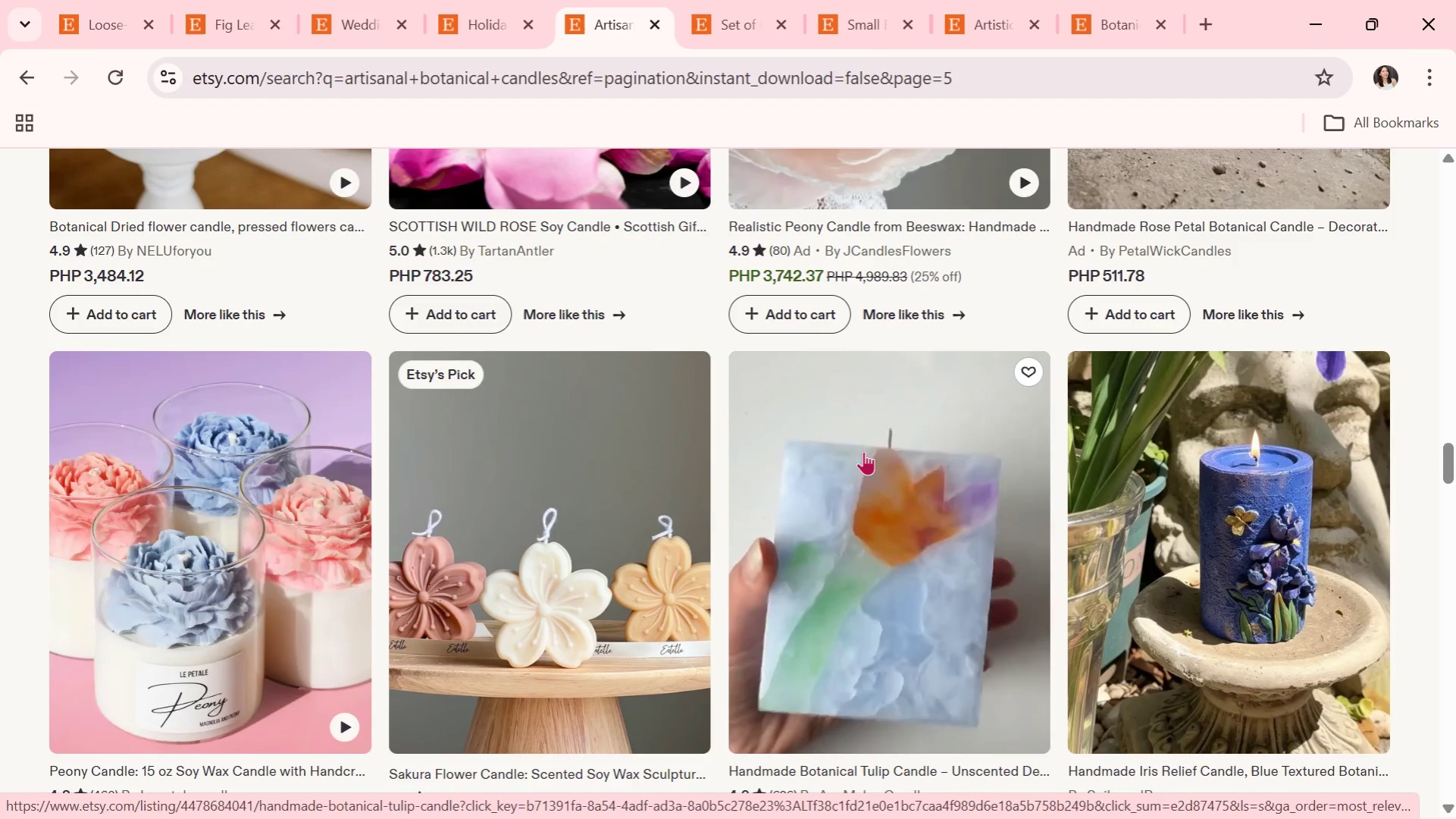 
scroll: coordinate [877, 476], scroll_direction: down, amount: 1.0
 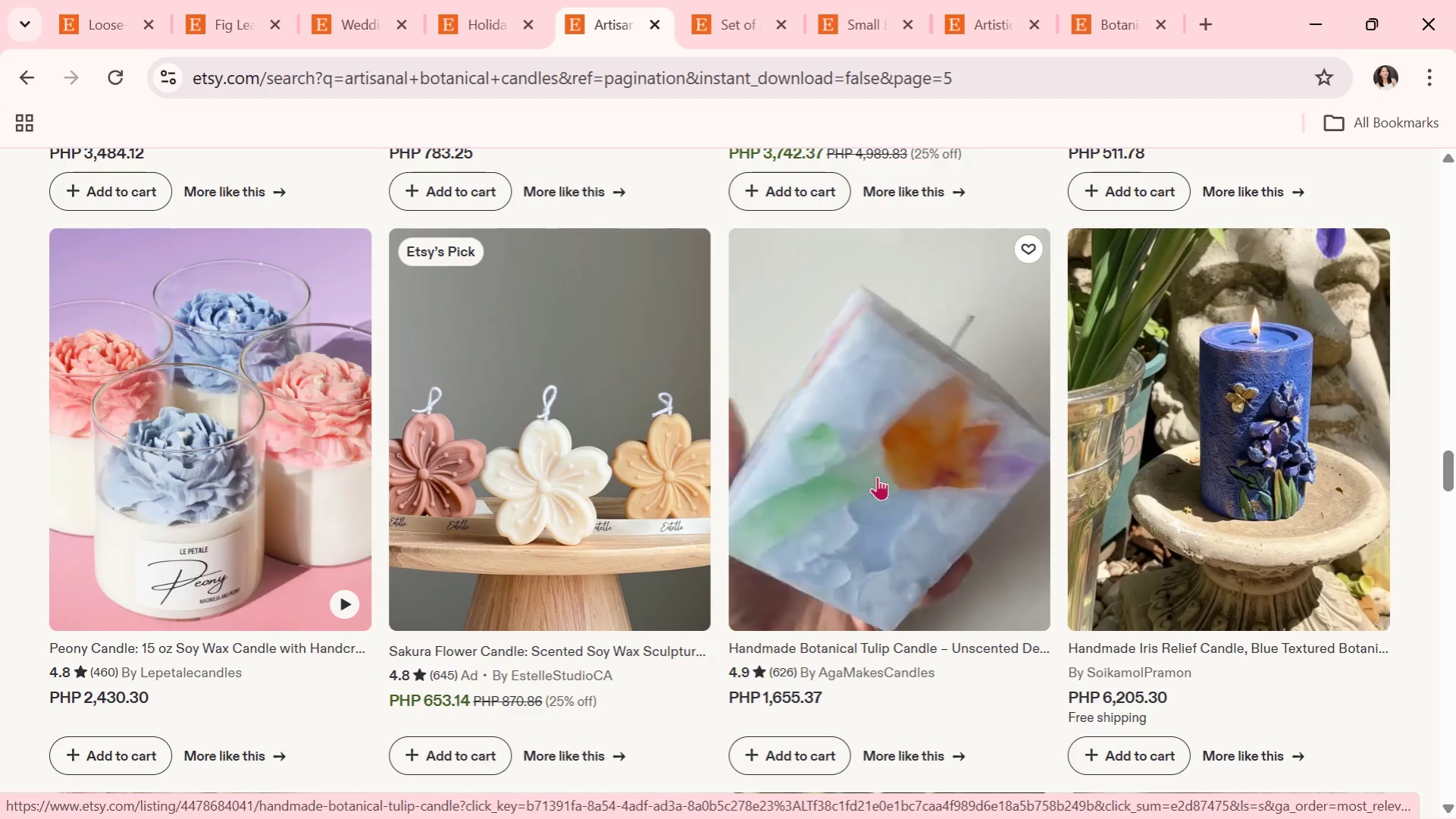 
wait(7.46)
 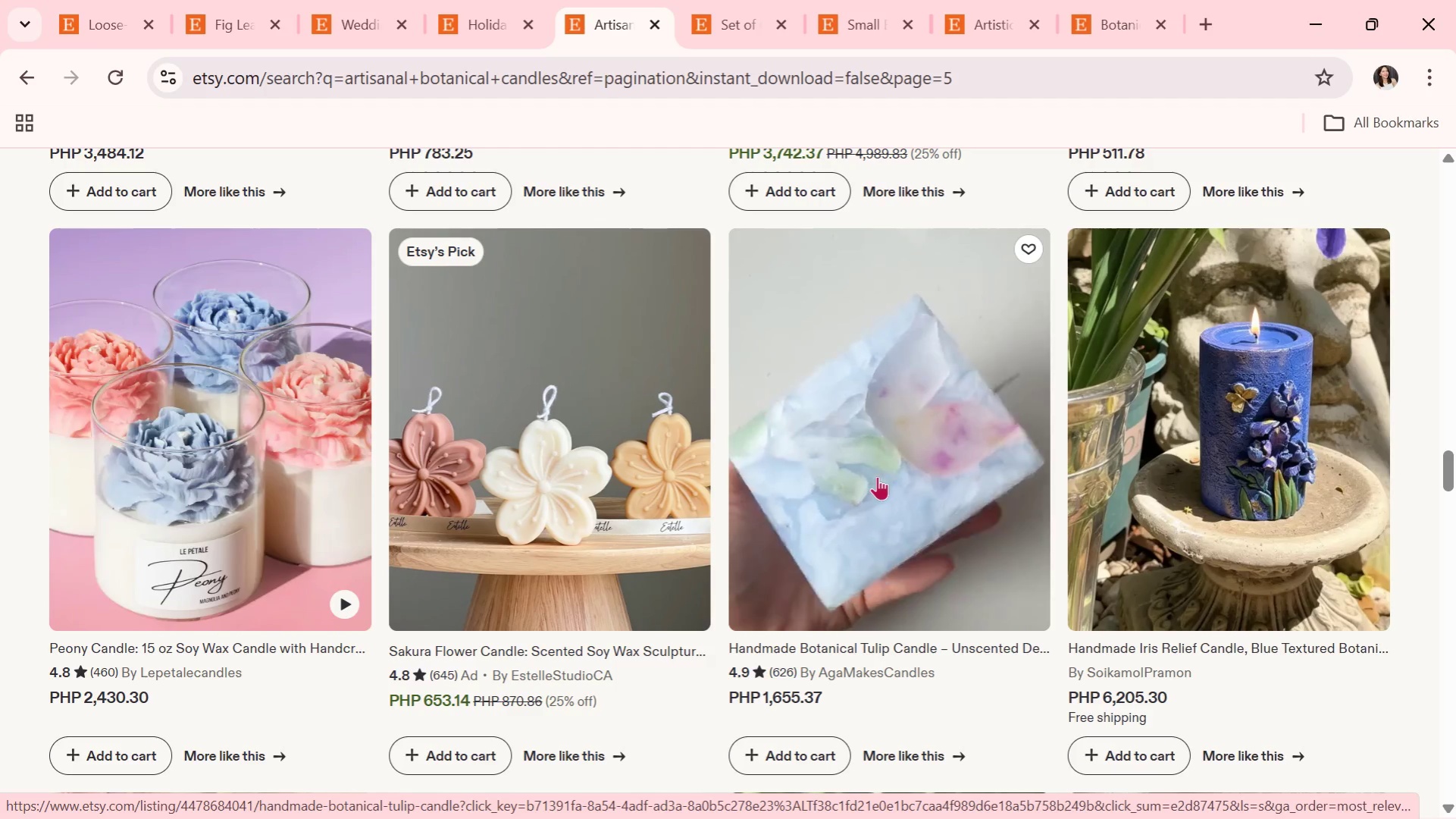 
scroll: coordinate [877, 476], scroll_direction: down, amount: 1.0
 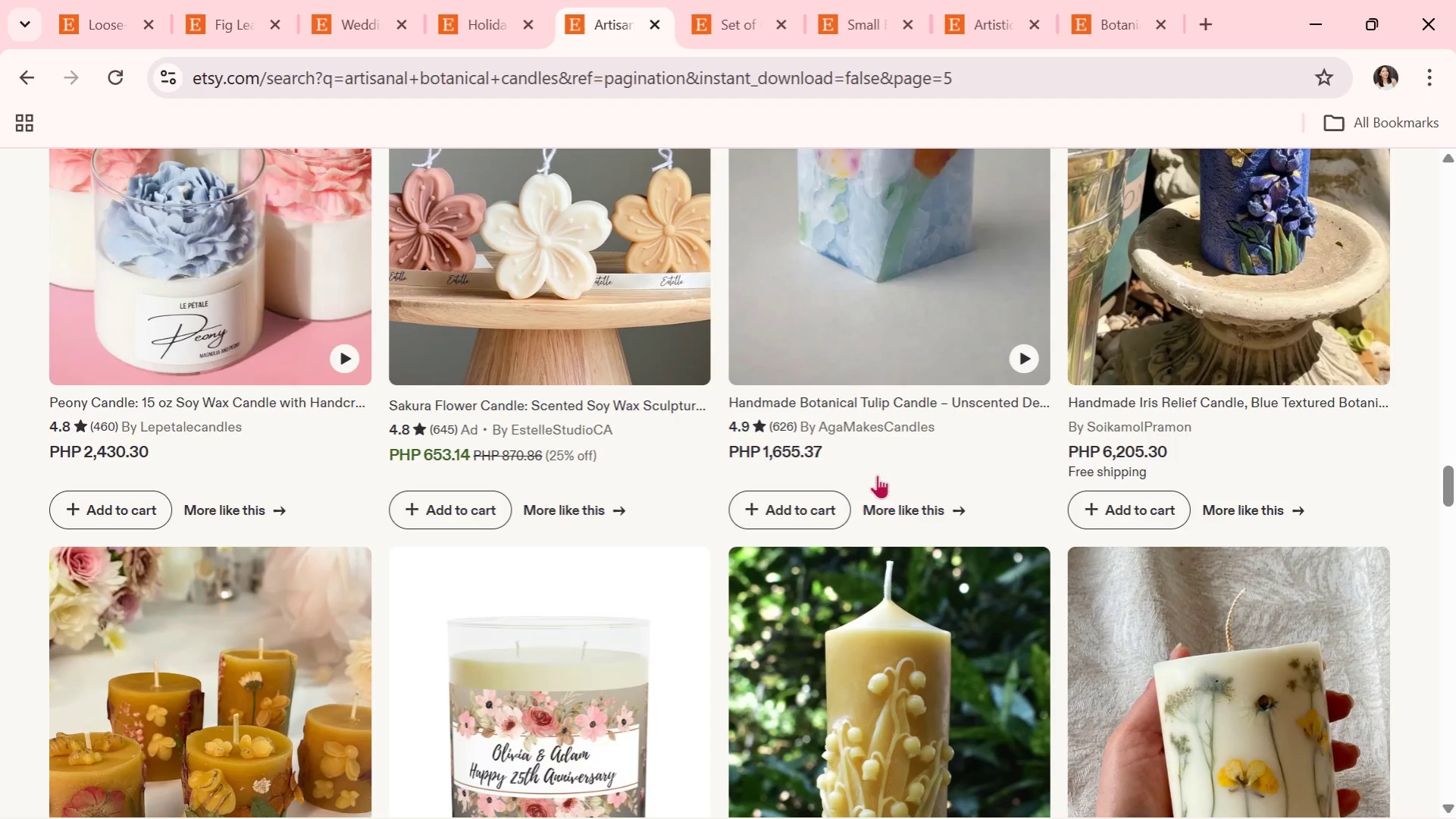 
wait(13.22)
 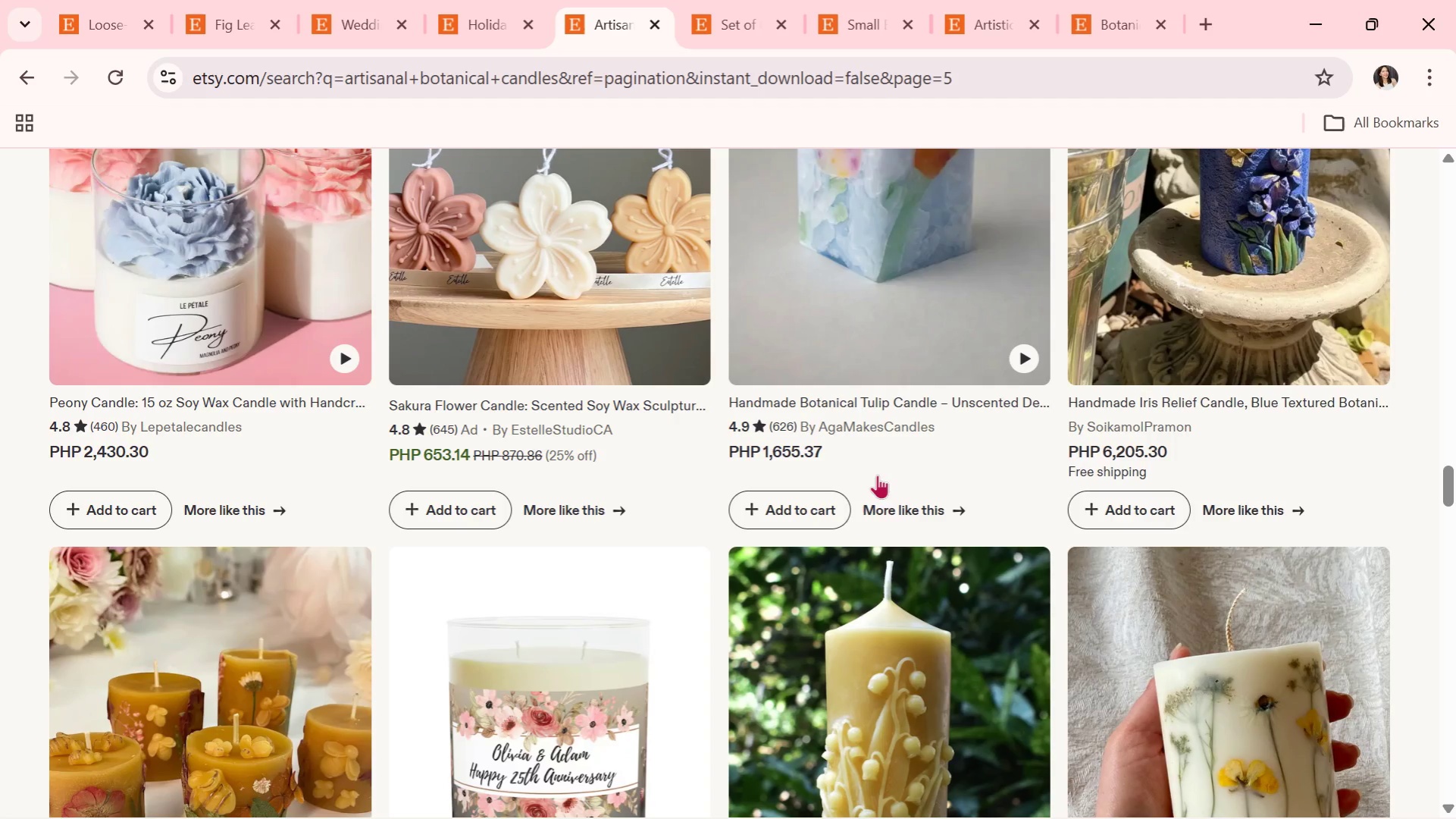 
scroll: coordinate [860, 516], scroll_direction: down, amount: 3.0
 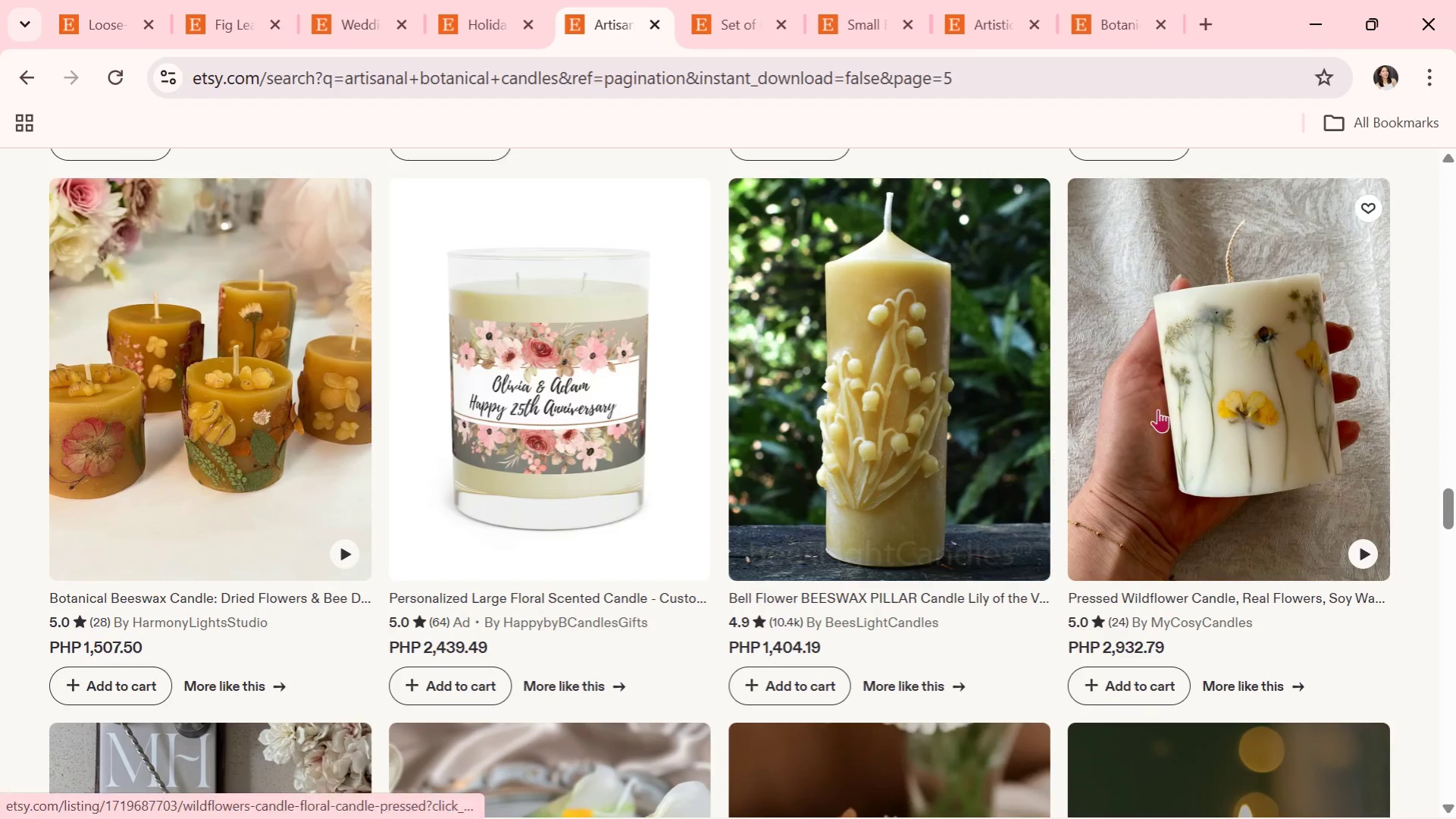 
left_click([1208, 392])
 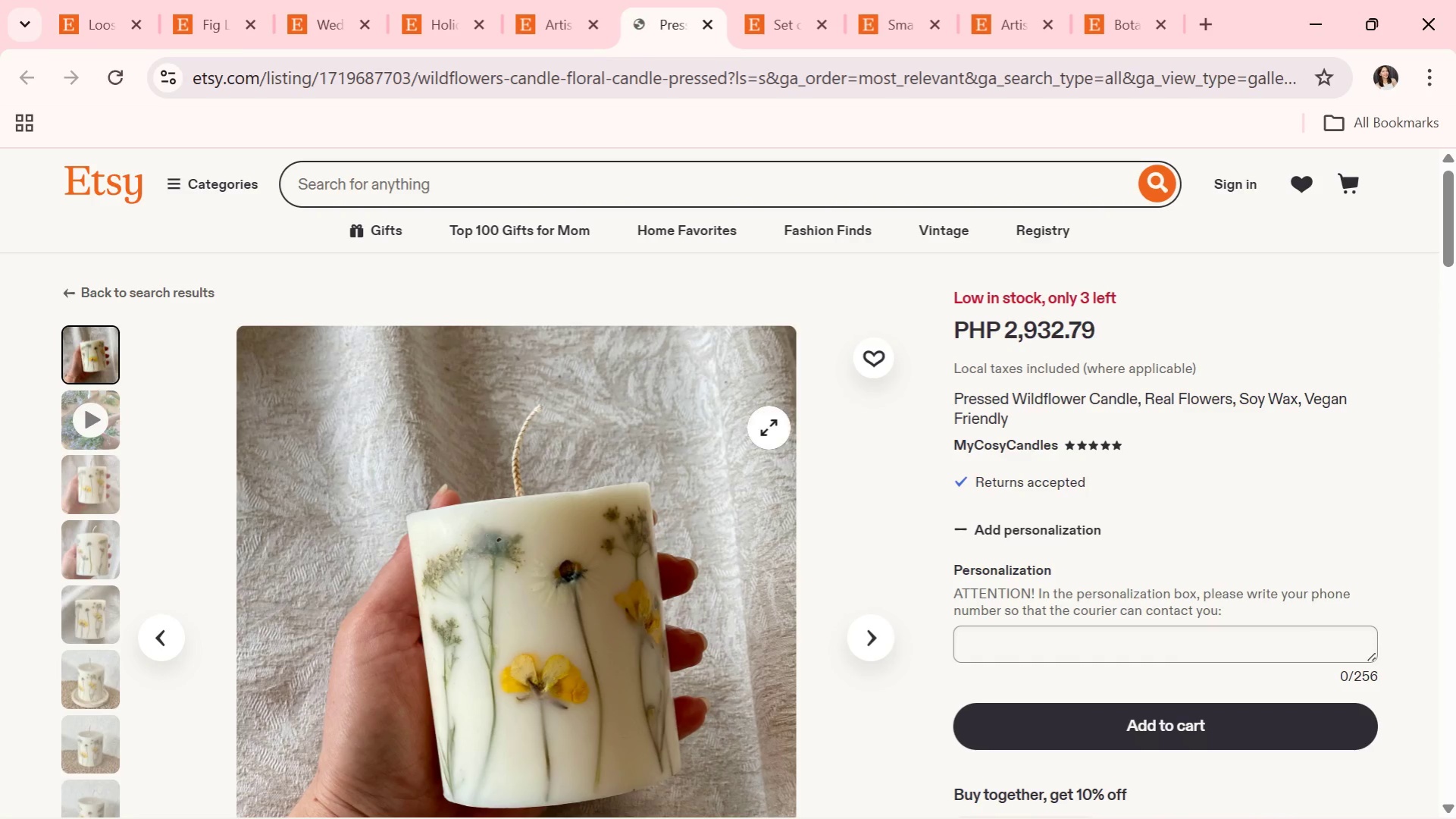 
wait(8.55)
 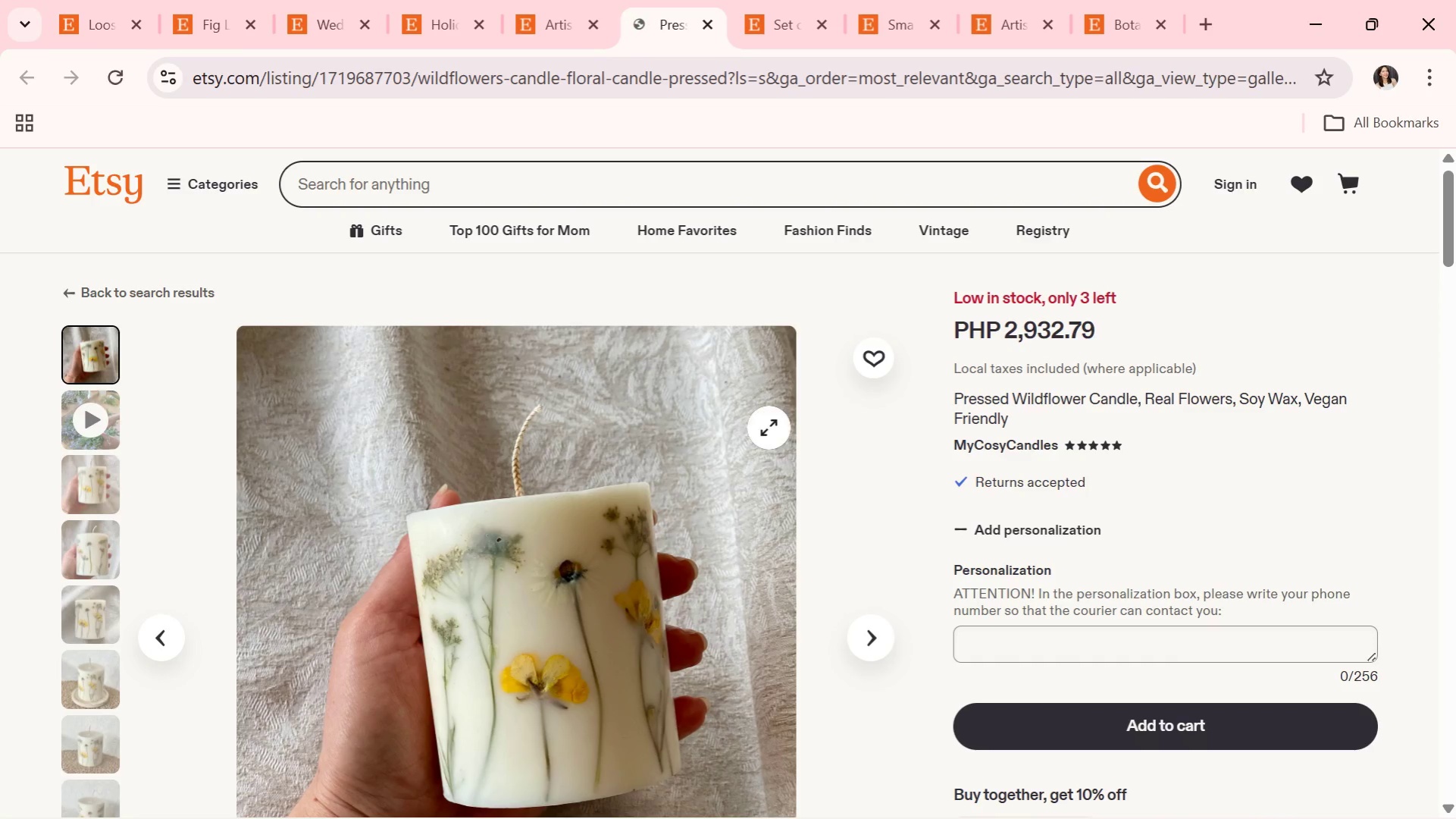 
scroll: coordinate [709, 524], scroll_direction: down, amount: 1.0
 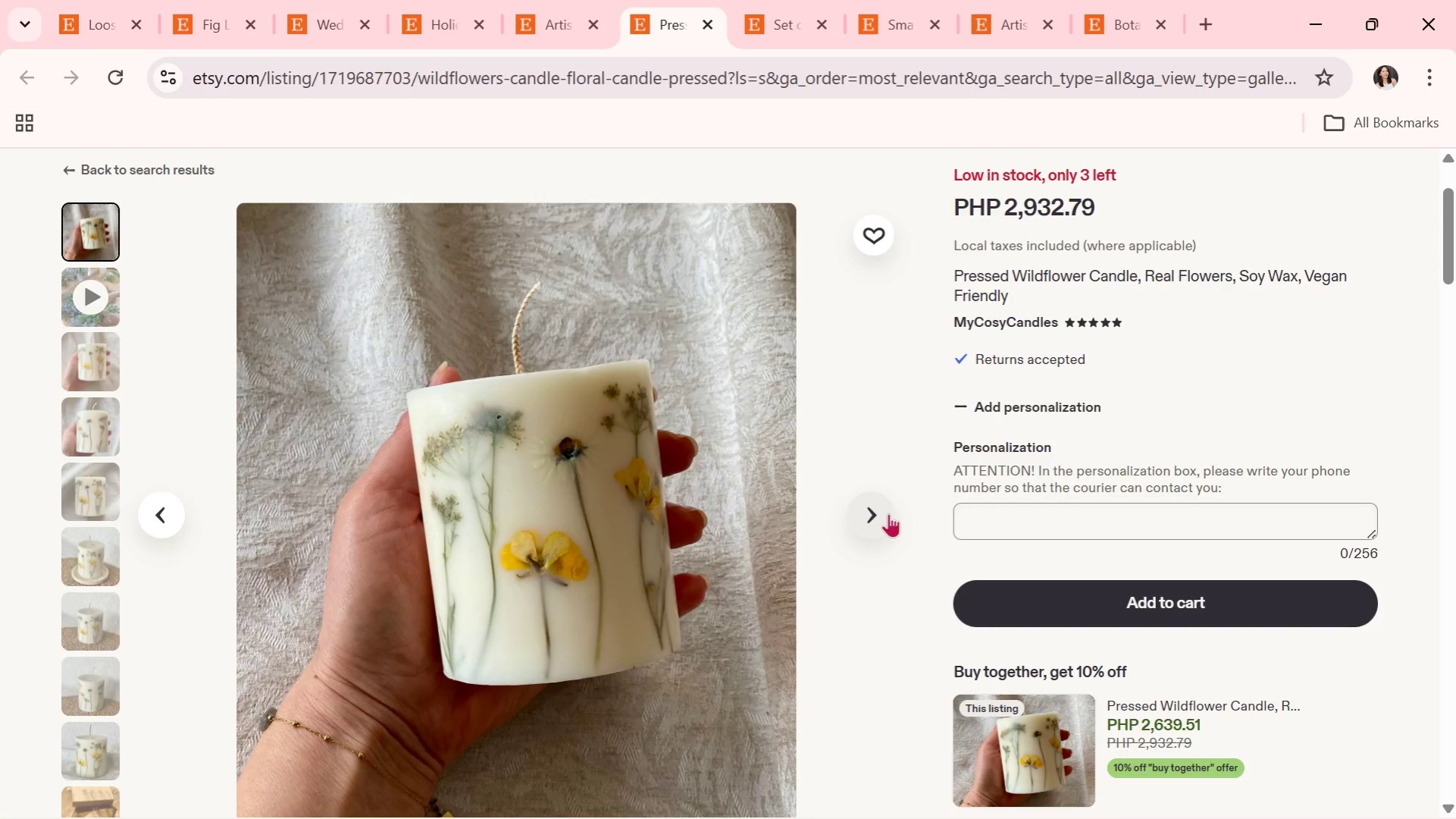 
left_click([884, 514])
 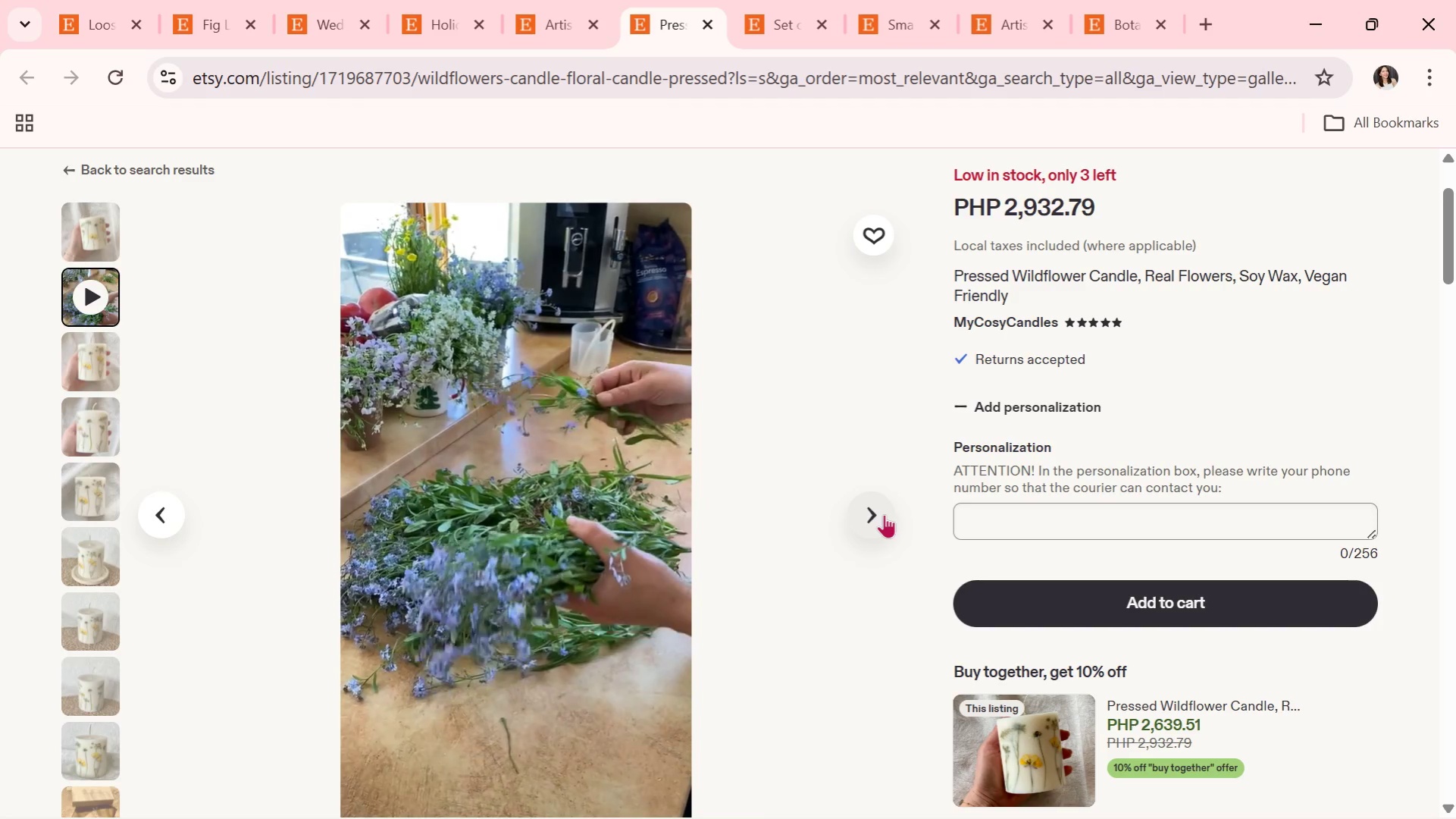 
wait(17.88)
 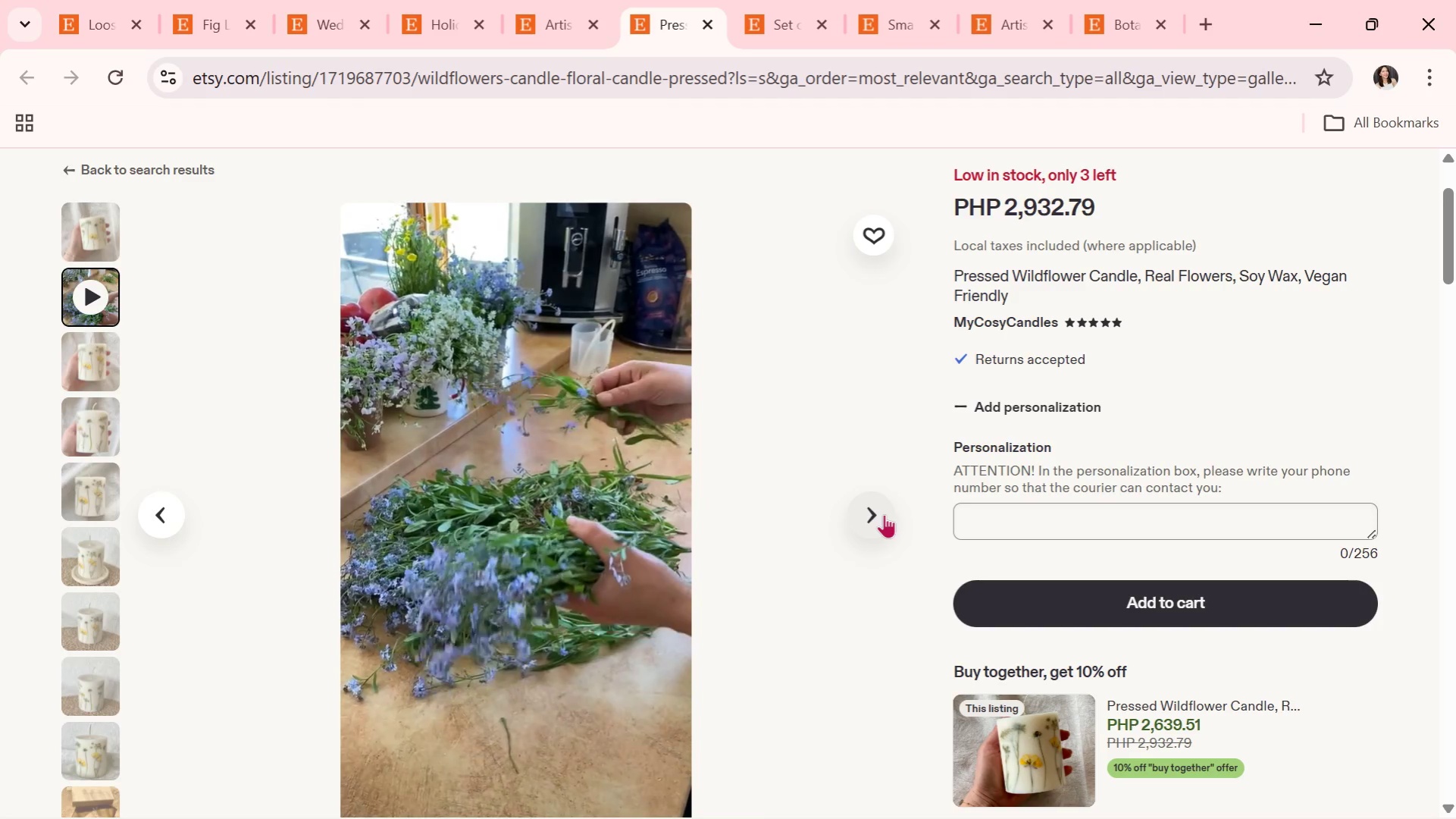 
left_click([873, 509])
 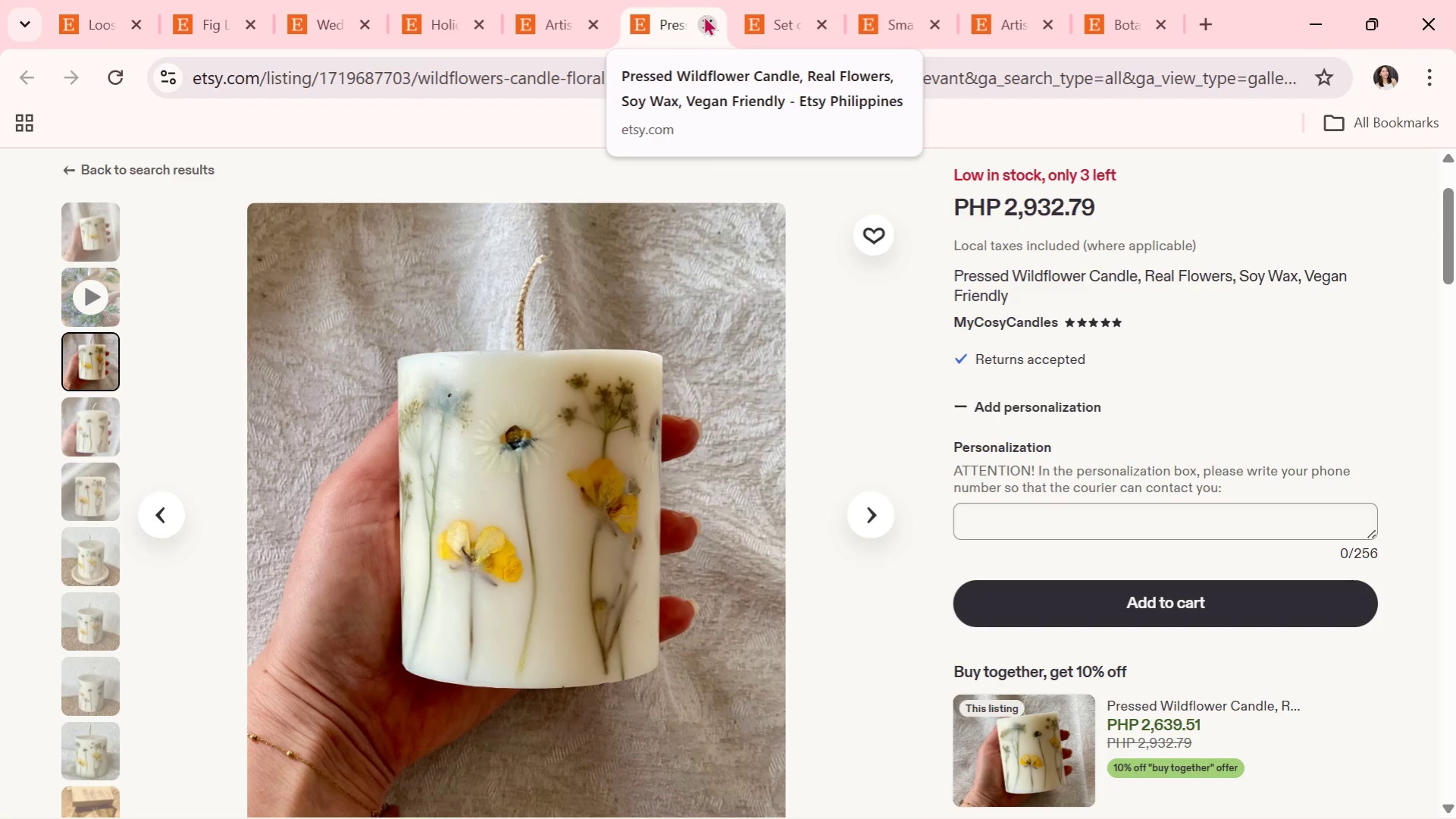 
wait(7.94)
 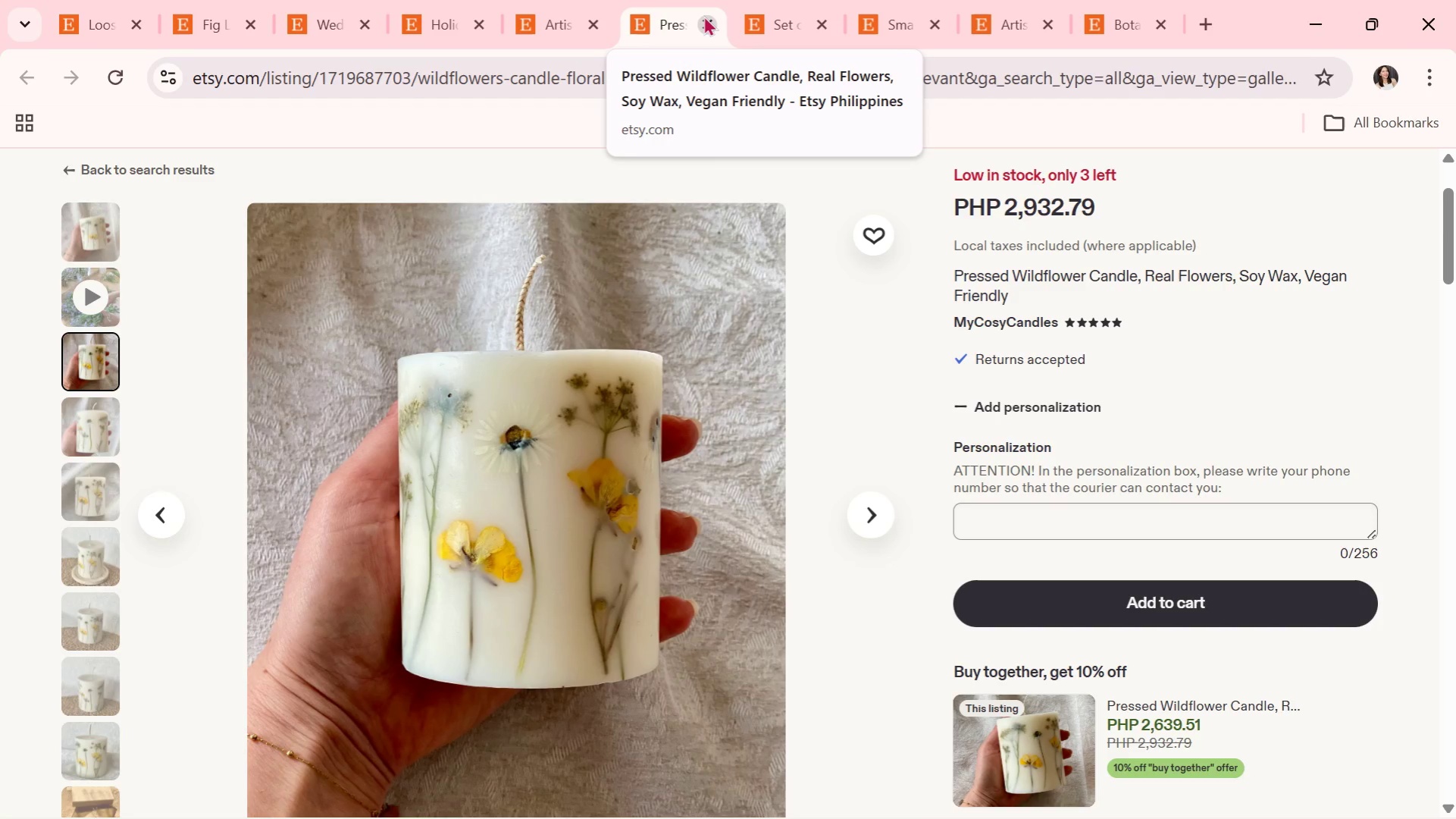 
left_click([703, 15])
 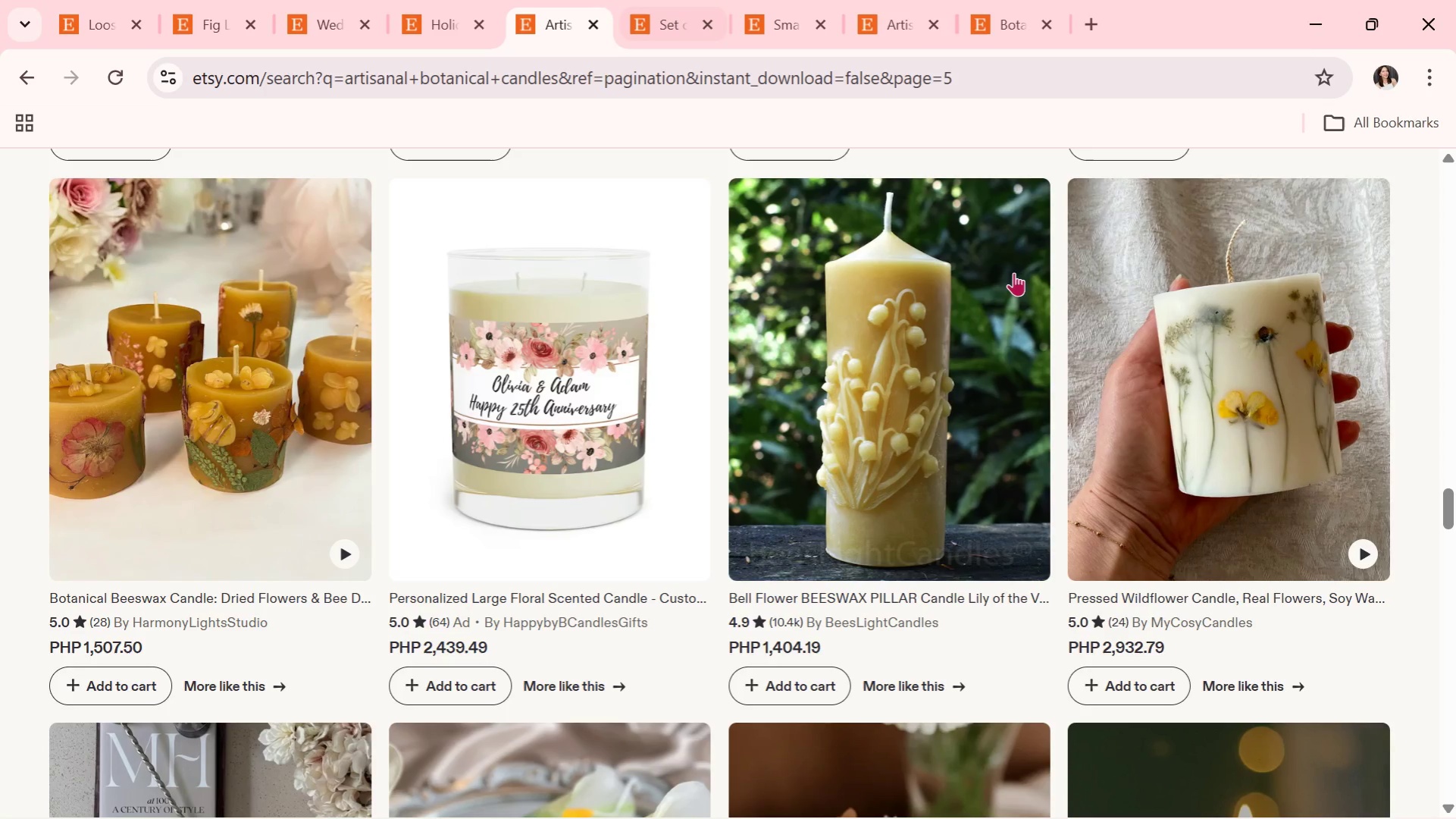 
scroll: coordinate [973, 515], scroll_direction: down, amount: 8.0
 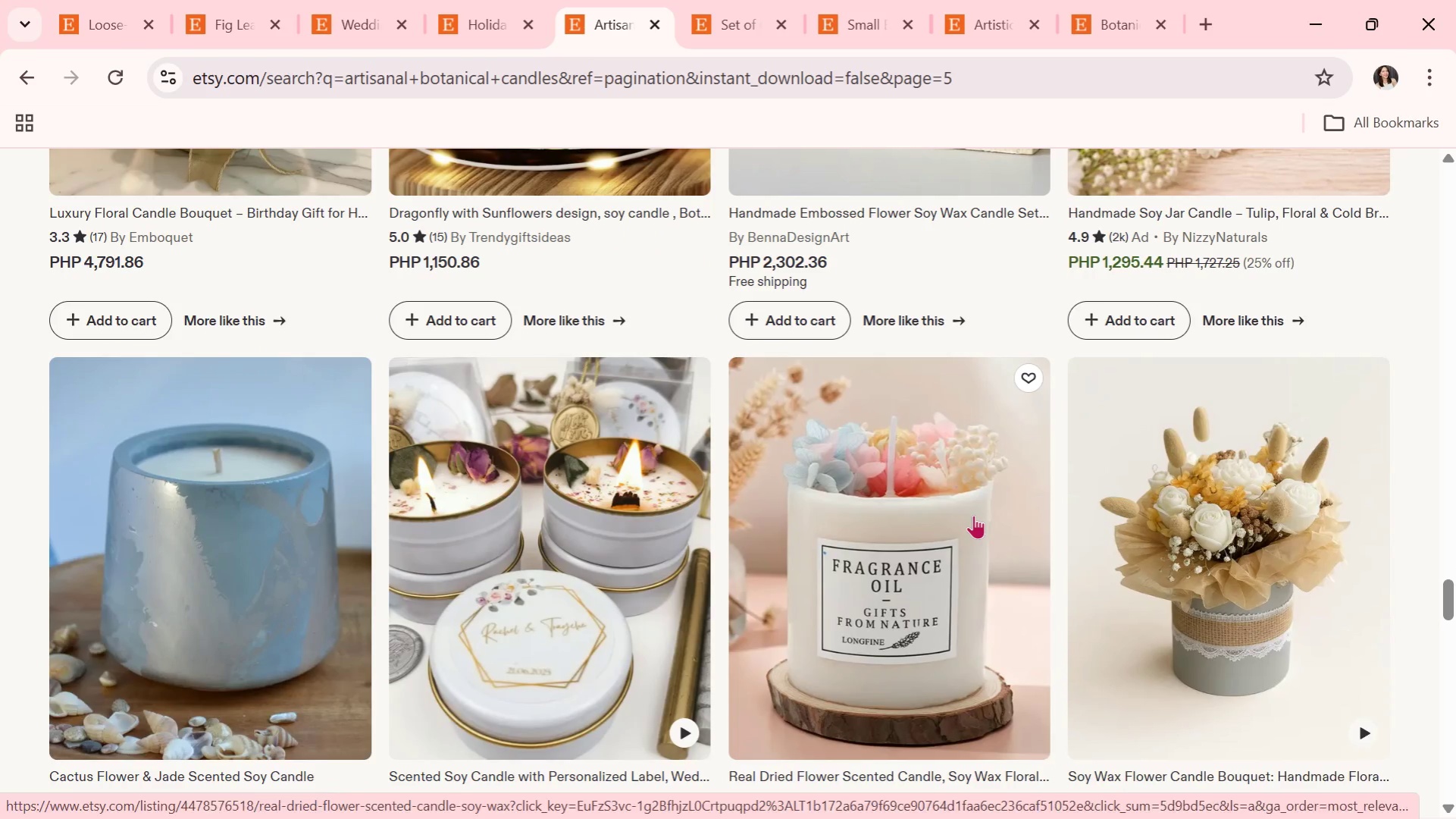 
scroll: coordinate [973, 515], scroll_direction: down, amount: 1.0
 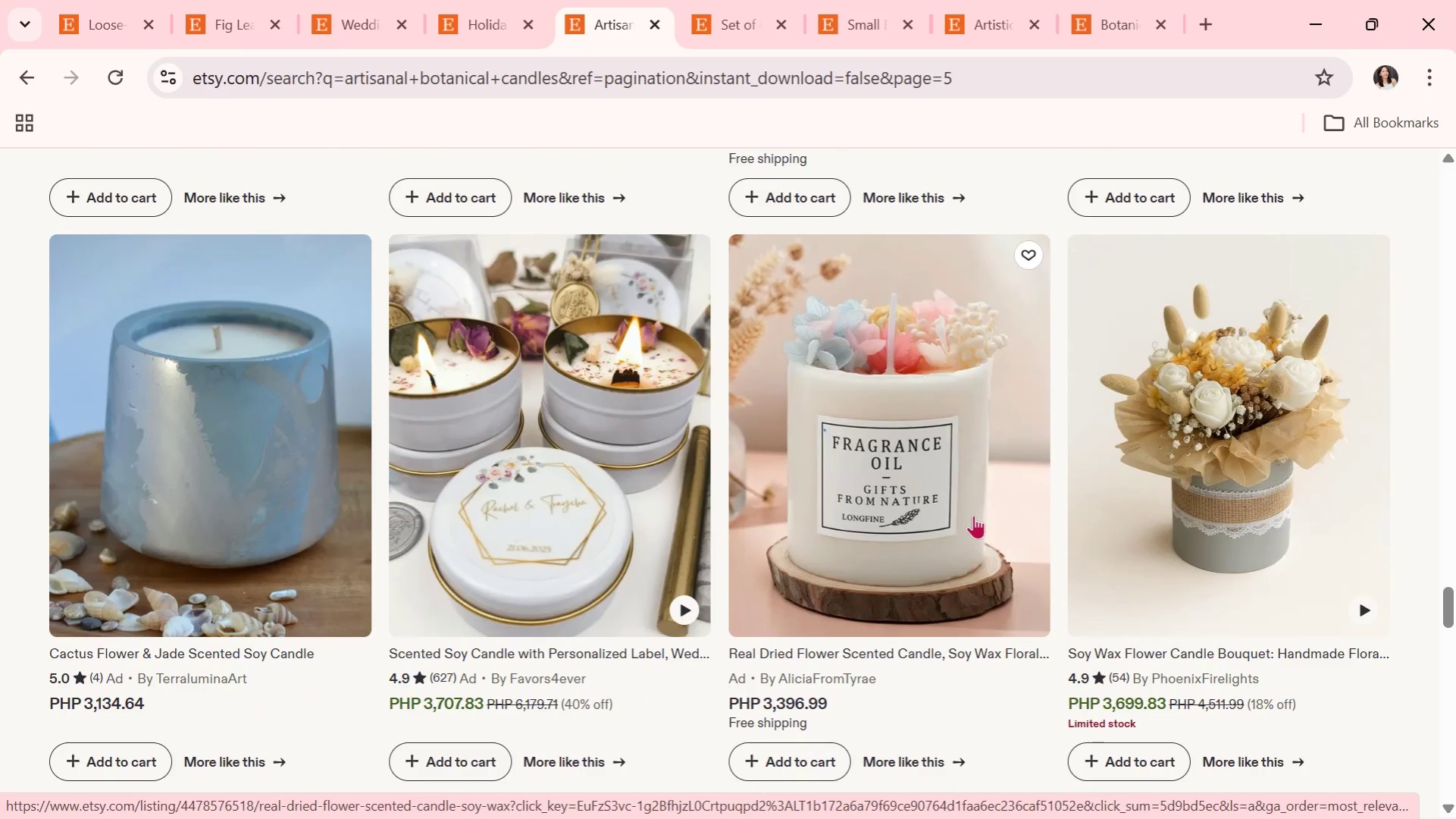 
wait(11.46)
 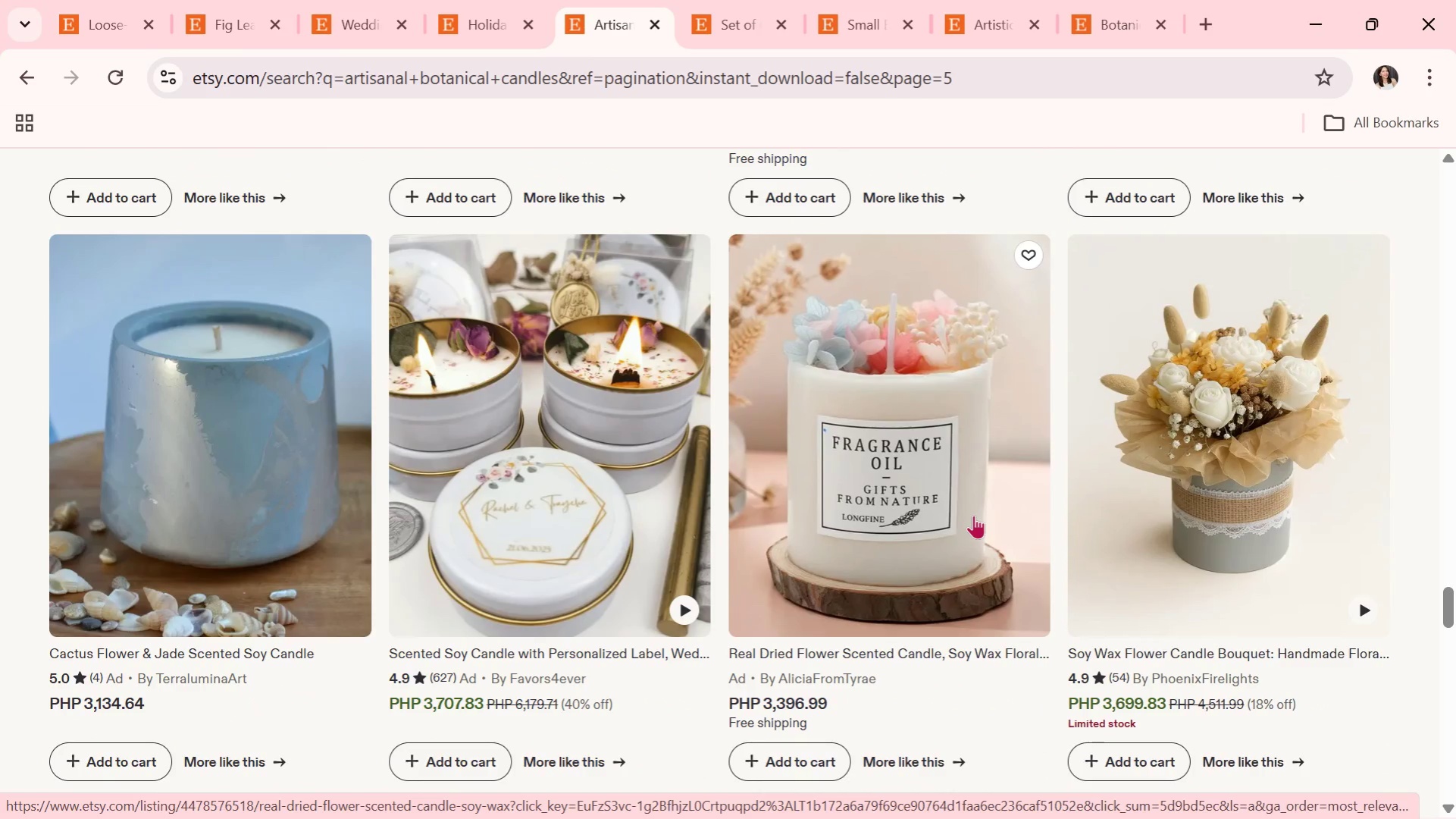 
scroll: coordinate [973, 514], scroll_direction: down, amount: 3.0
 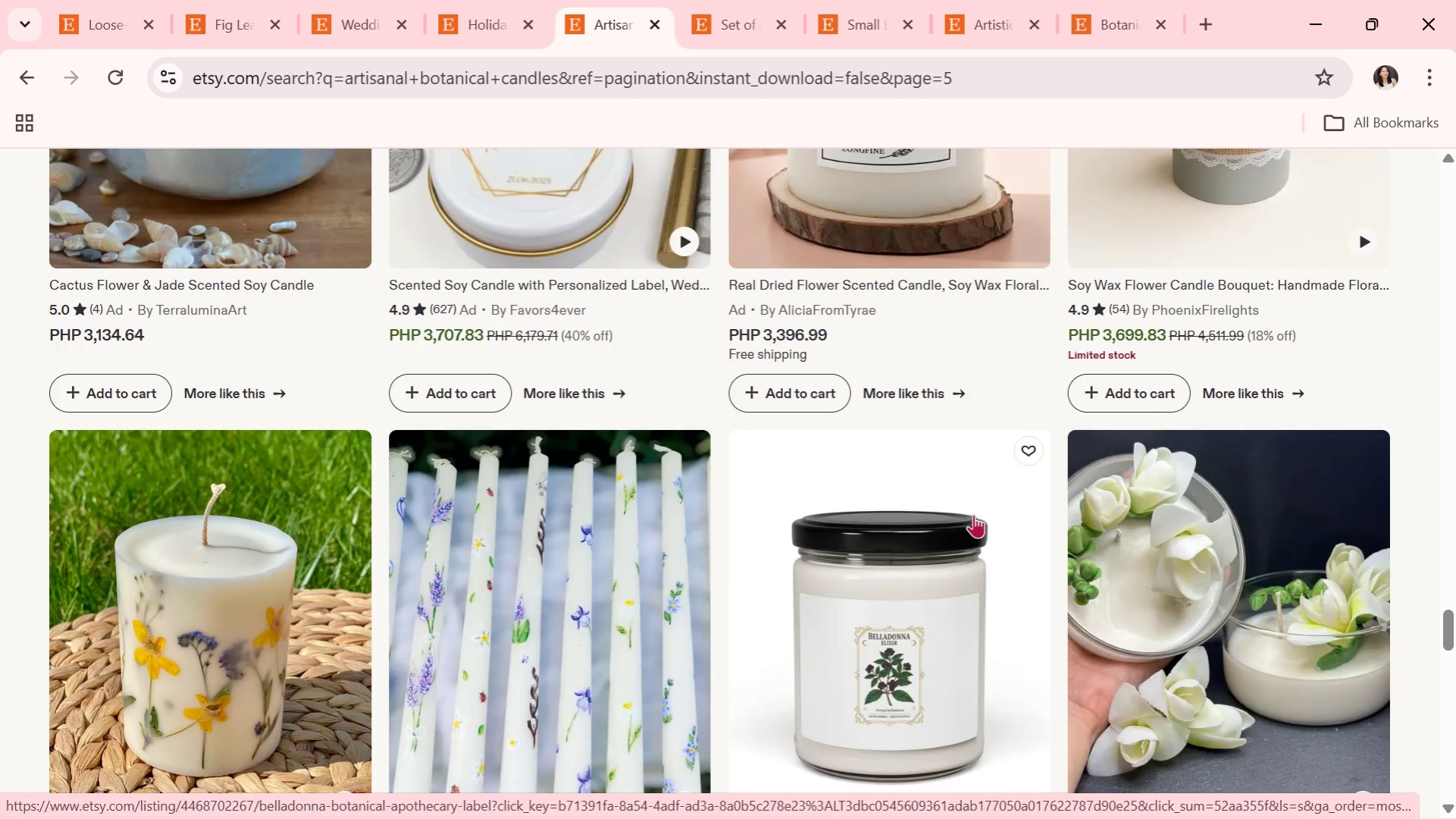 
wait(5.37)
 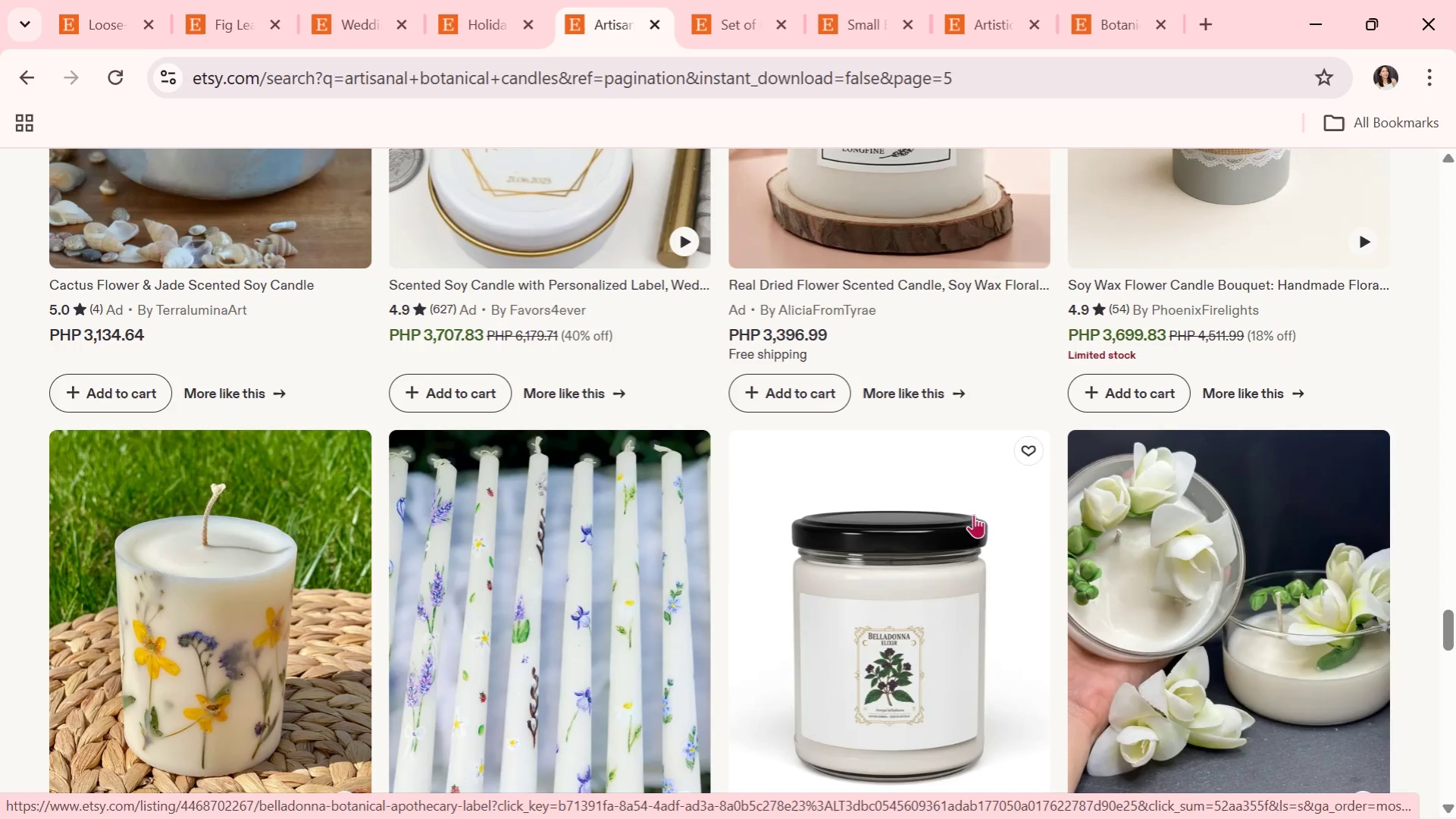 
scroll: coordinate [973, 514], scroll_direction: down, amount: 2.0
 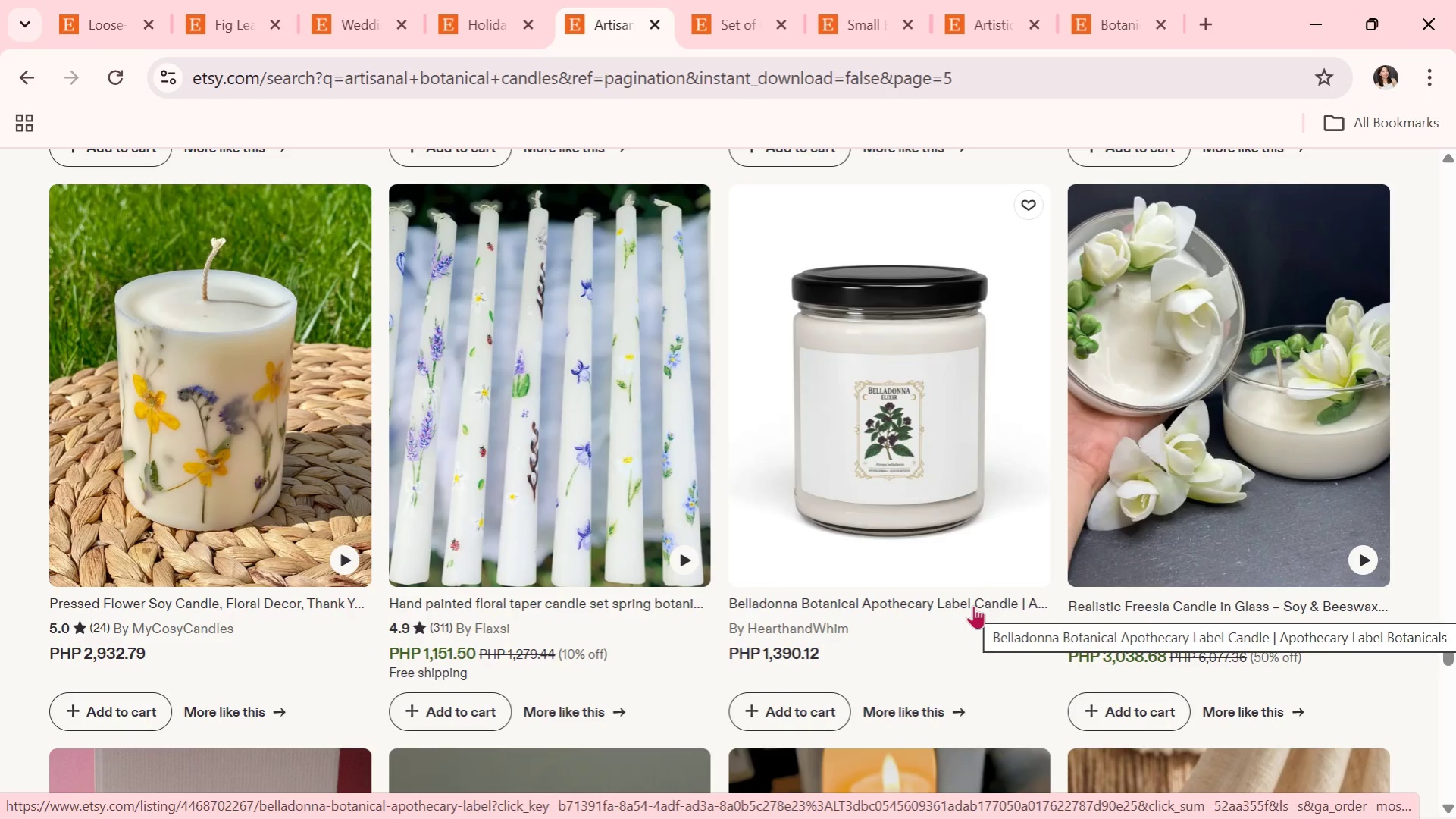 
wait(5.55)
 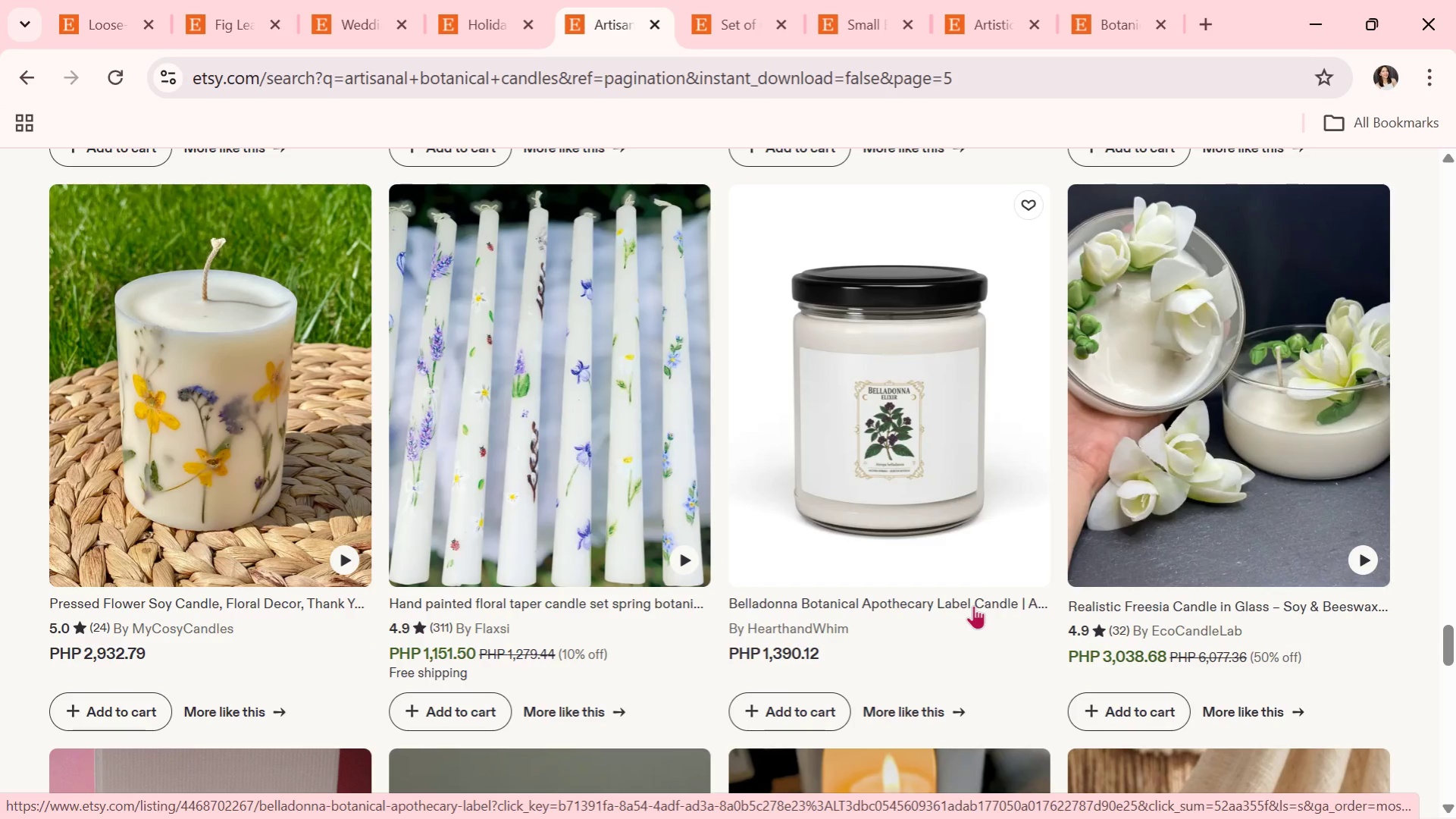 
scroll: coordinate [973, 605], scroll_direction: down, amount: 1.0
 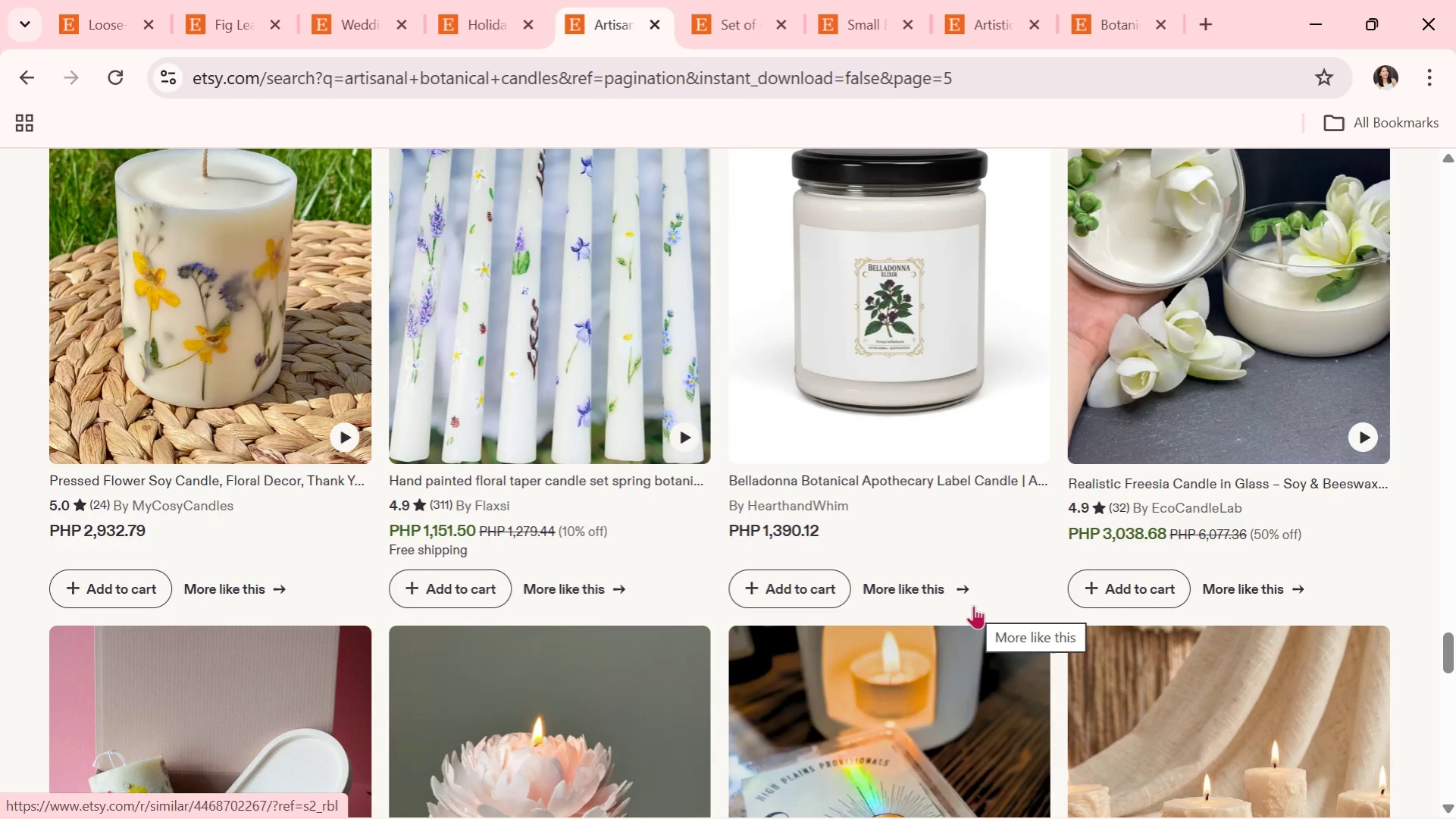 
wait(7.88)
 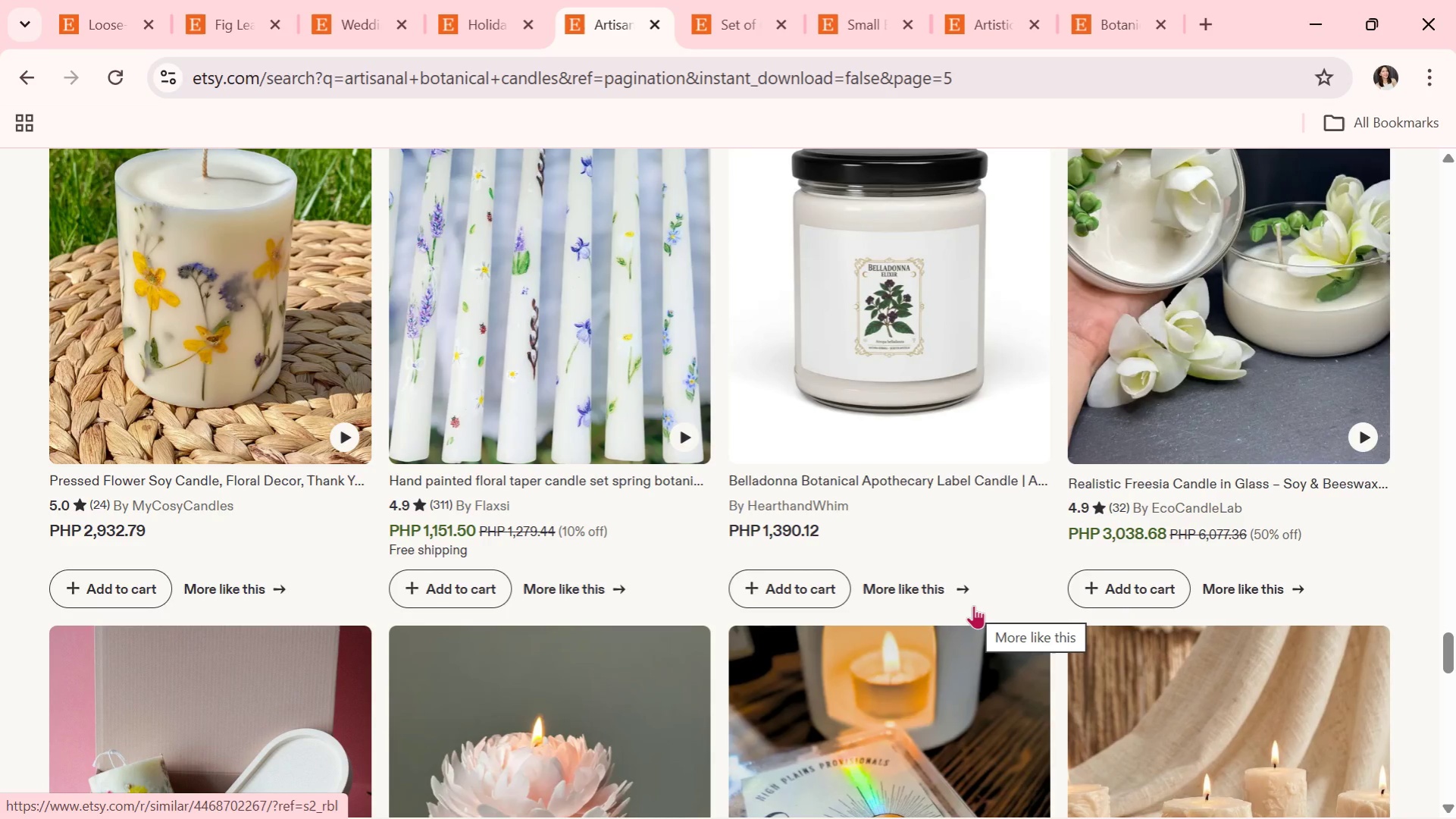 
scroll: coordinate [973, 605], scroll_direction: down, amount: 1.0
 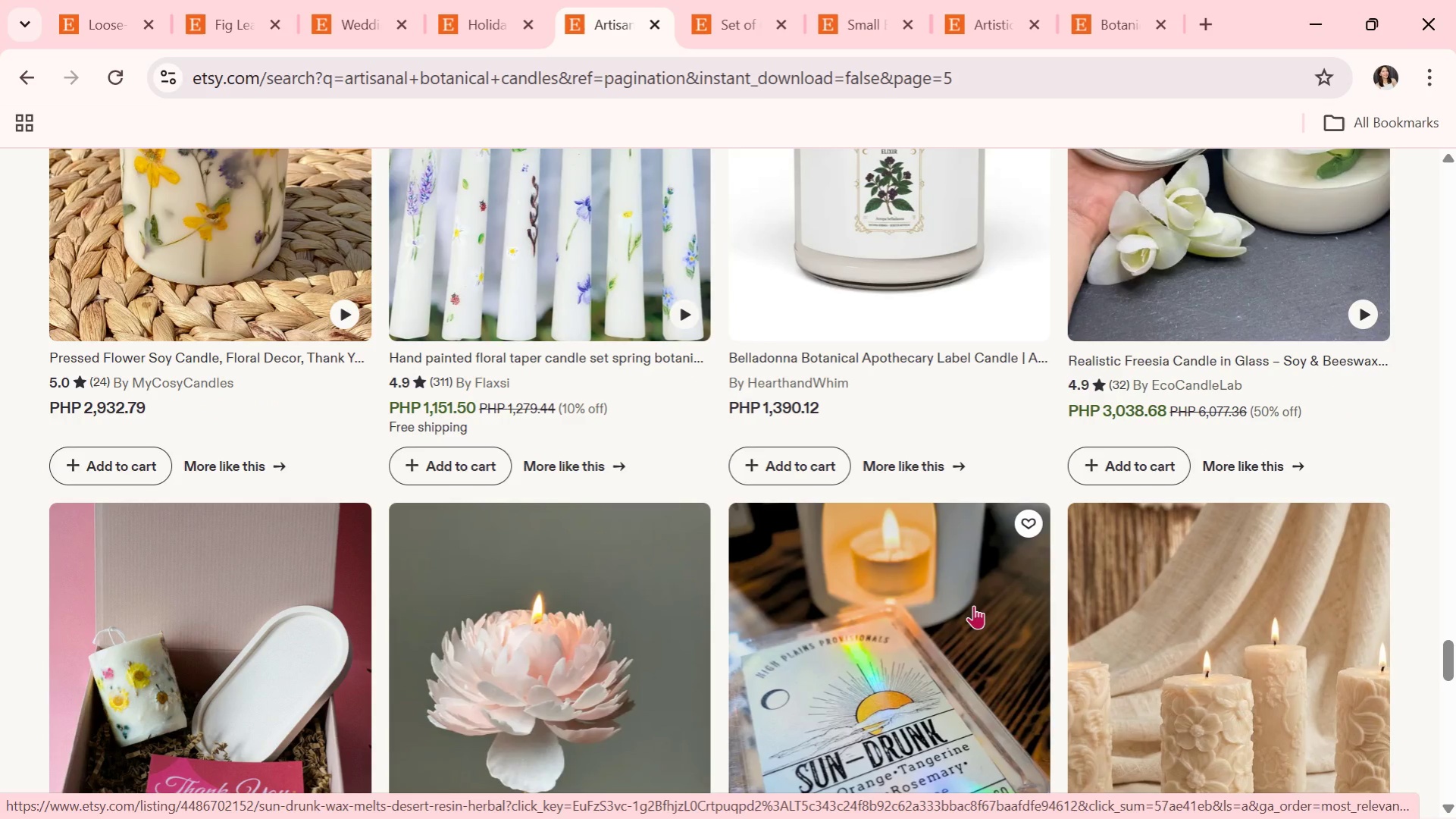 
wait(7.64)
 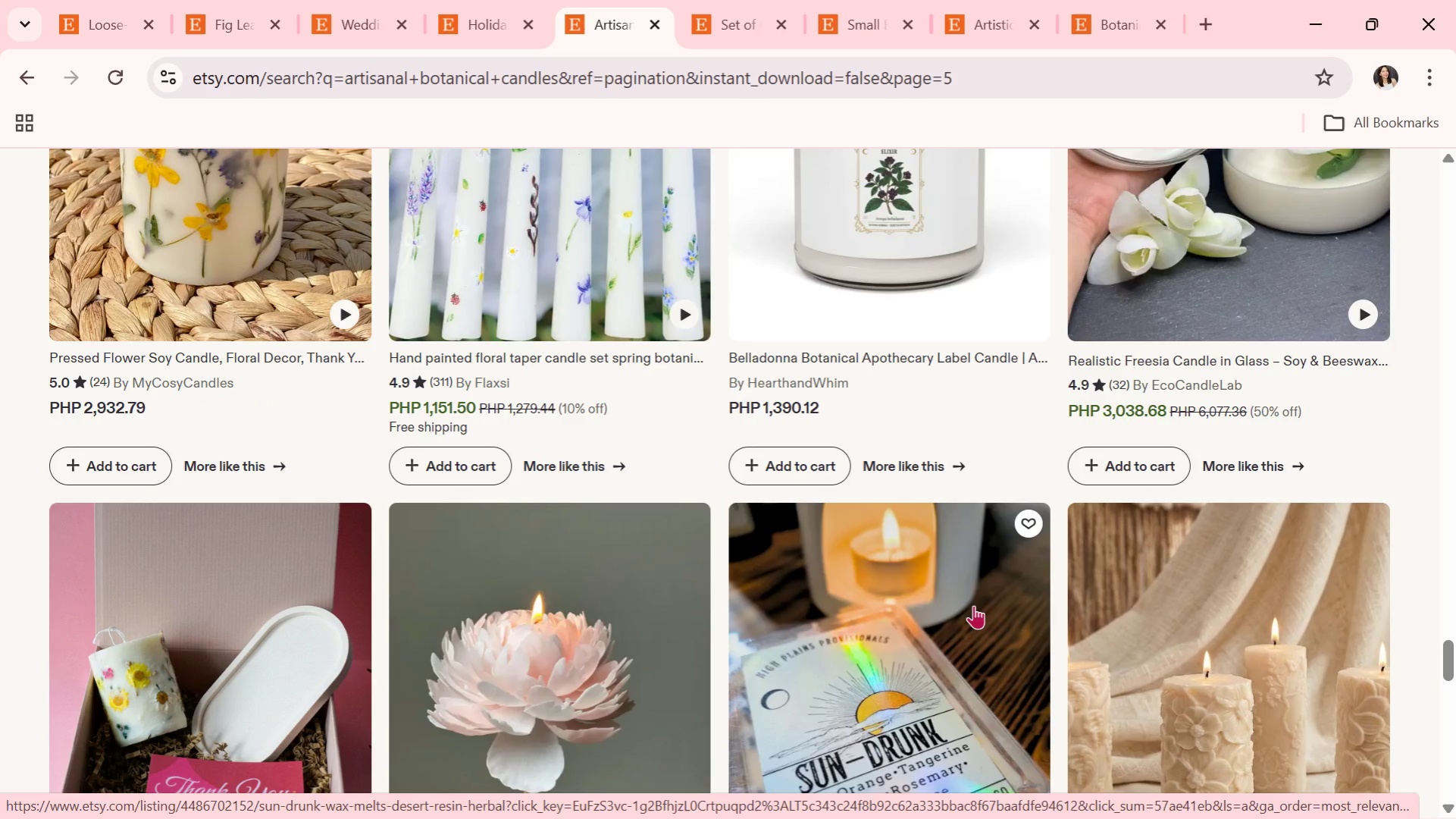 
scroll: coordinate [973, 605], scroll_direction: down, amount: 1.0
 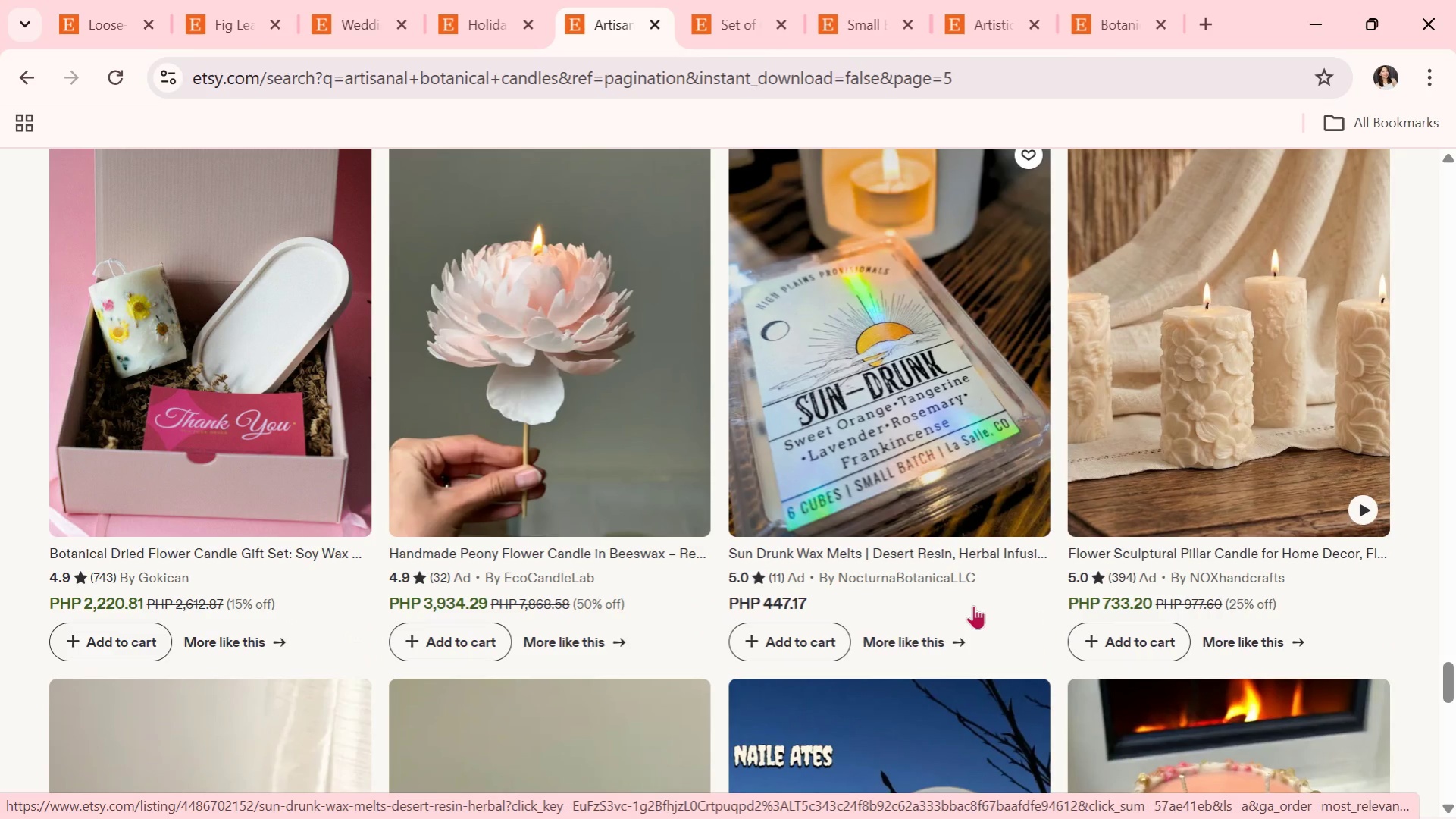 
wait(5.84)
 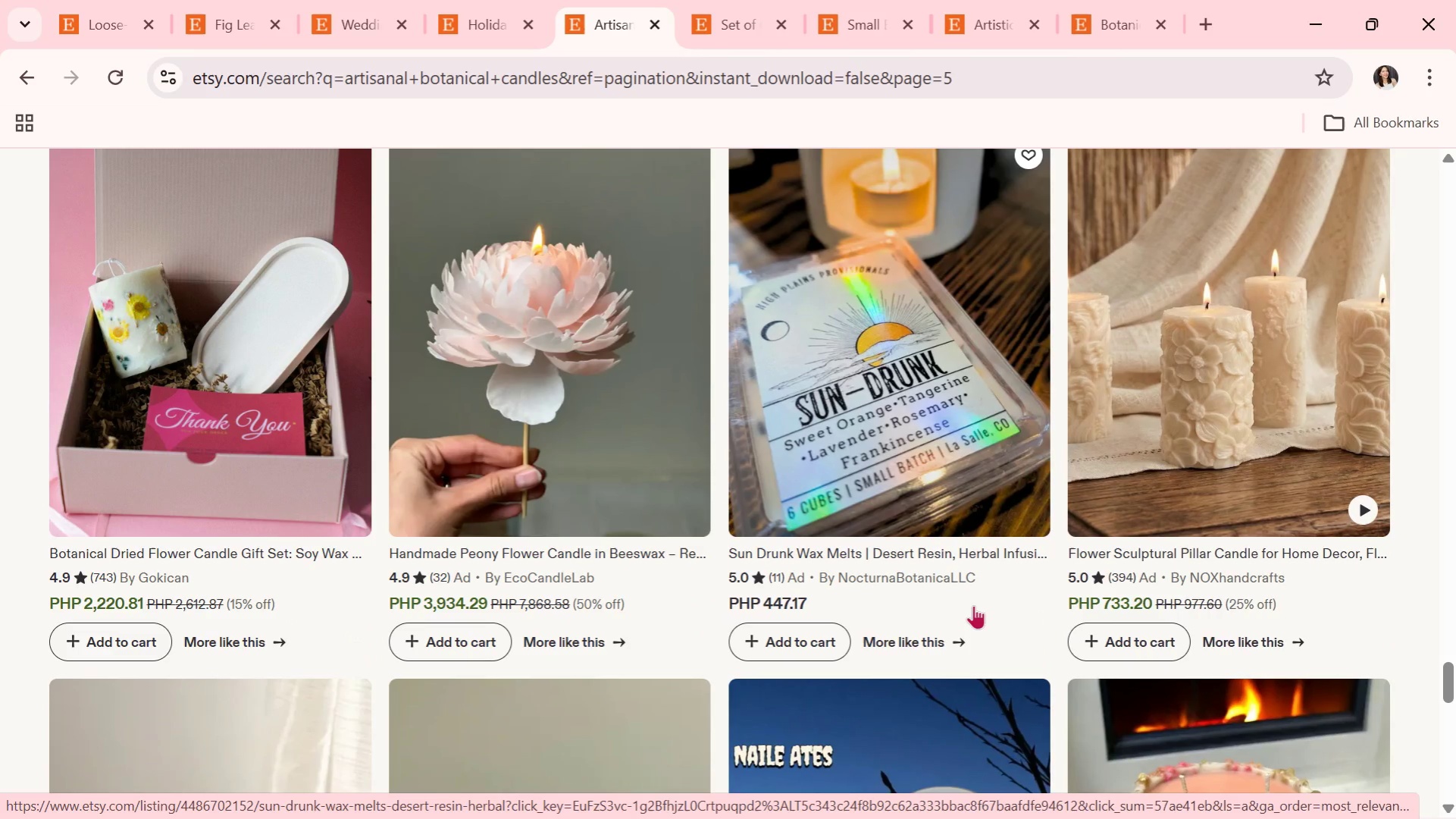 
scroll: coordinate [587, 557], scroll_direction: down, amount: 4.0
 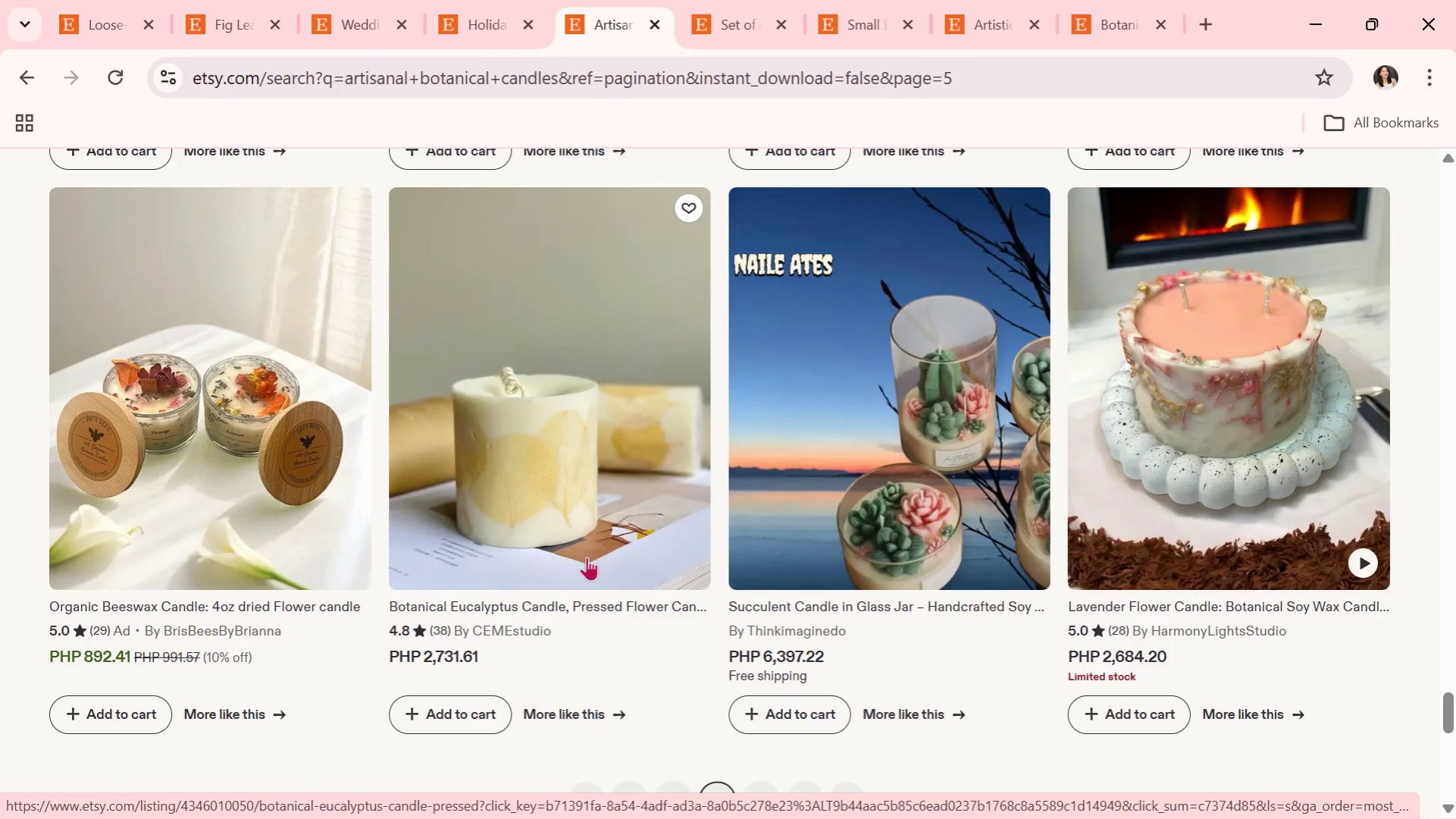 
wait(7.08)
 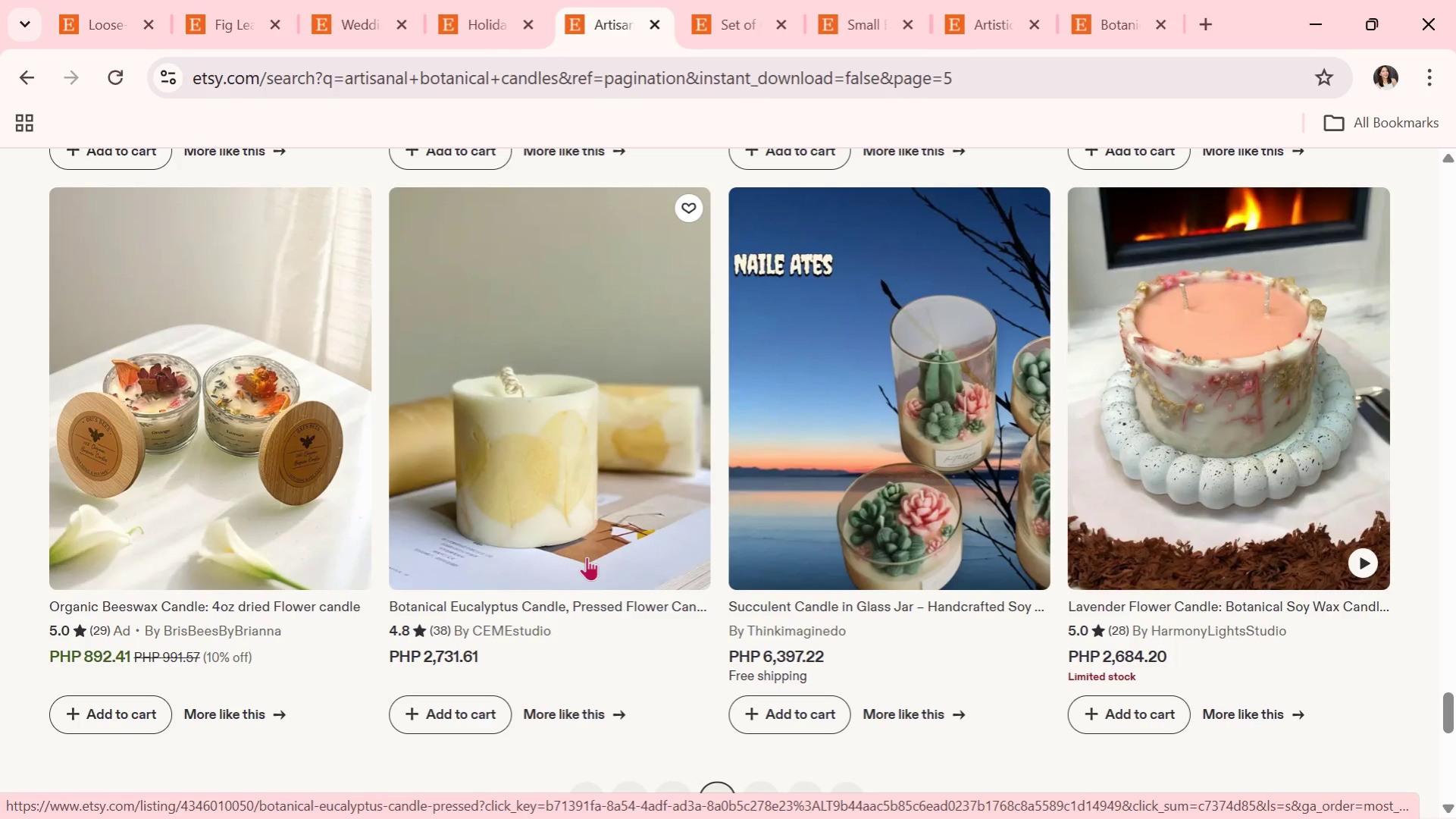 
scroll: coordinate [587, 557], scroll_direction: down, amount: 2.0
 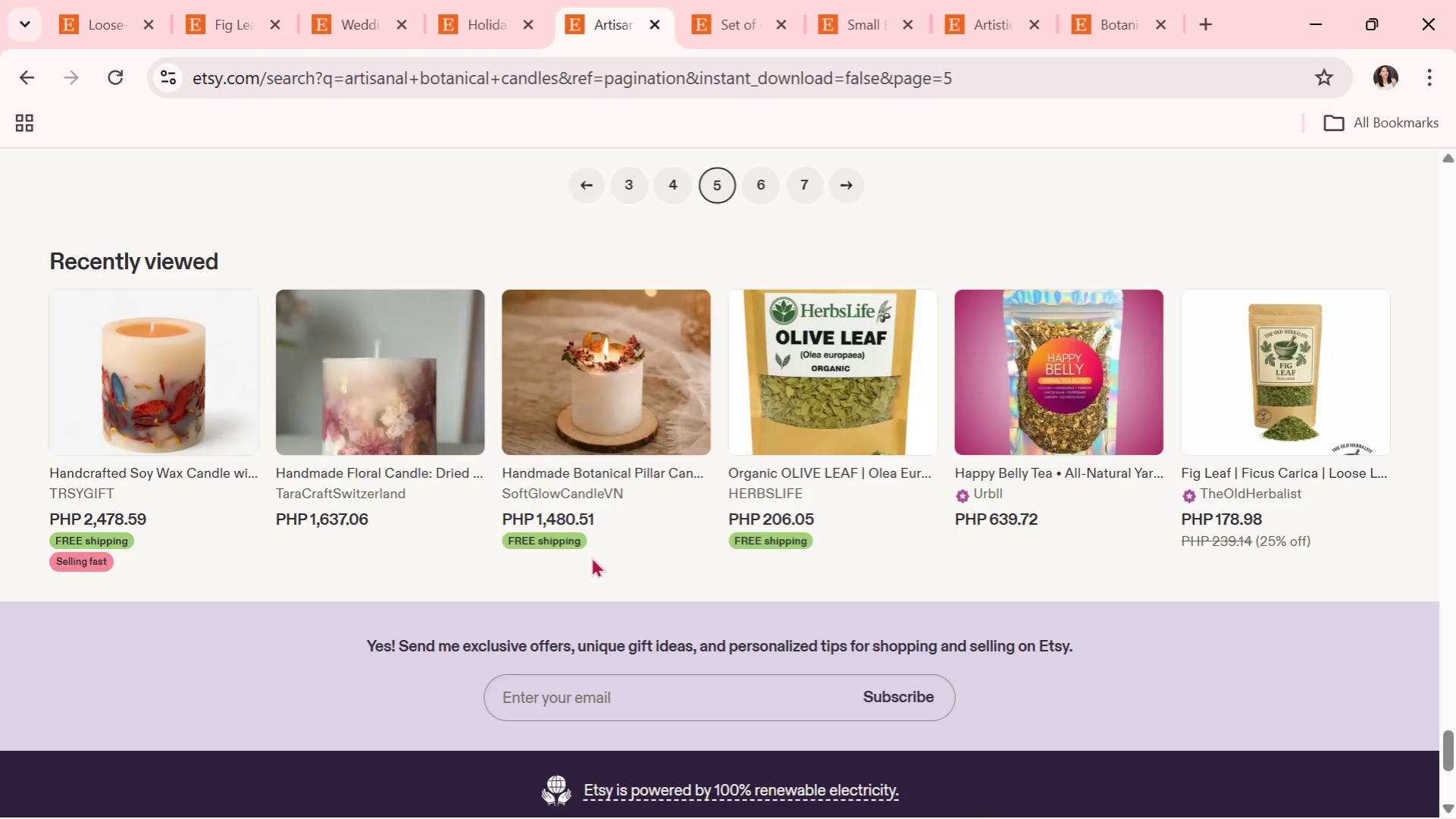 
left_click([768, 187])
 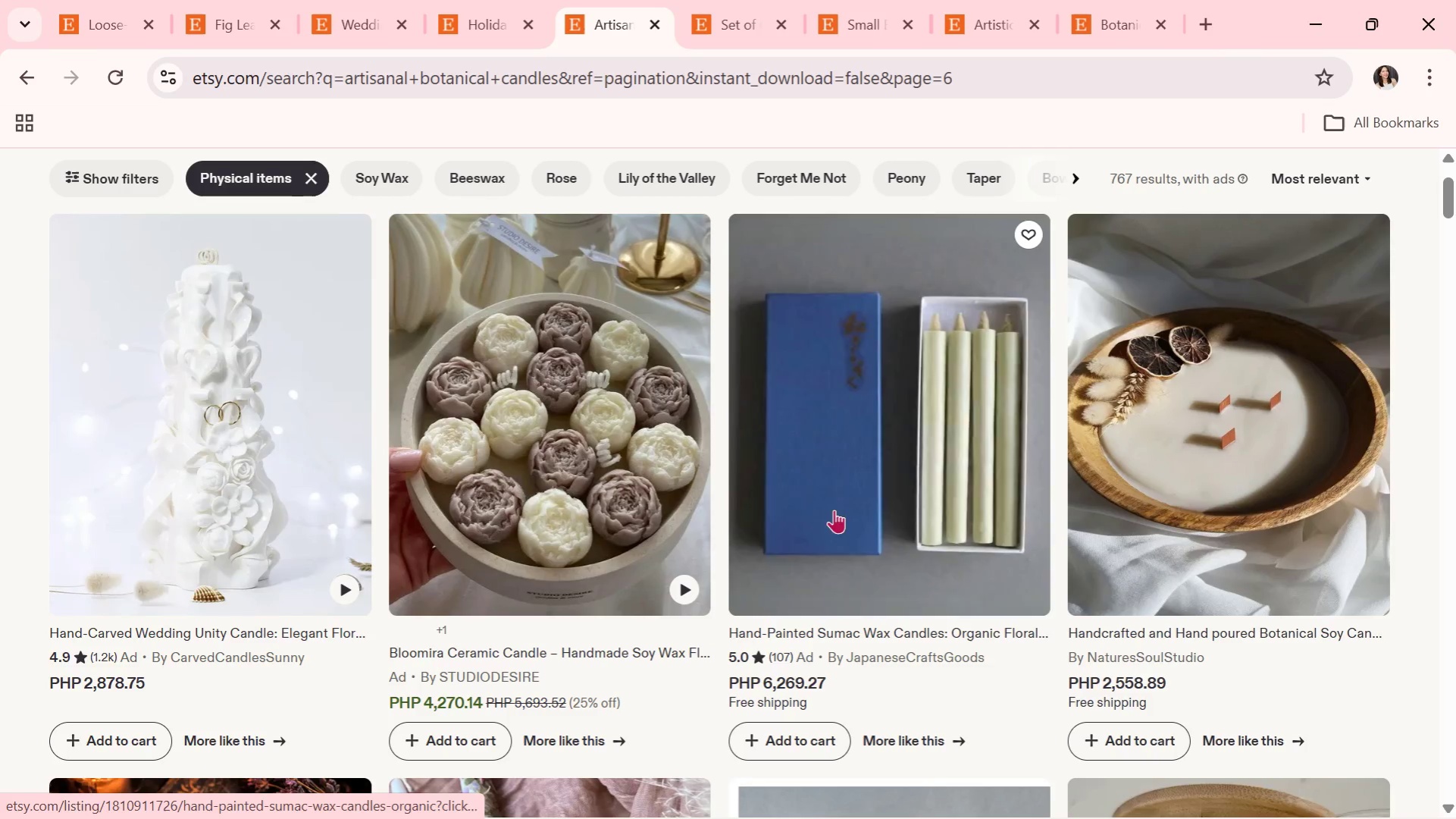 
scroll: coordinate [752, 496], scroll_direction: down, amount: 3.0
 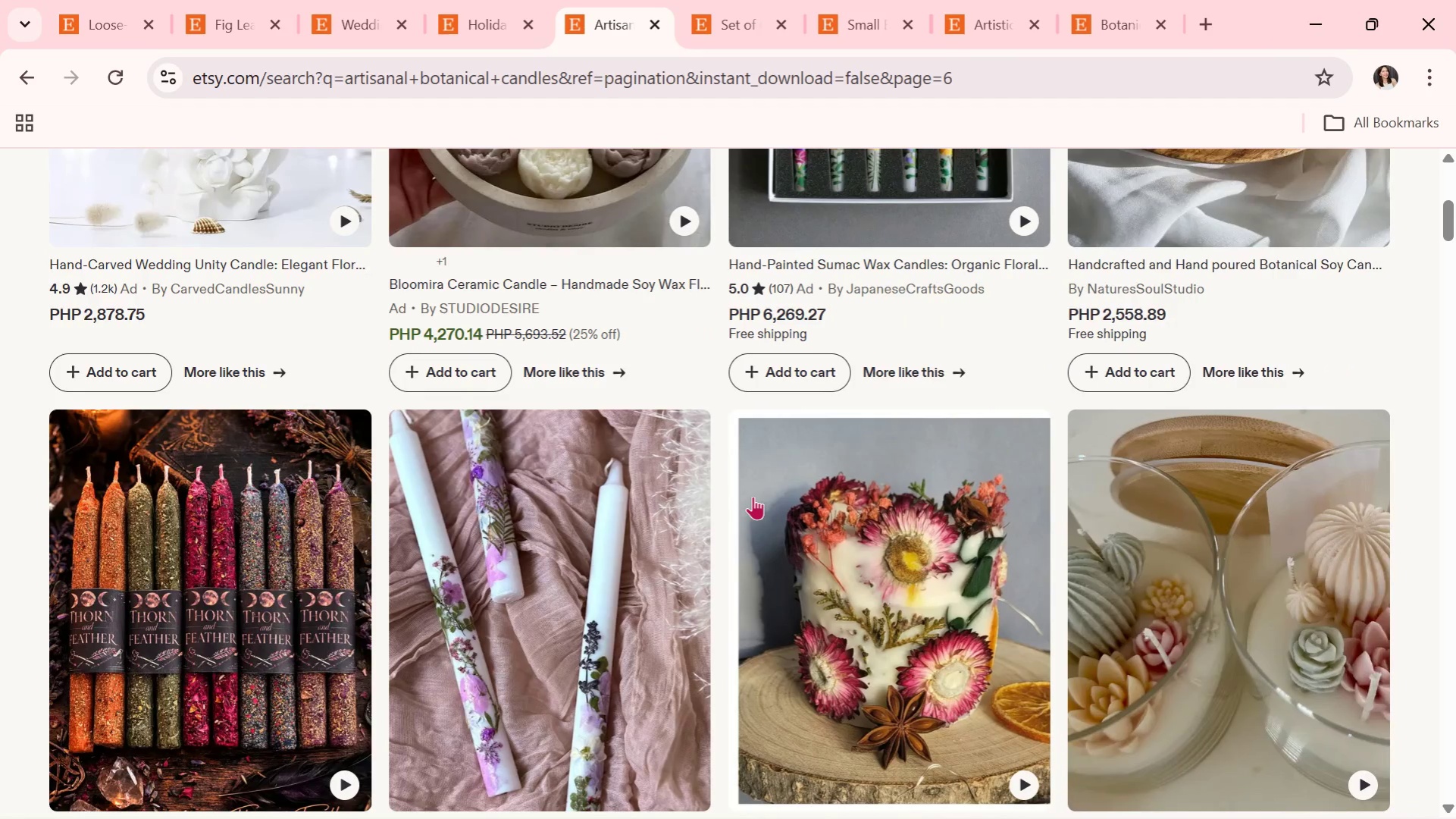 
left_click([888, 485])
 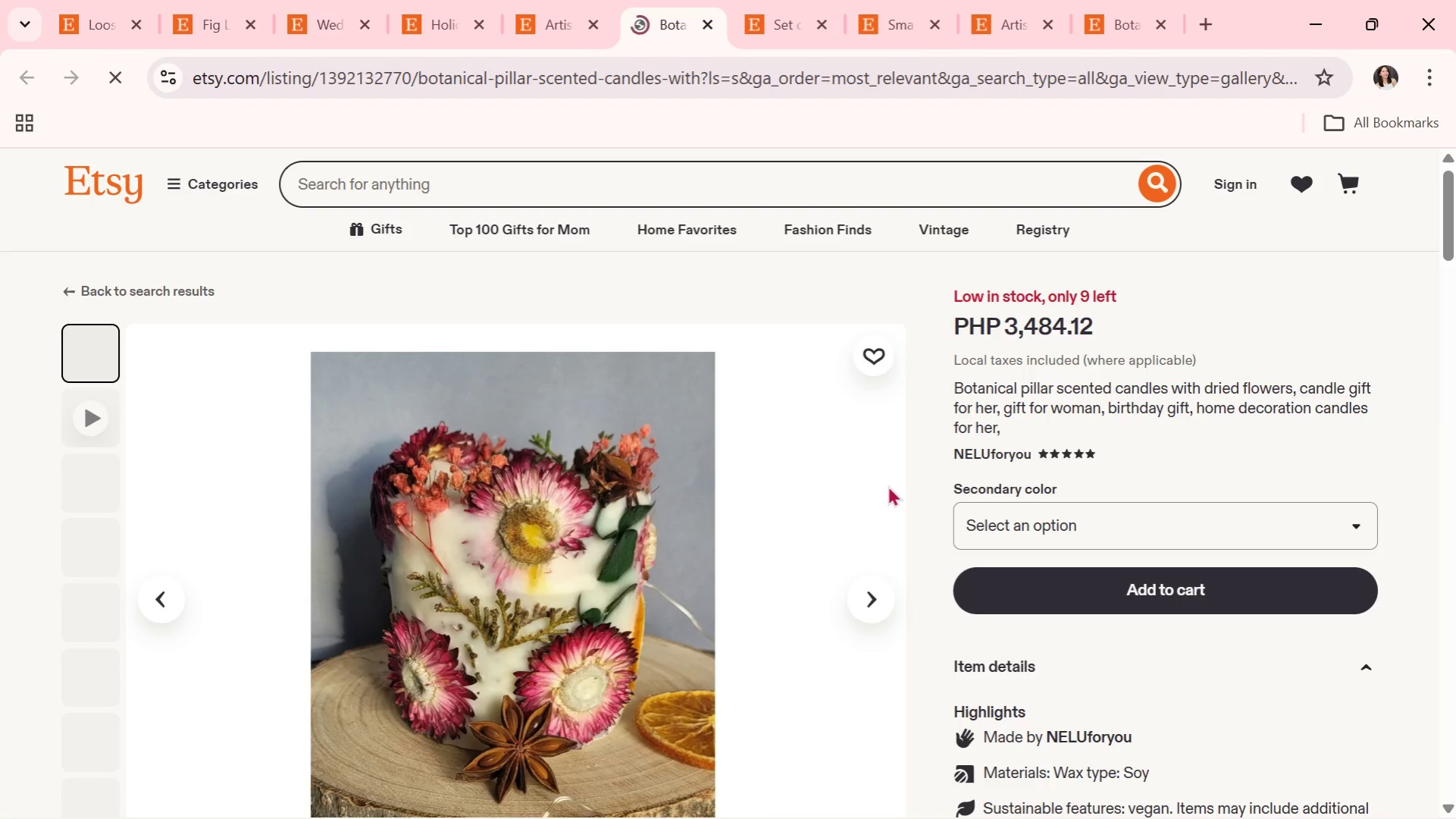 
scroll: coordinate [863, 534], scroll_direction: down, amount: 2.0
 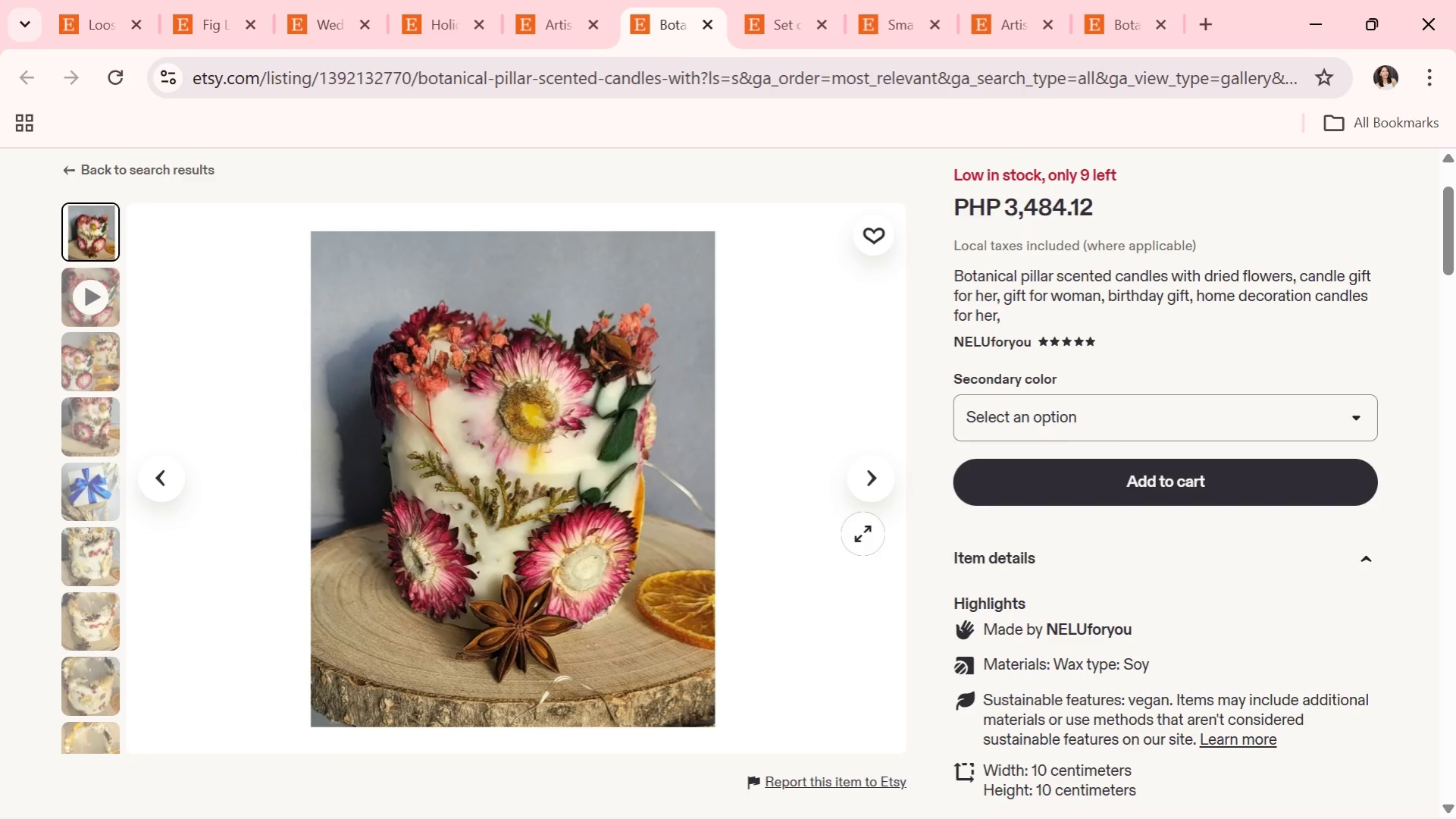 
left_click([875, 488])
 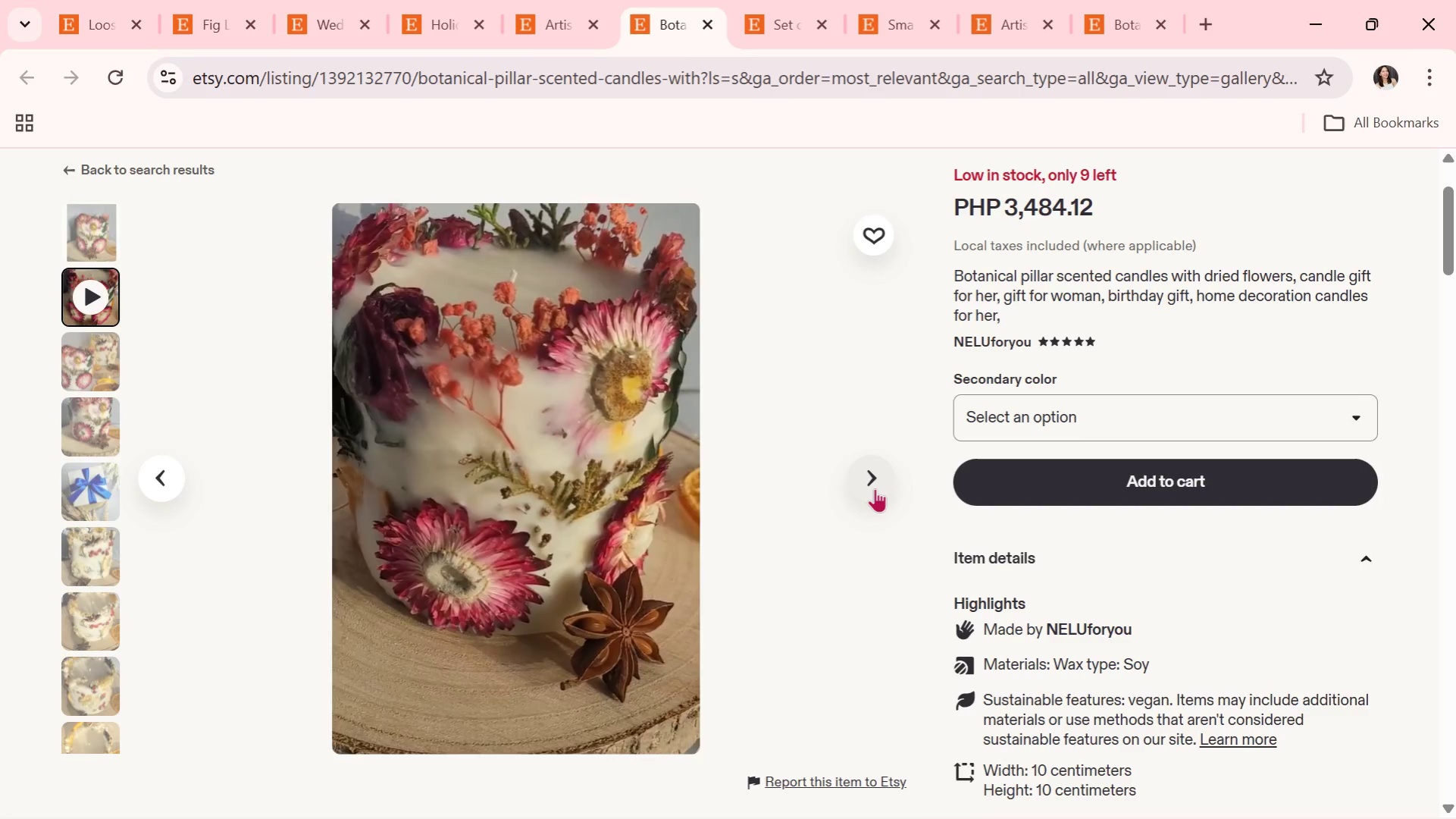 
wait(5.5)
 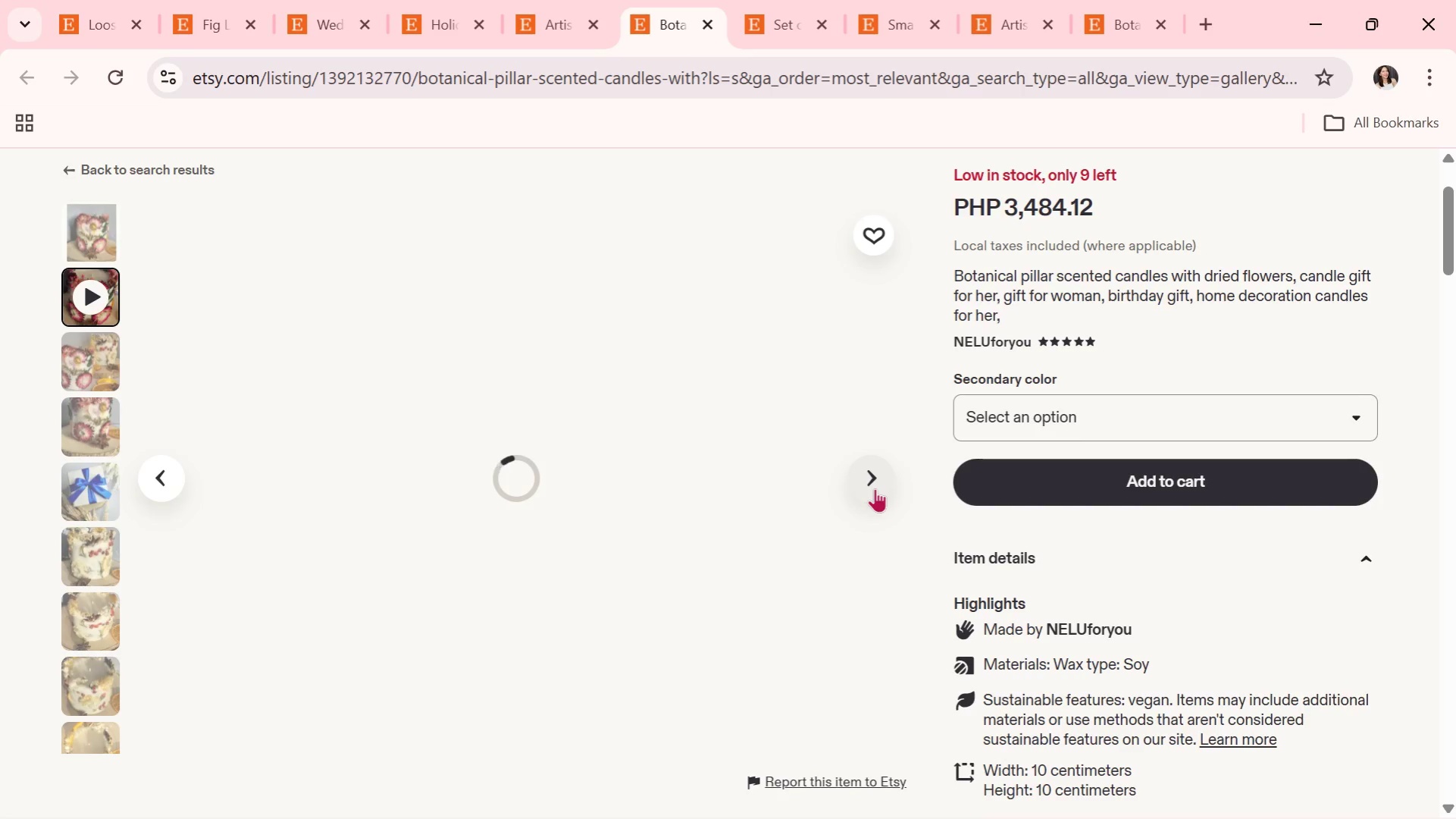 
left_click([875, 488])
 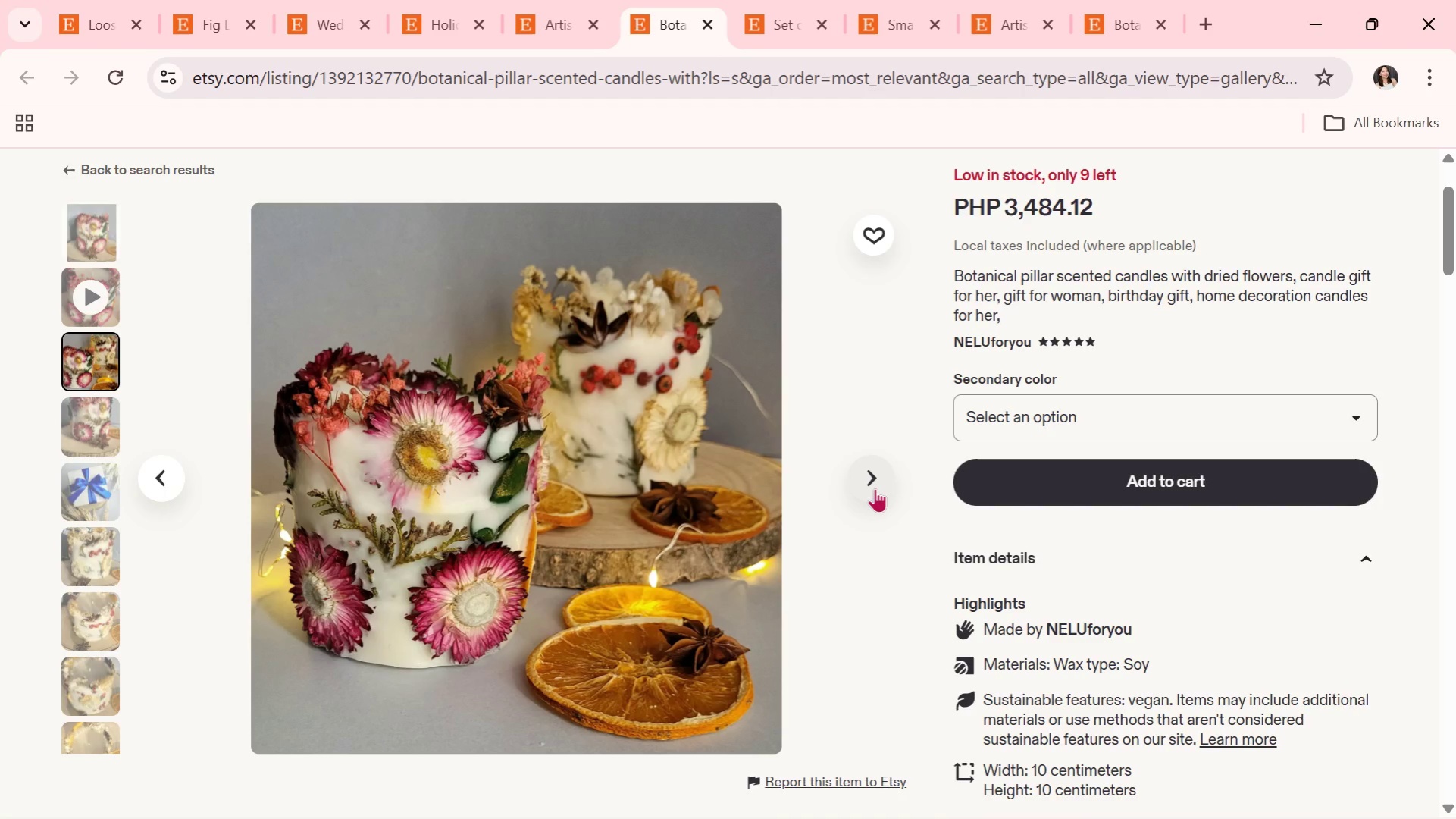 
wait(9.0)
 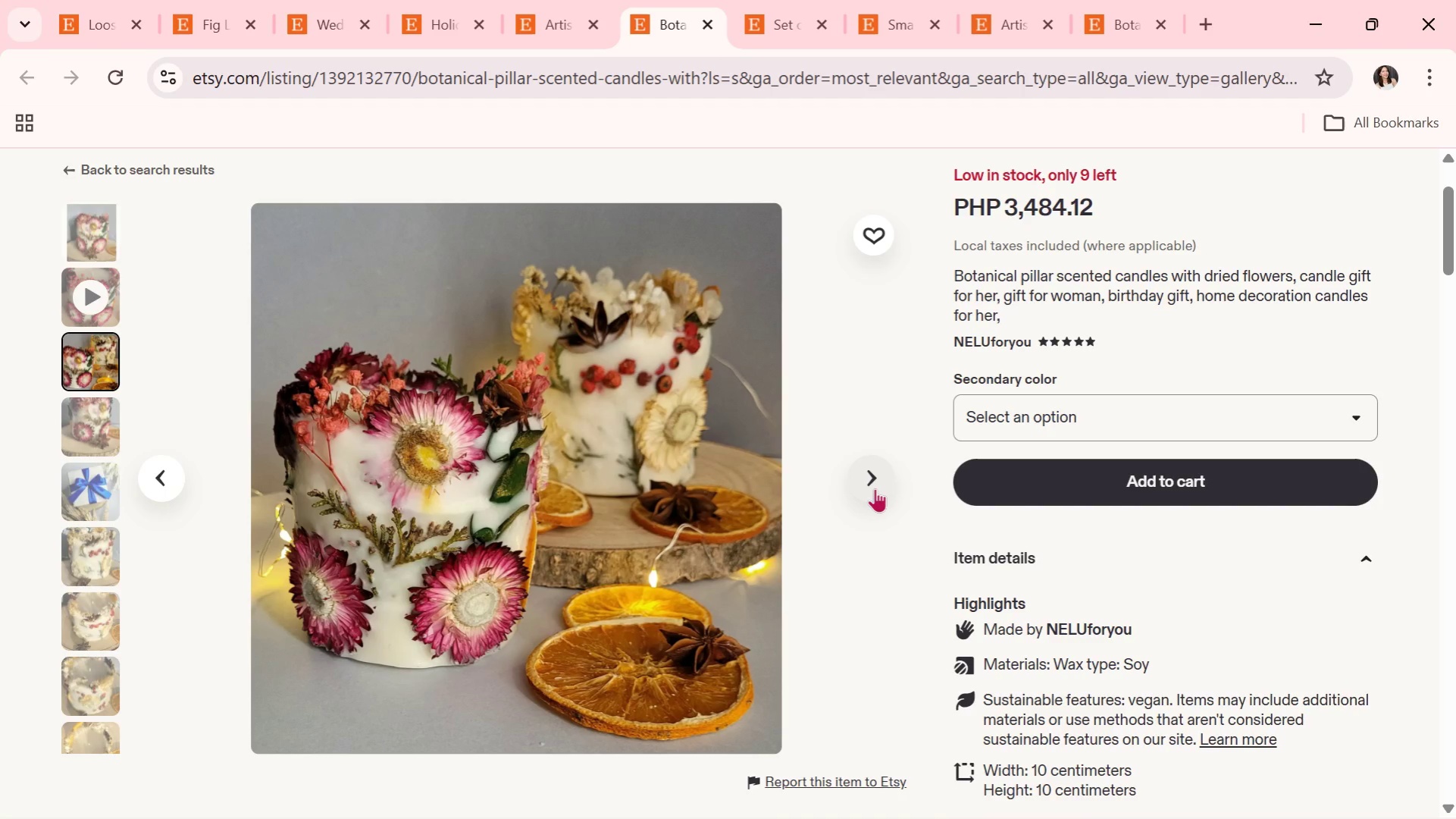 
left_click([875, 488])
 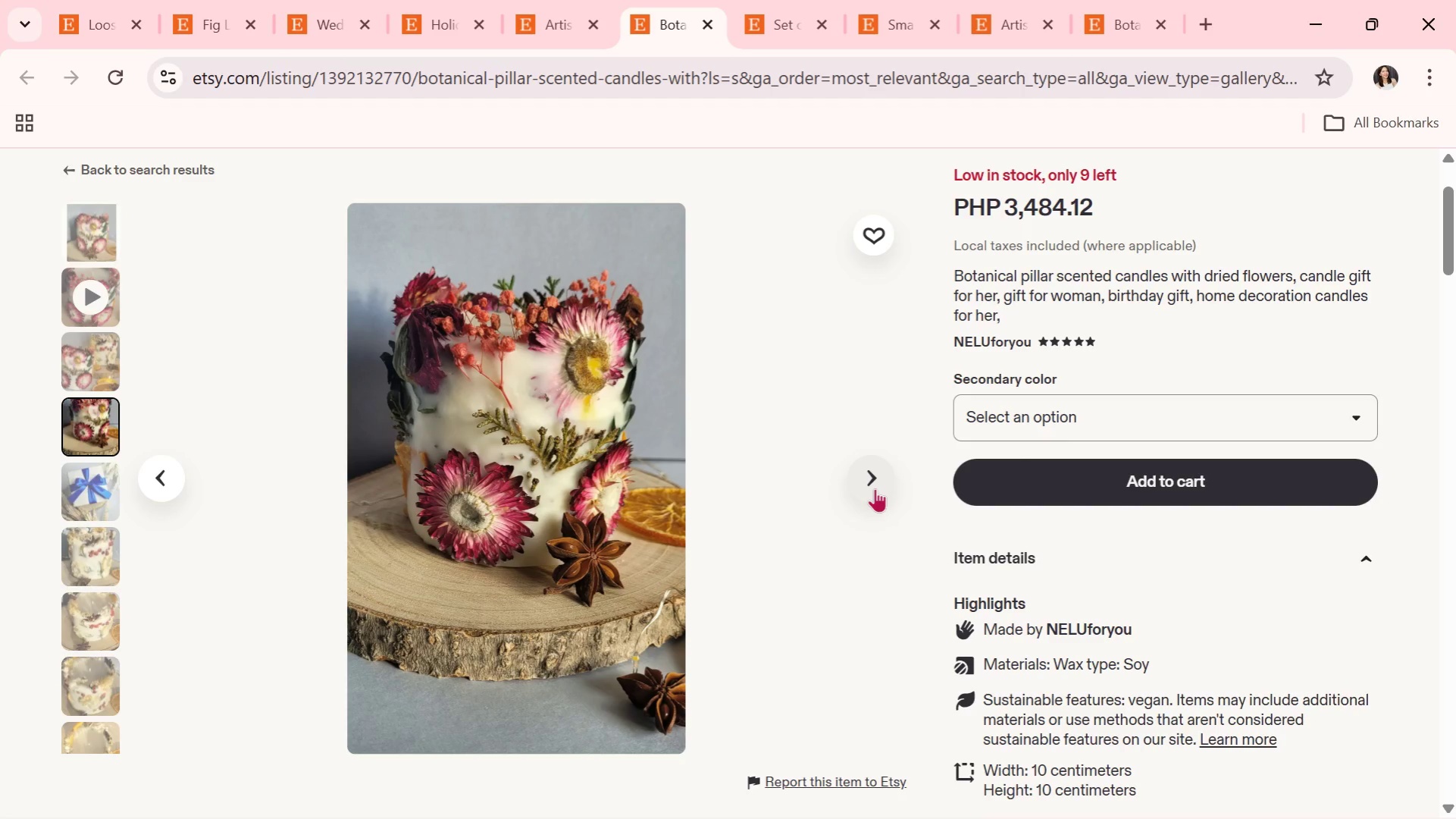 
wait(10.12)
 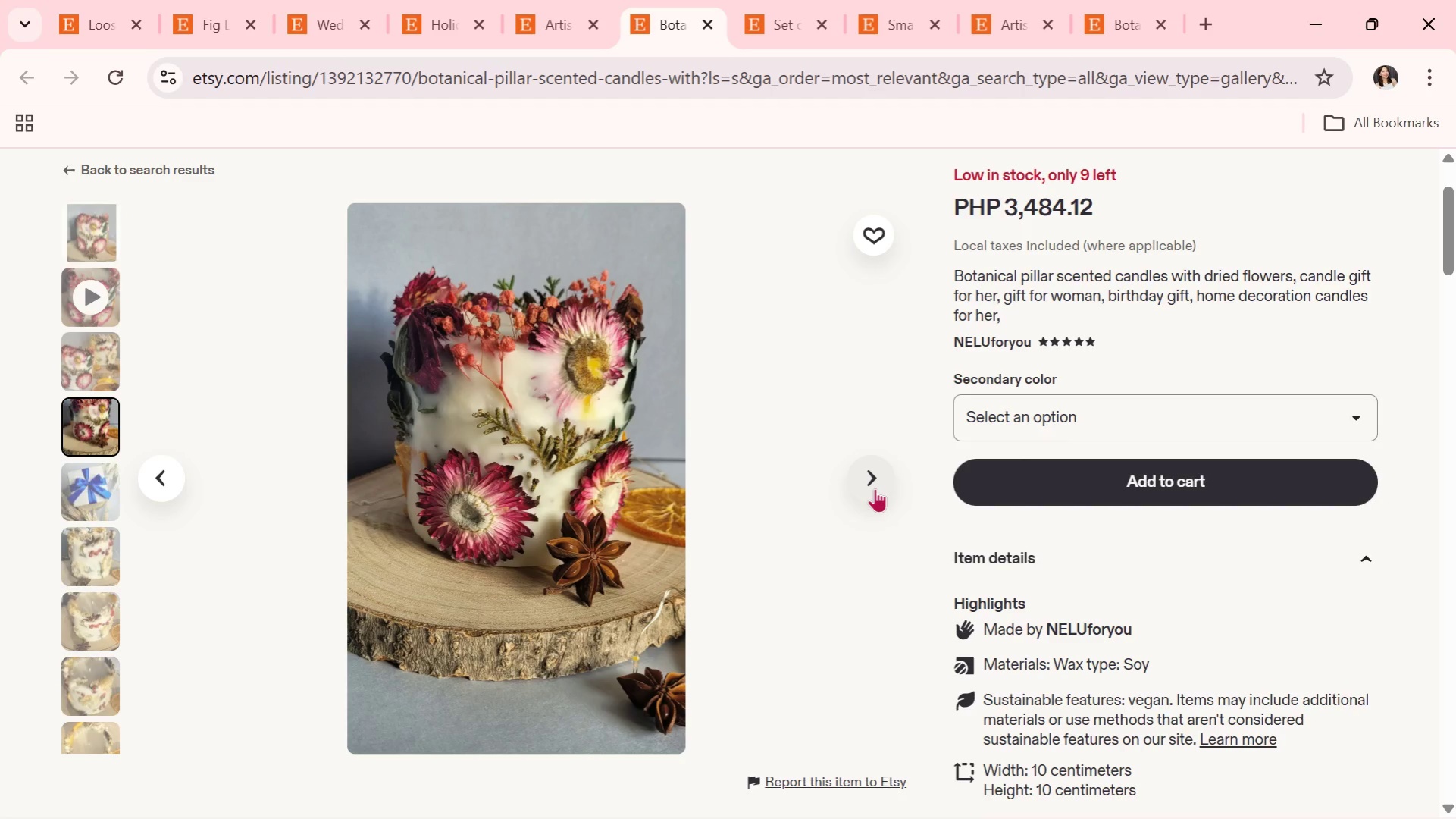 
left_click([875, 488])
 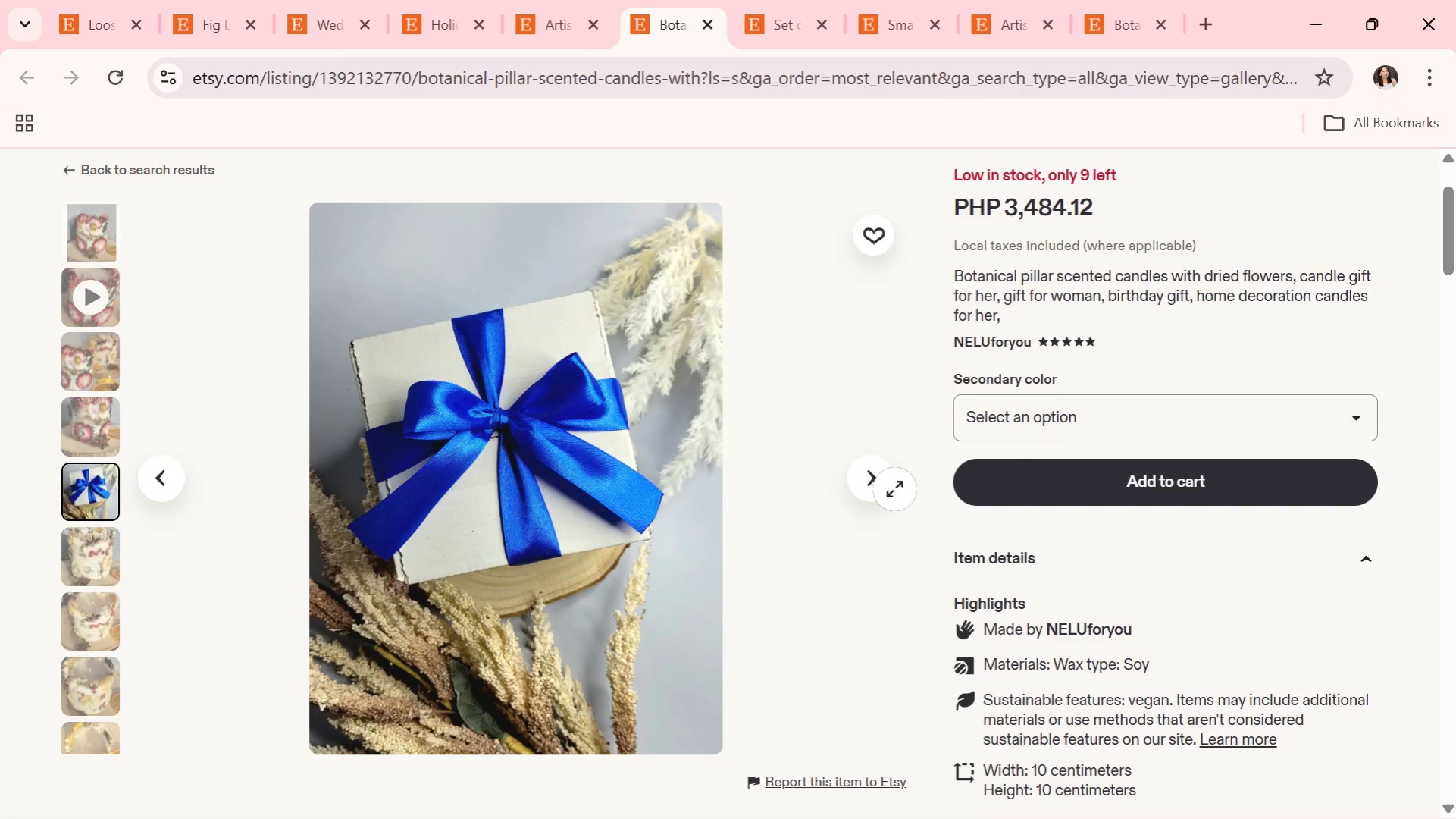 
wait(14.55)
 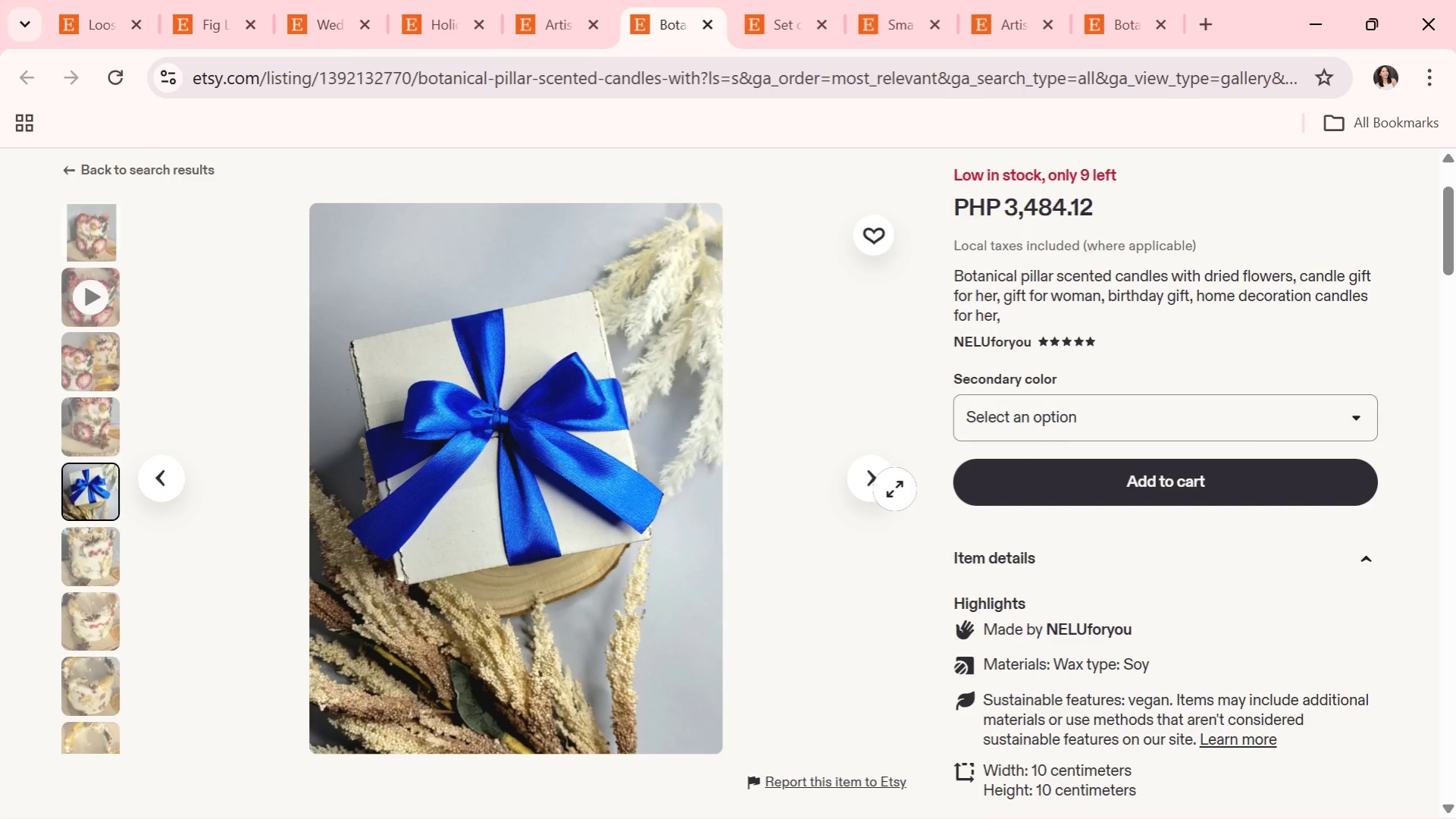 
left_click([862, 480])
 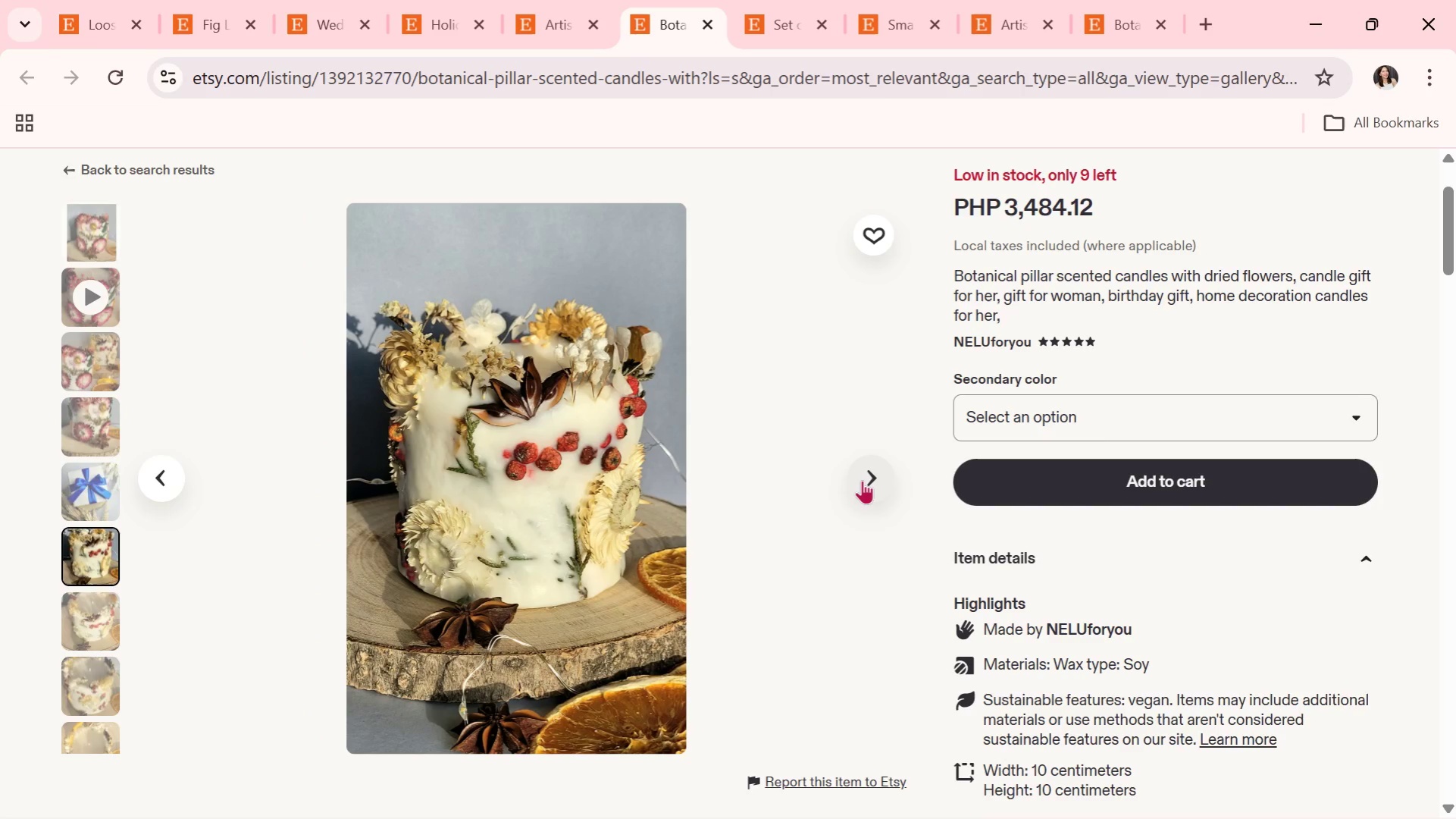 
wait(8.5)
 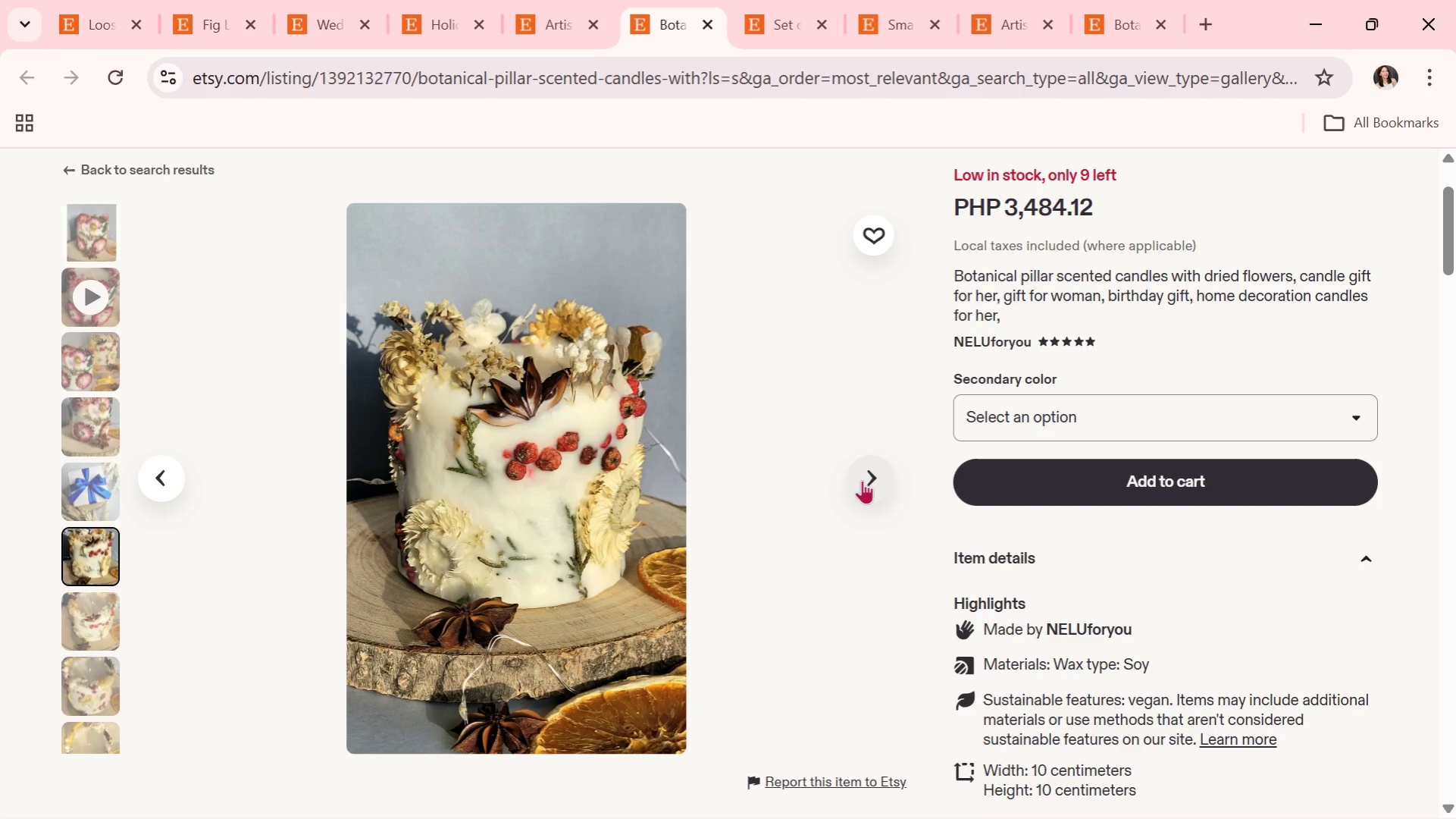 
left_click([862, 480])
 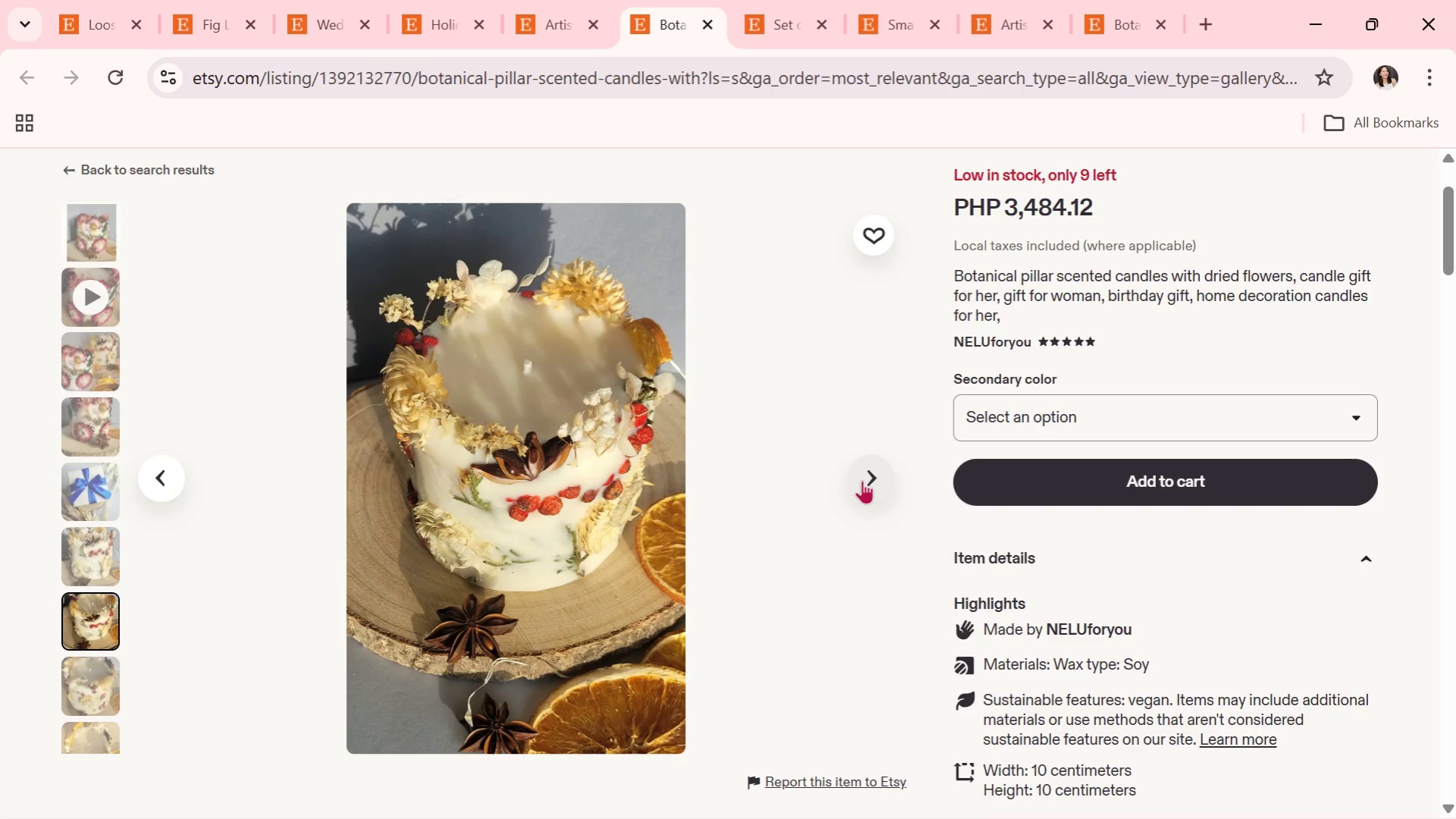 
wait(9.98)
 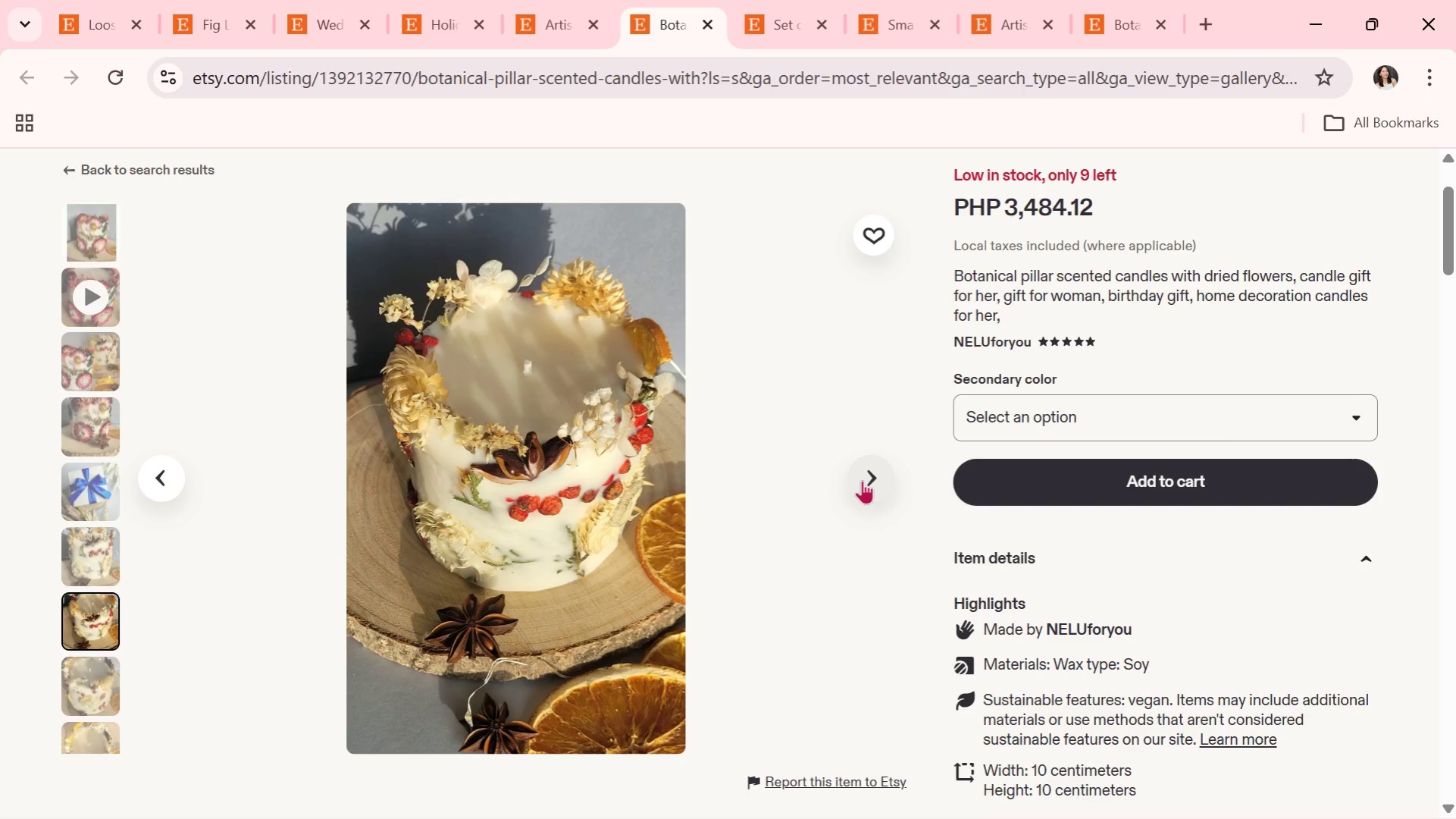 
left_click([862, 480])
 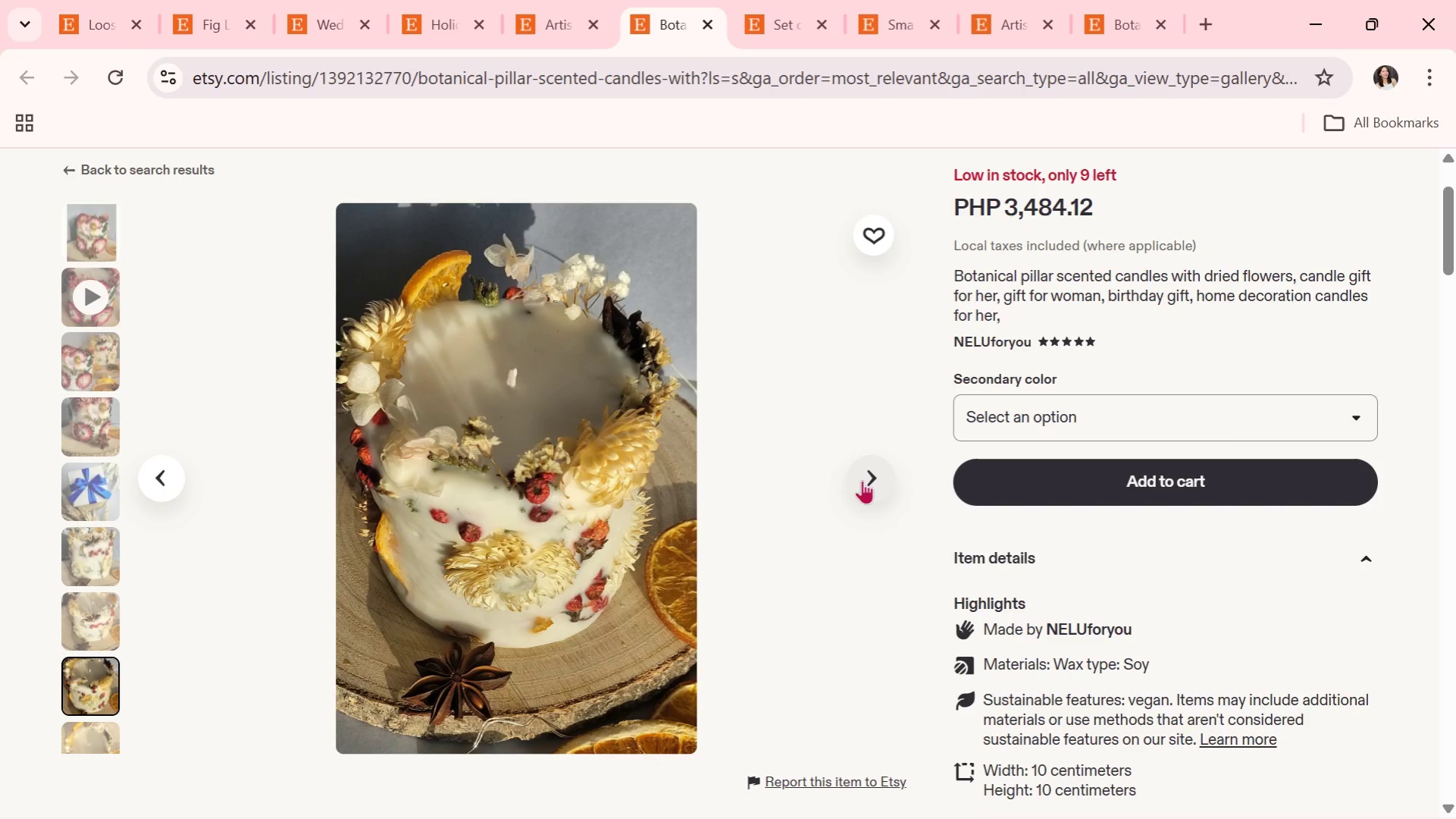 
wait(8.05)
 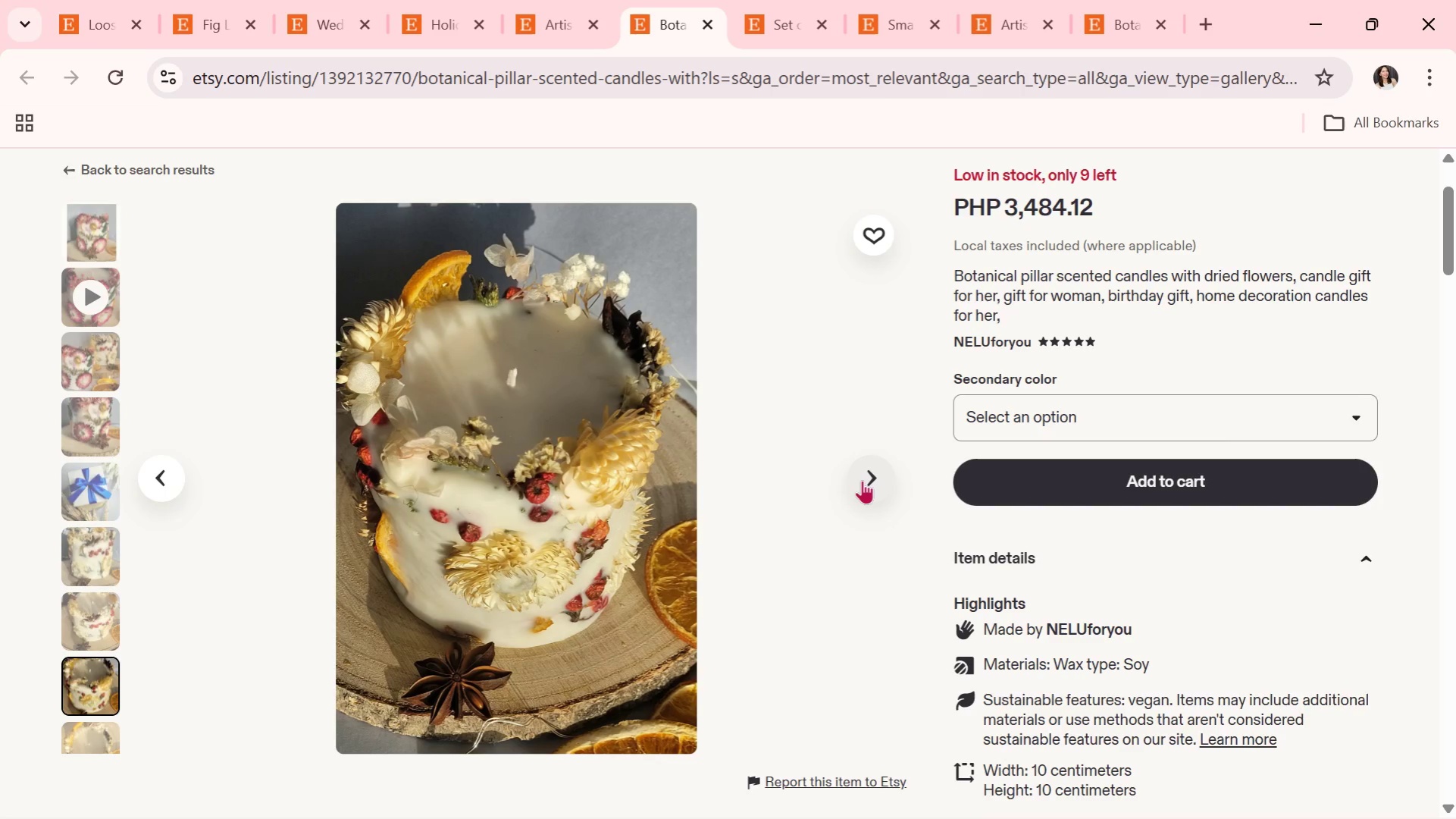 
left_click([862, 480])
 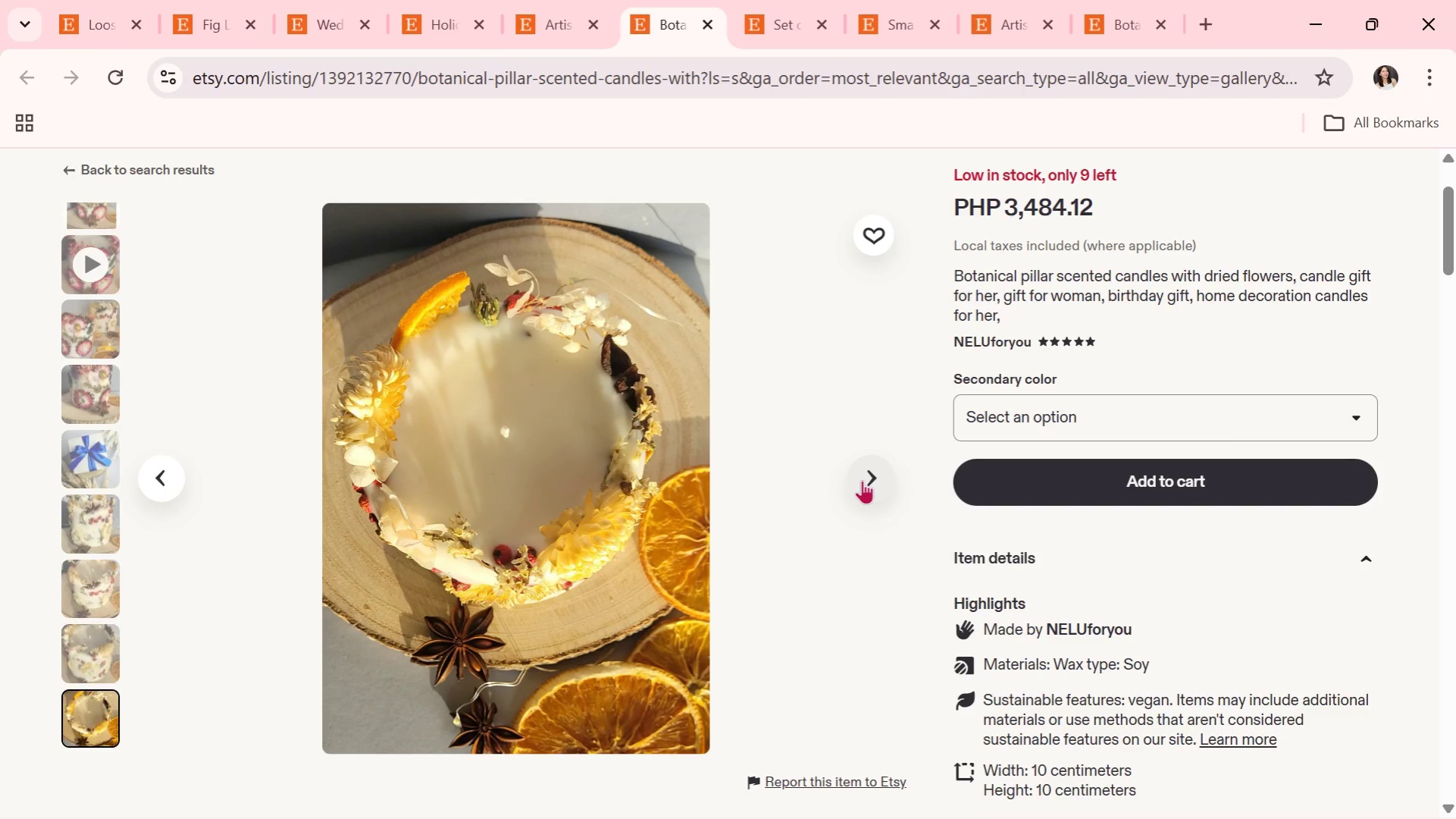 
wait(21.05)
 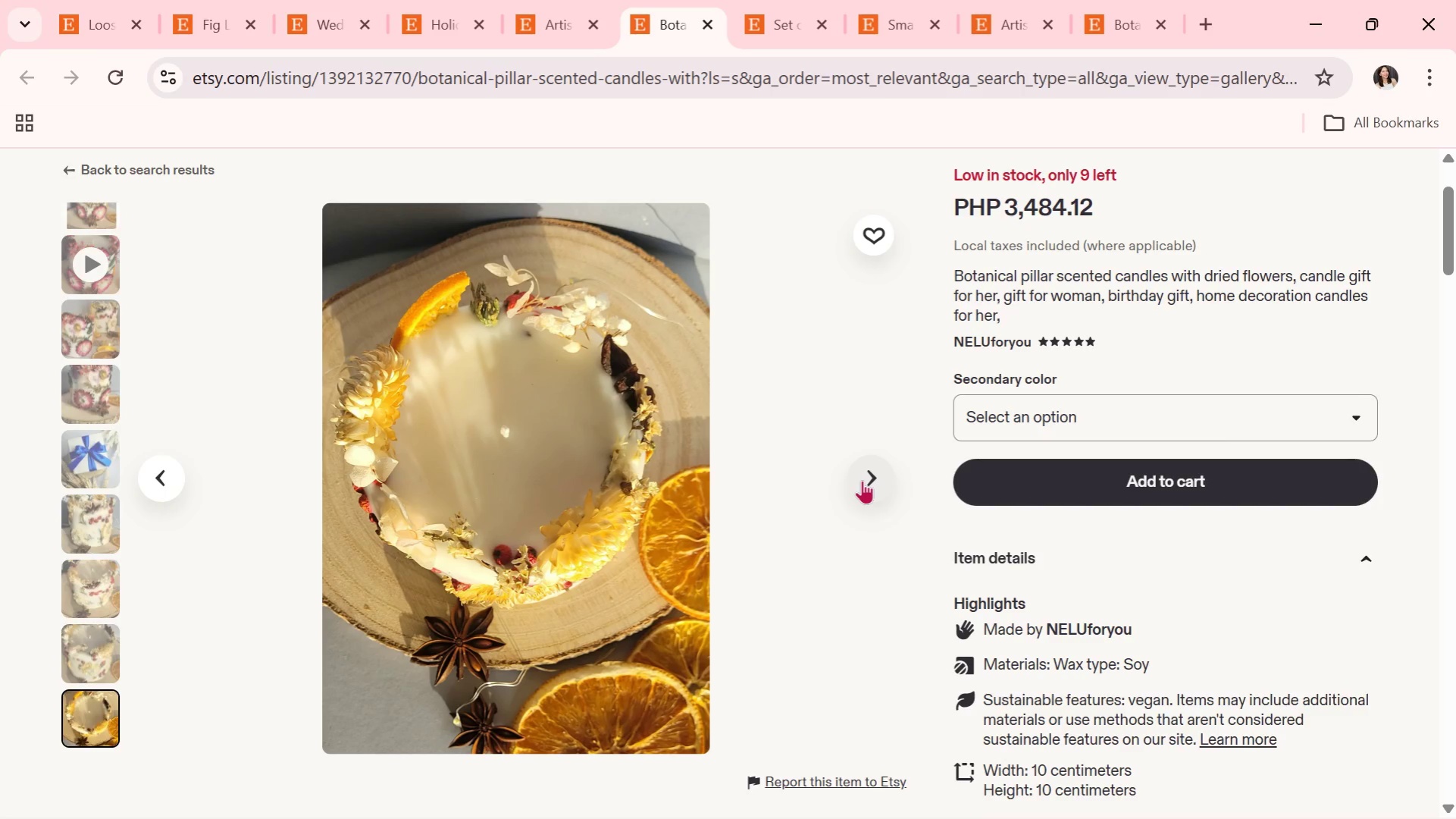 
left_click([862, 480])
 